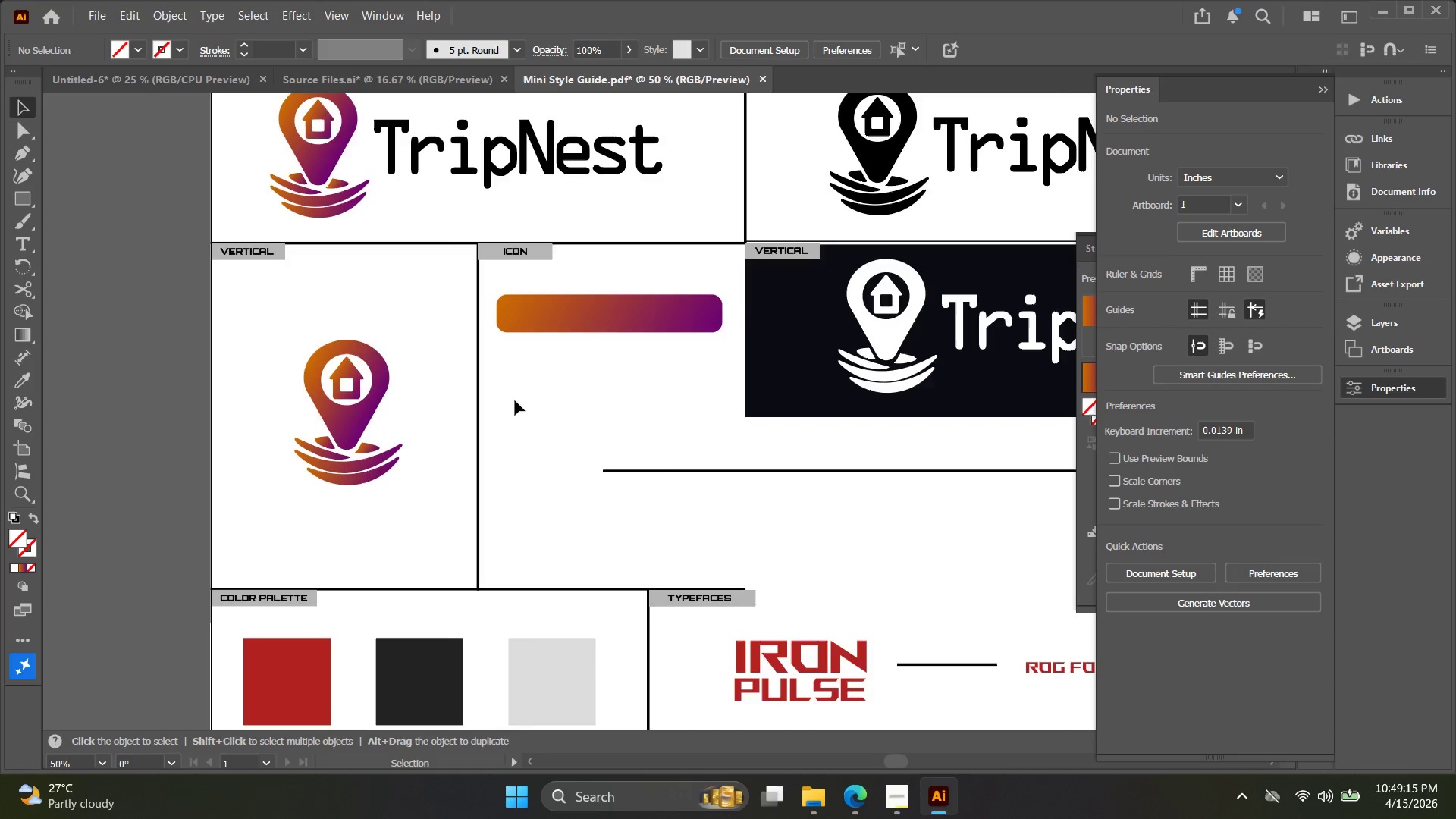 
scroll: coordinate [560, 529], scroll_direction: up, amount: 2.0
 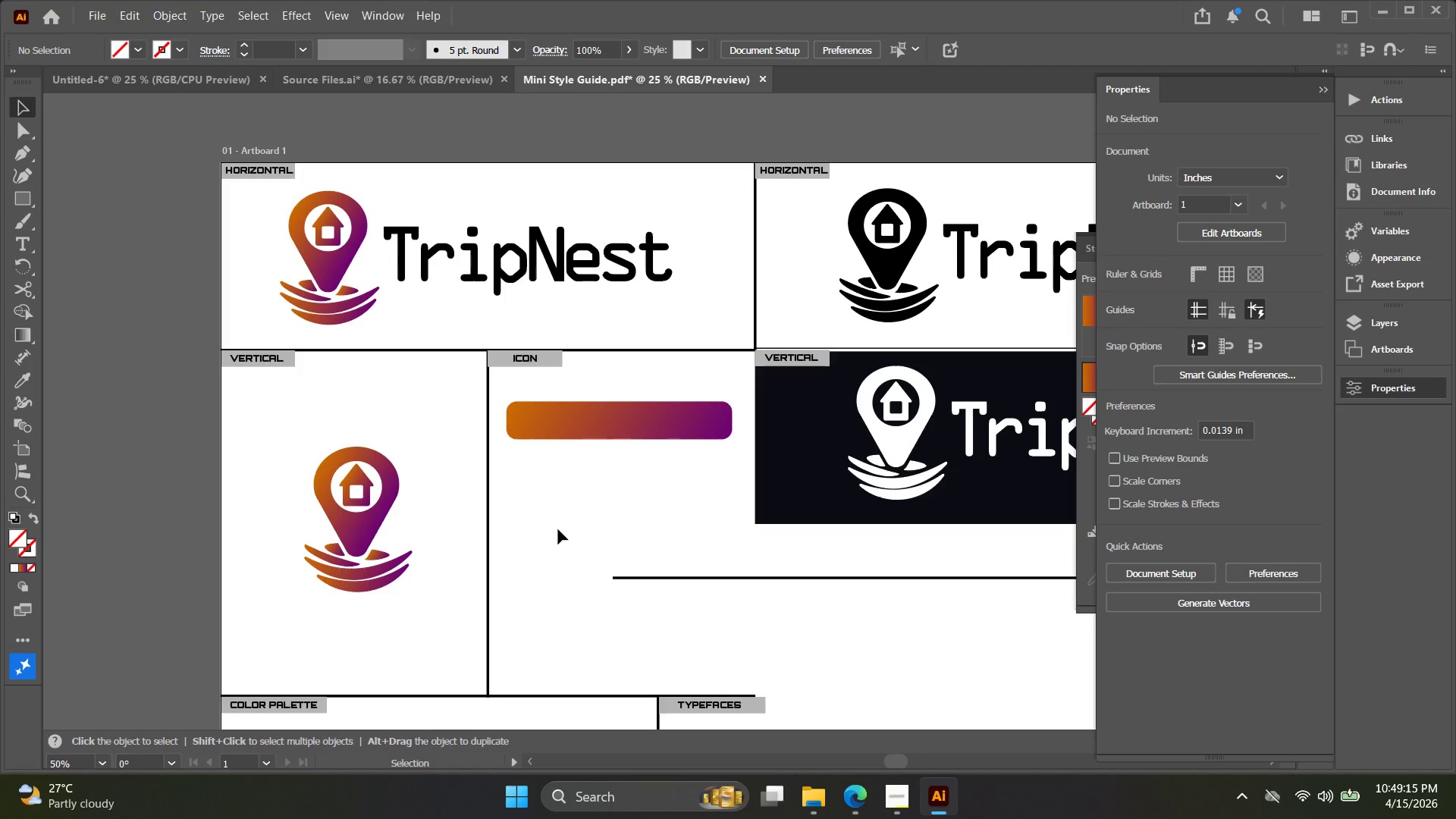 
key(Alt+AltLeft)
 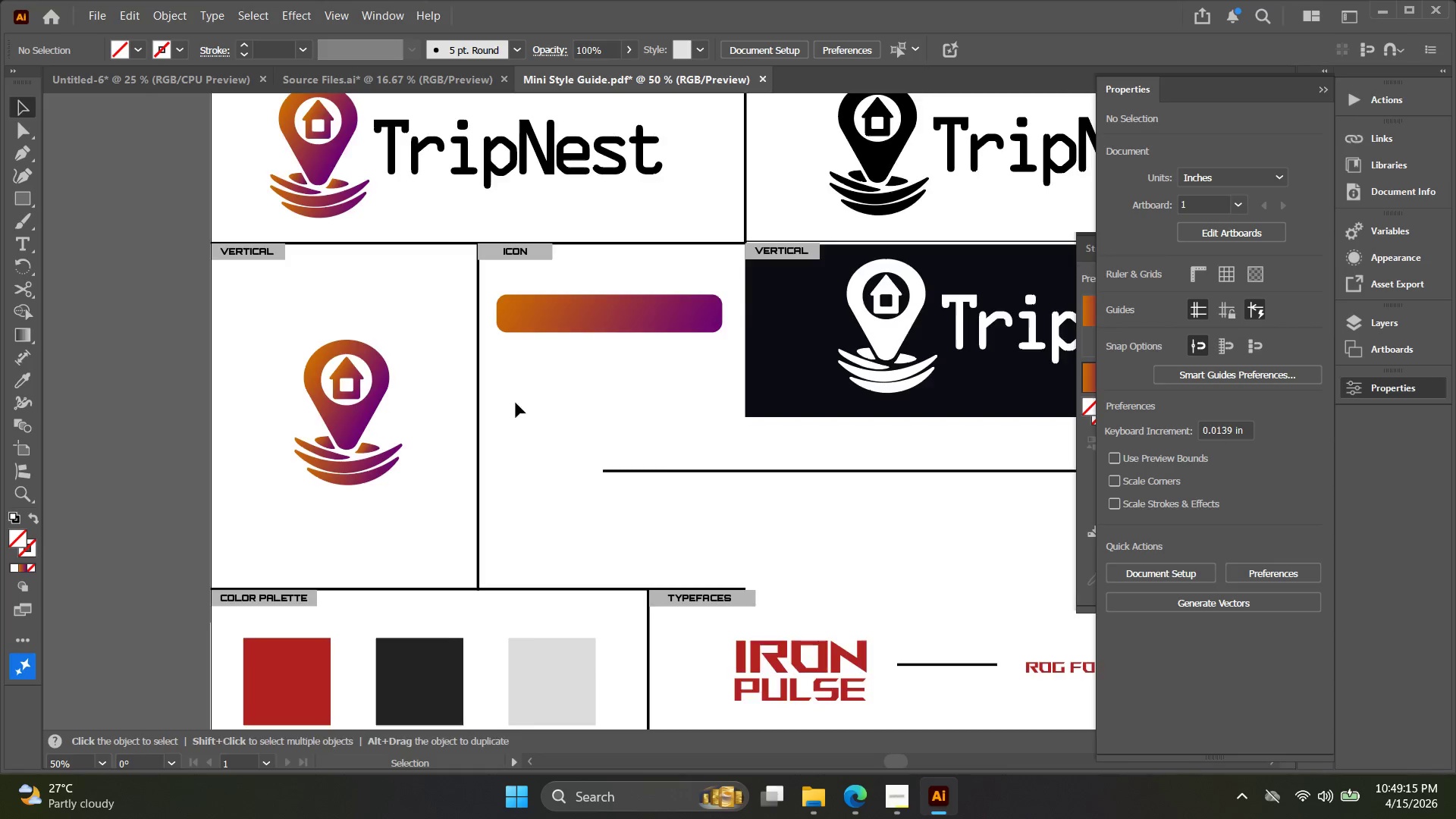 
scroll: coordinate [516, 410], scroll_direction: down, amount: 1.0
 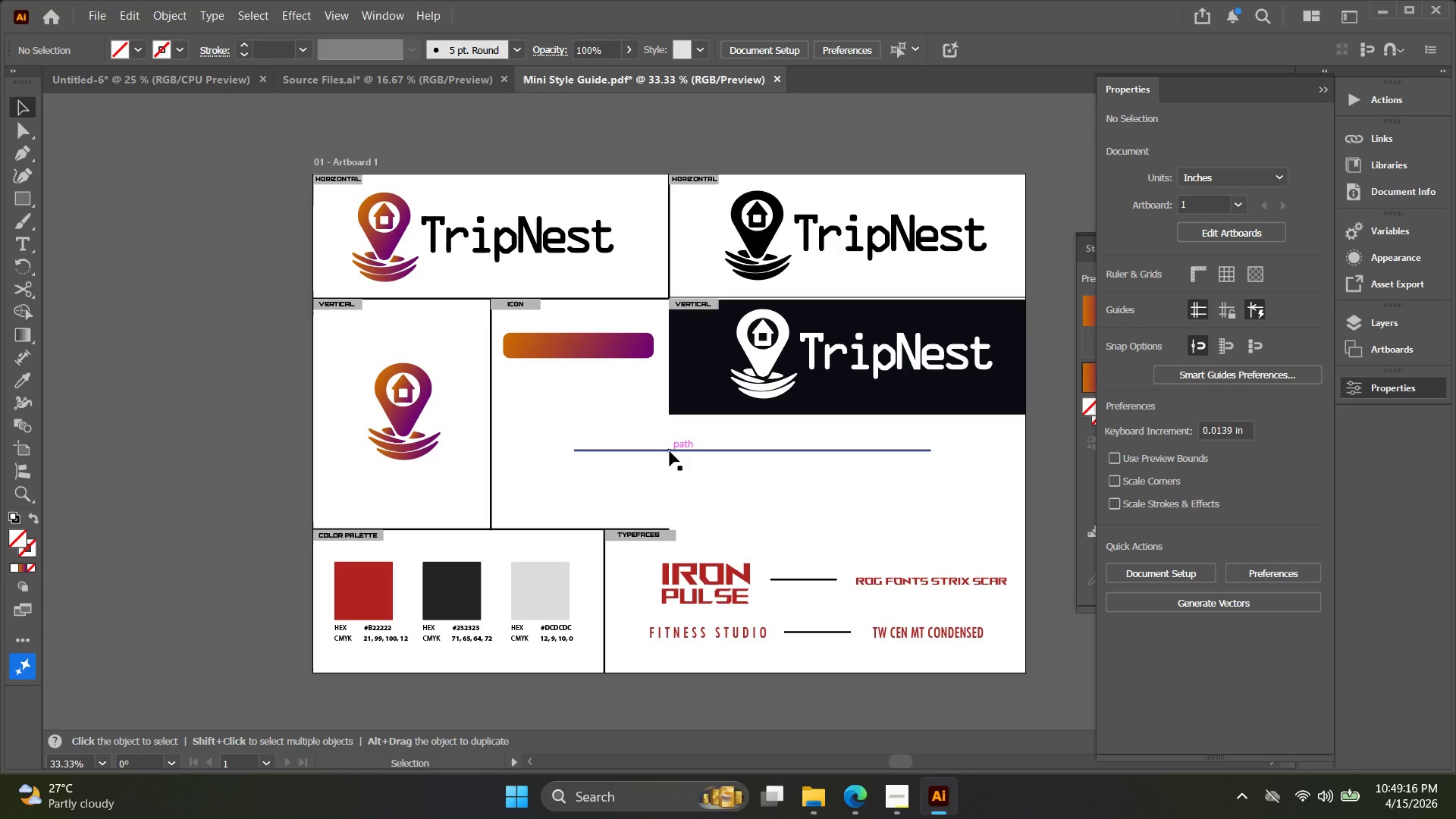 
left_click_drag(start_coordinate=[670, 451], to_coordinate=[596, 418])
 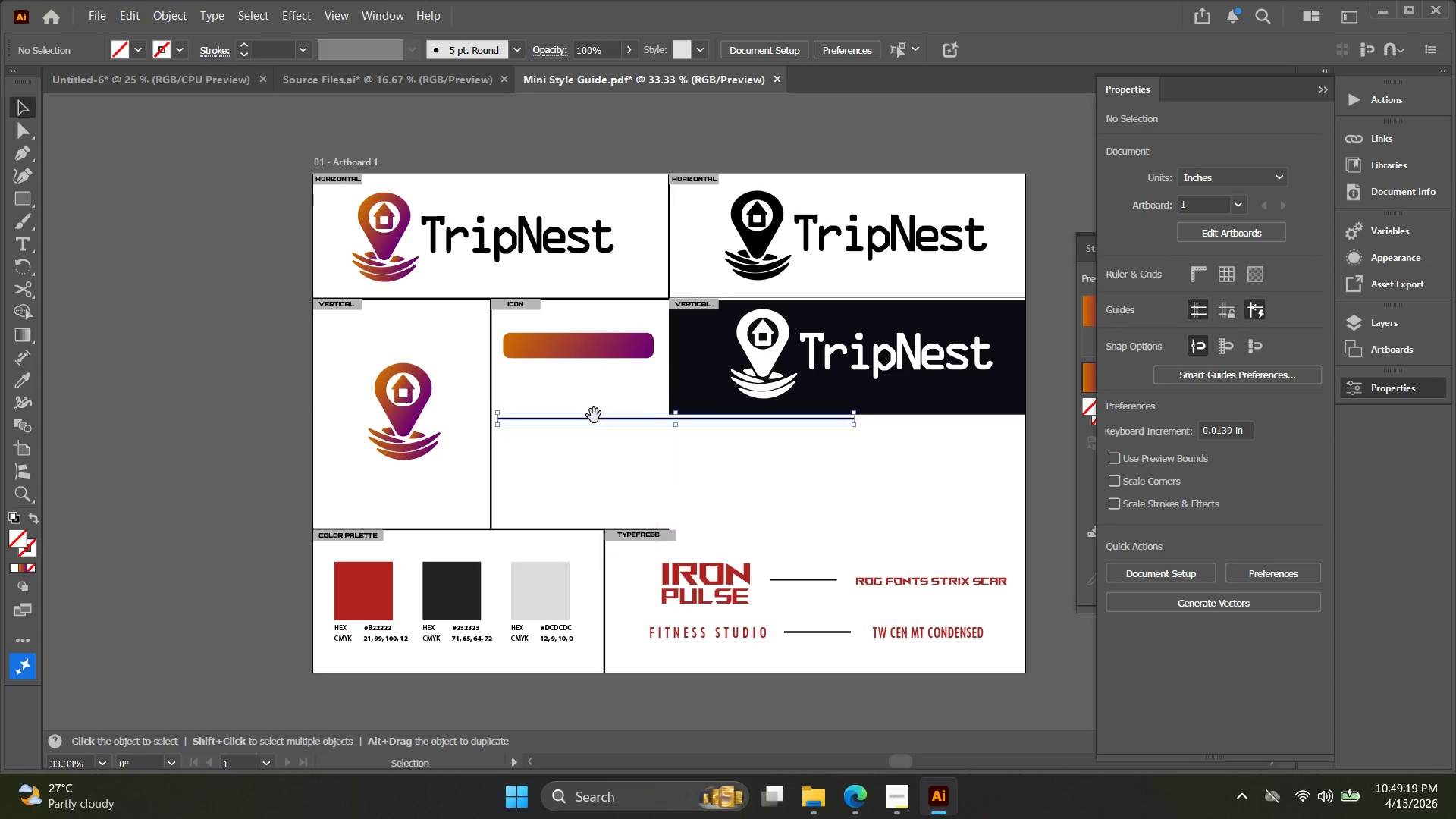 
hold_key(key=Space, duration=0.41)
 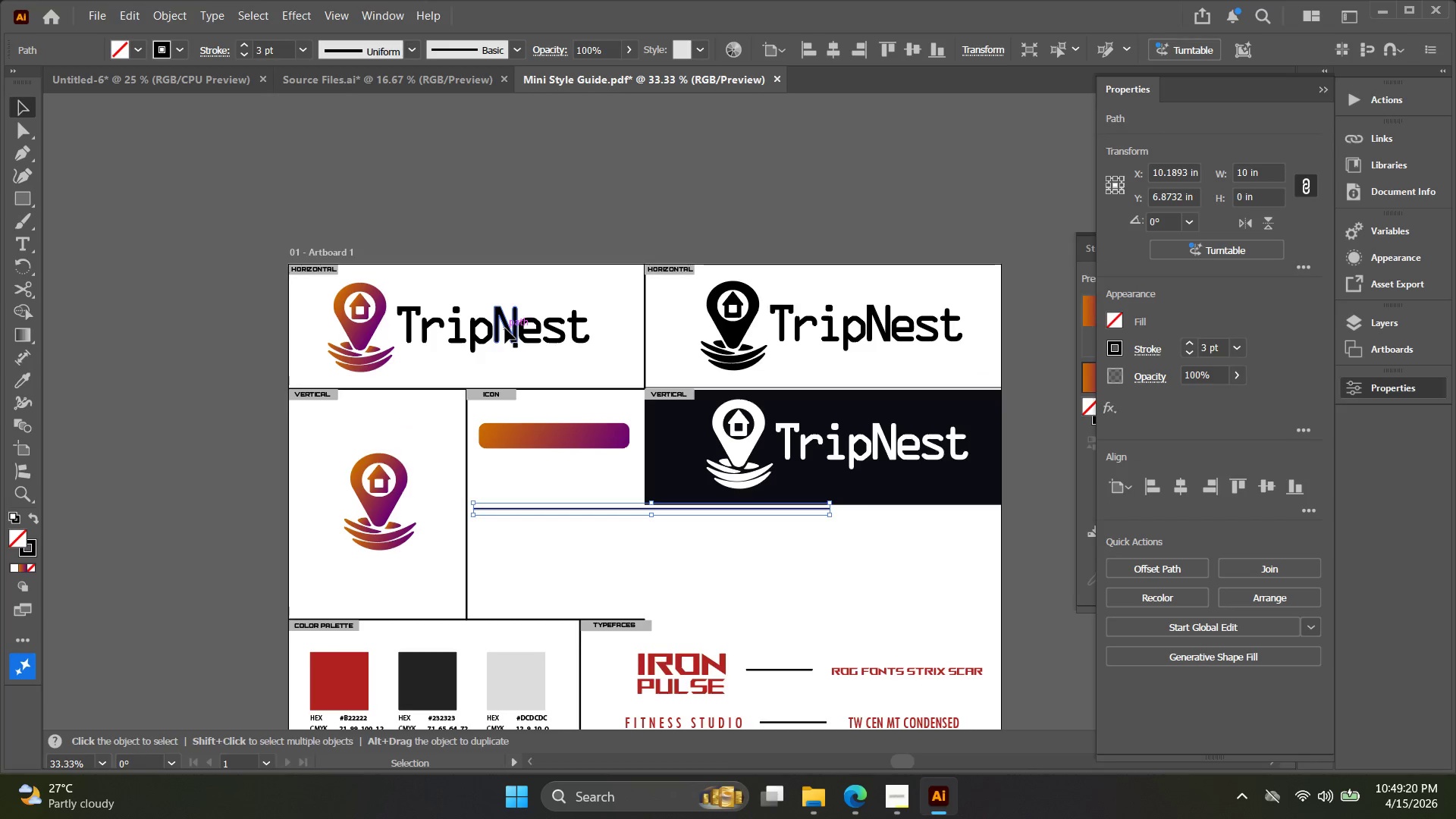 
left_click_drag(start_coordinate=[584, 428], to_coordinate=[560, 519])
 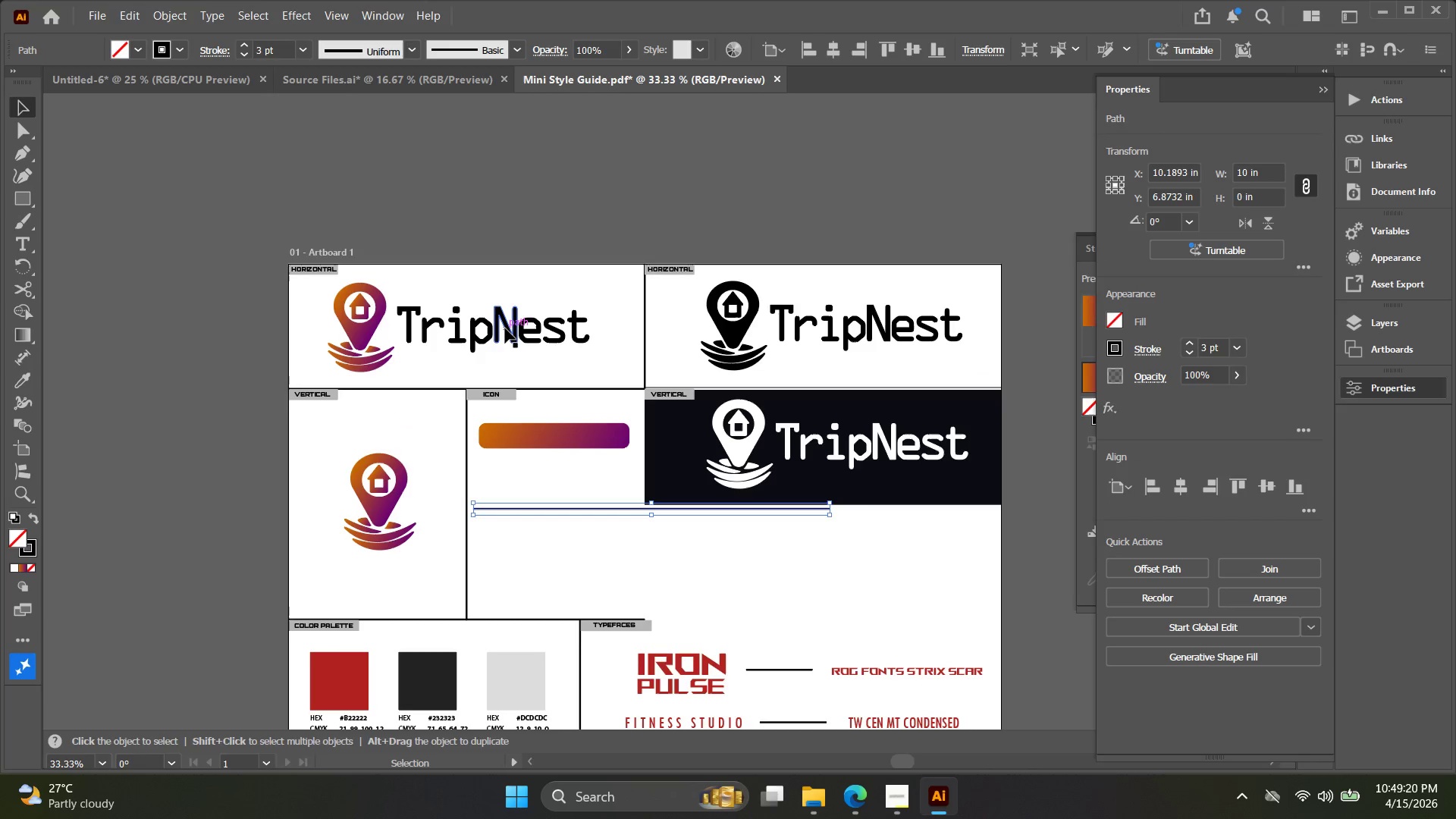 
left_click_drag(start_coordinate=[505, 328], to_coordinate=[833, 217])
 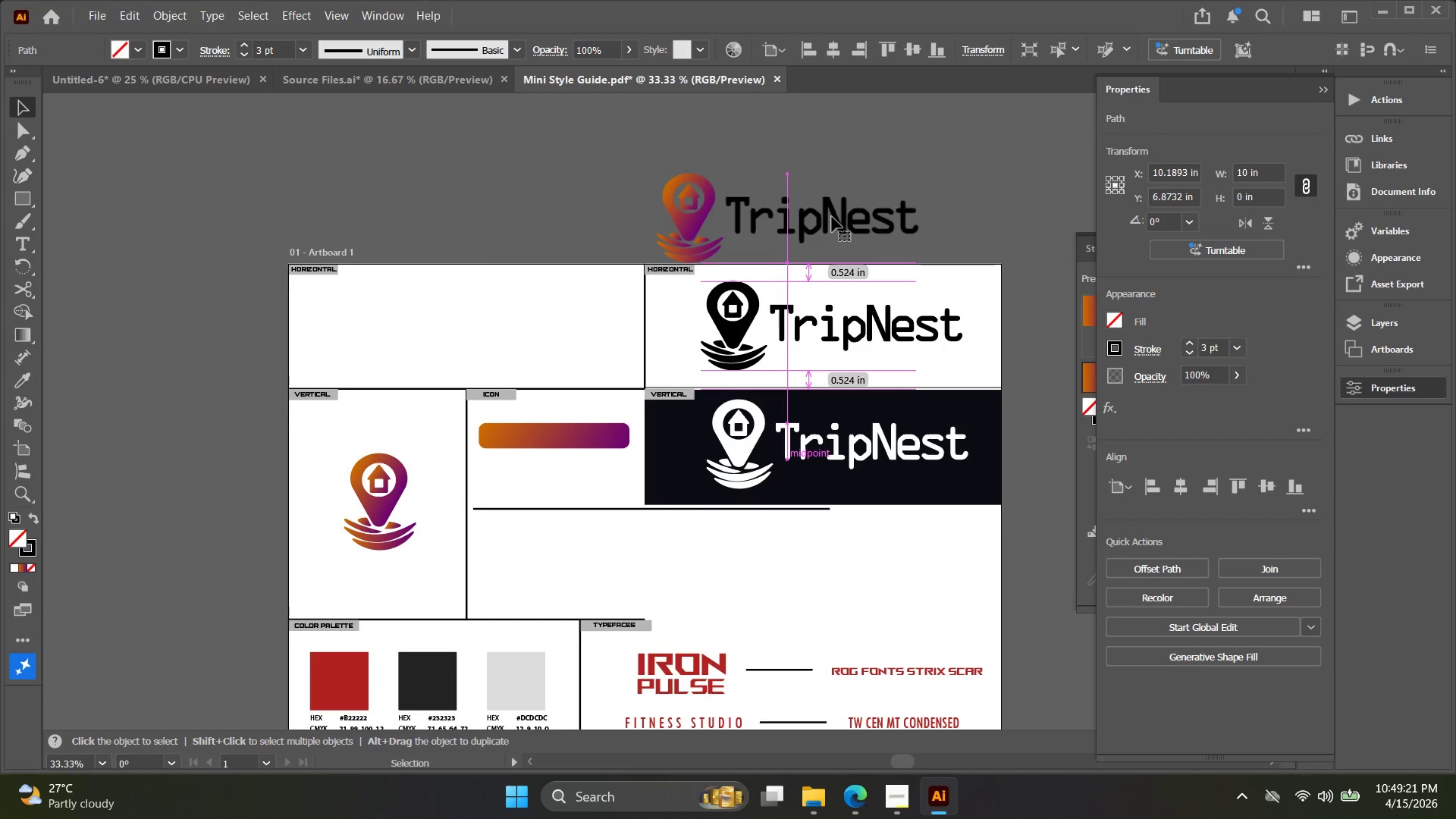 
key(Control+ControlLeft)
 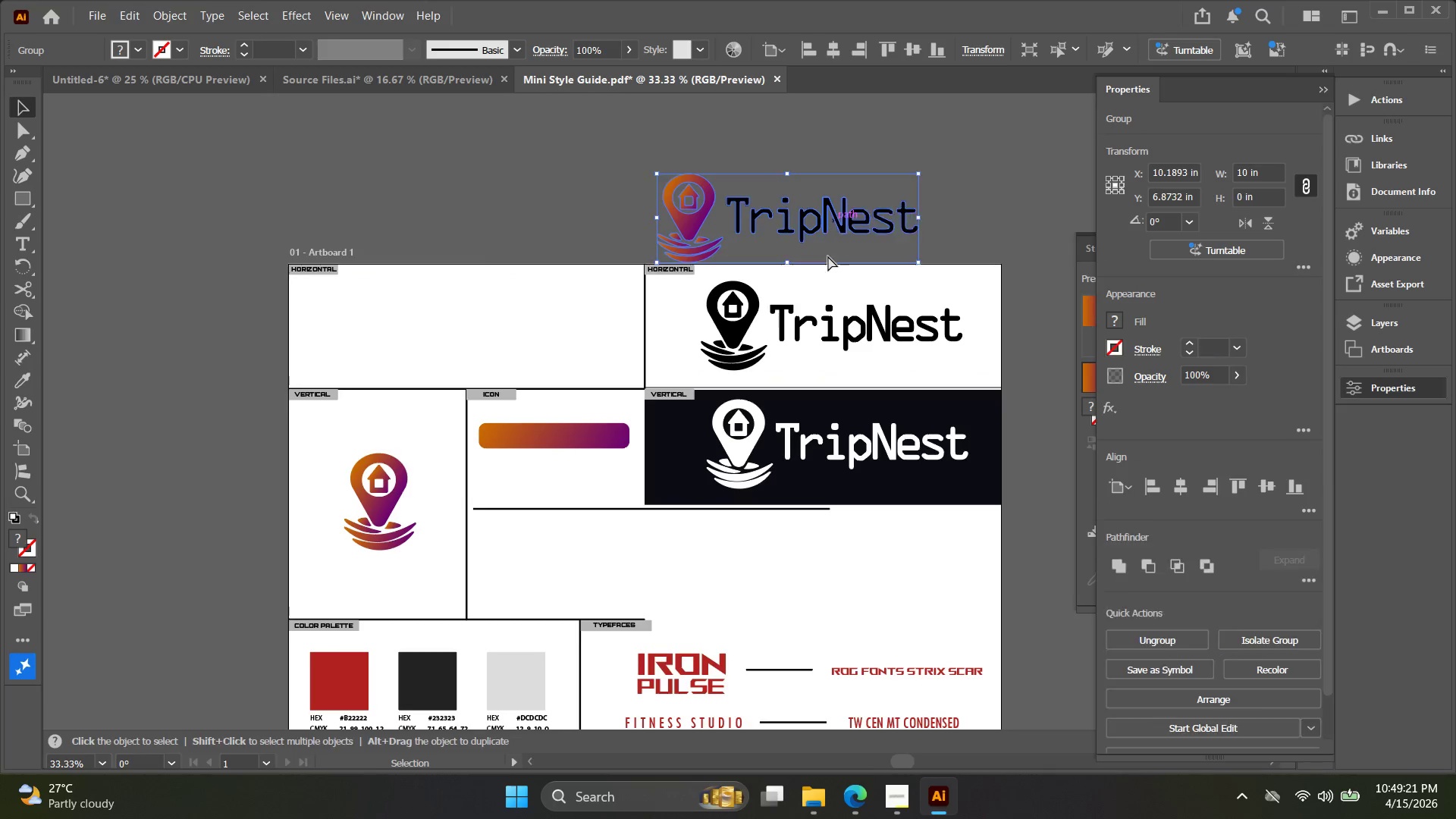 
key(Control+Z)
 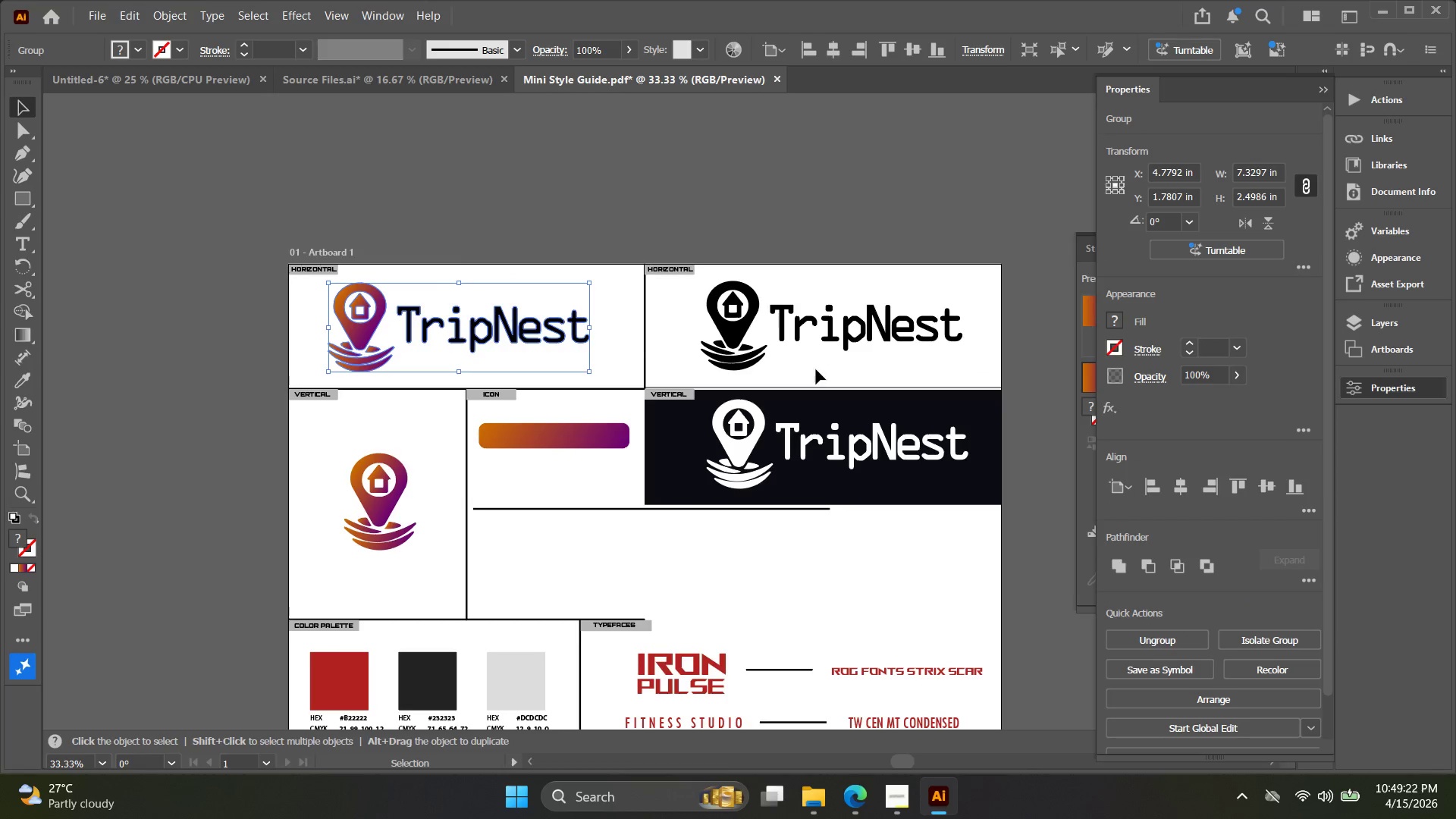 
key(Alt+Control+2)
 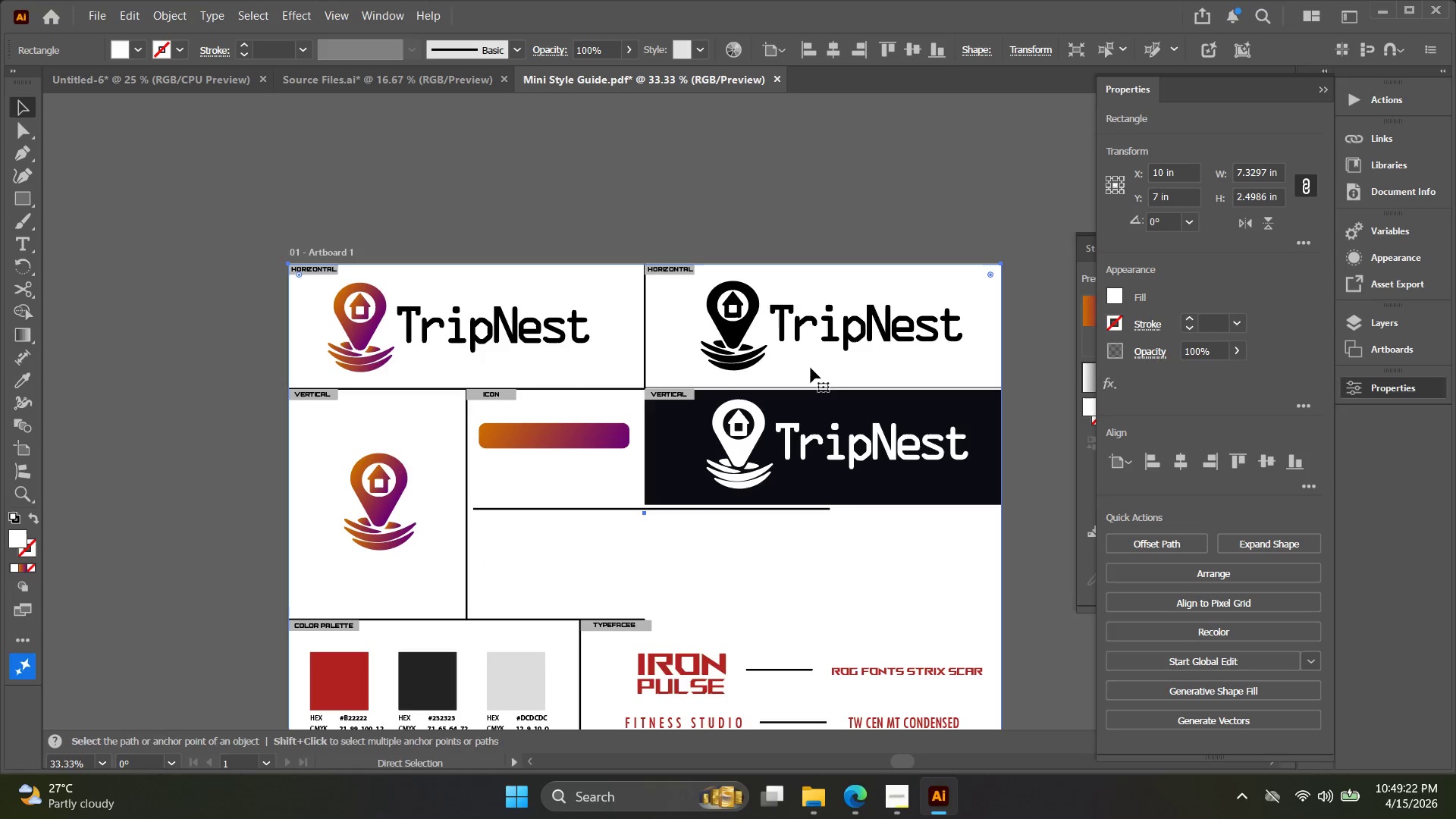 
key(Alt+AltLeft)
 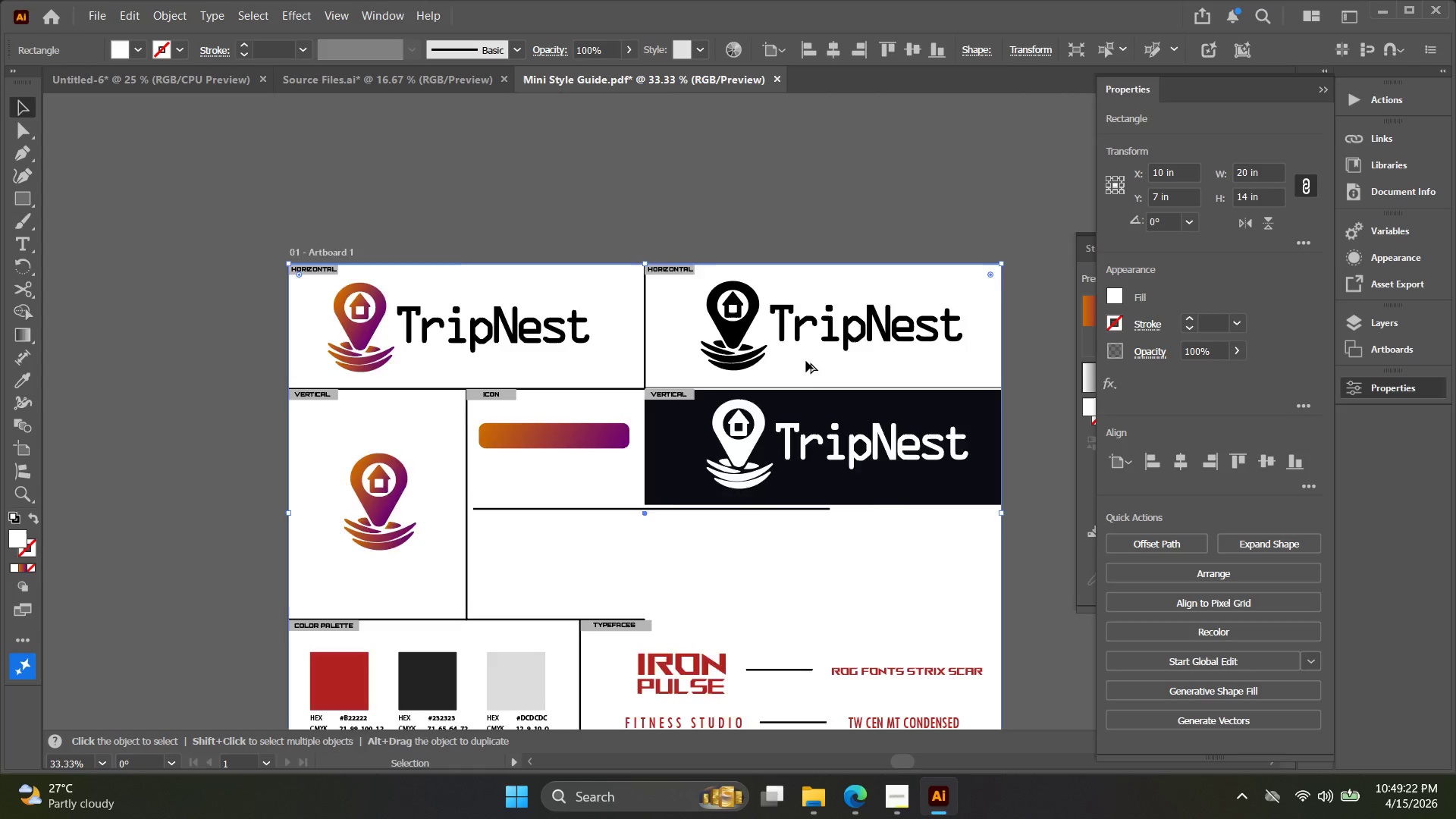 
hold_key(key=Space, duration=0.33)
 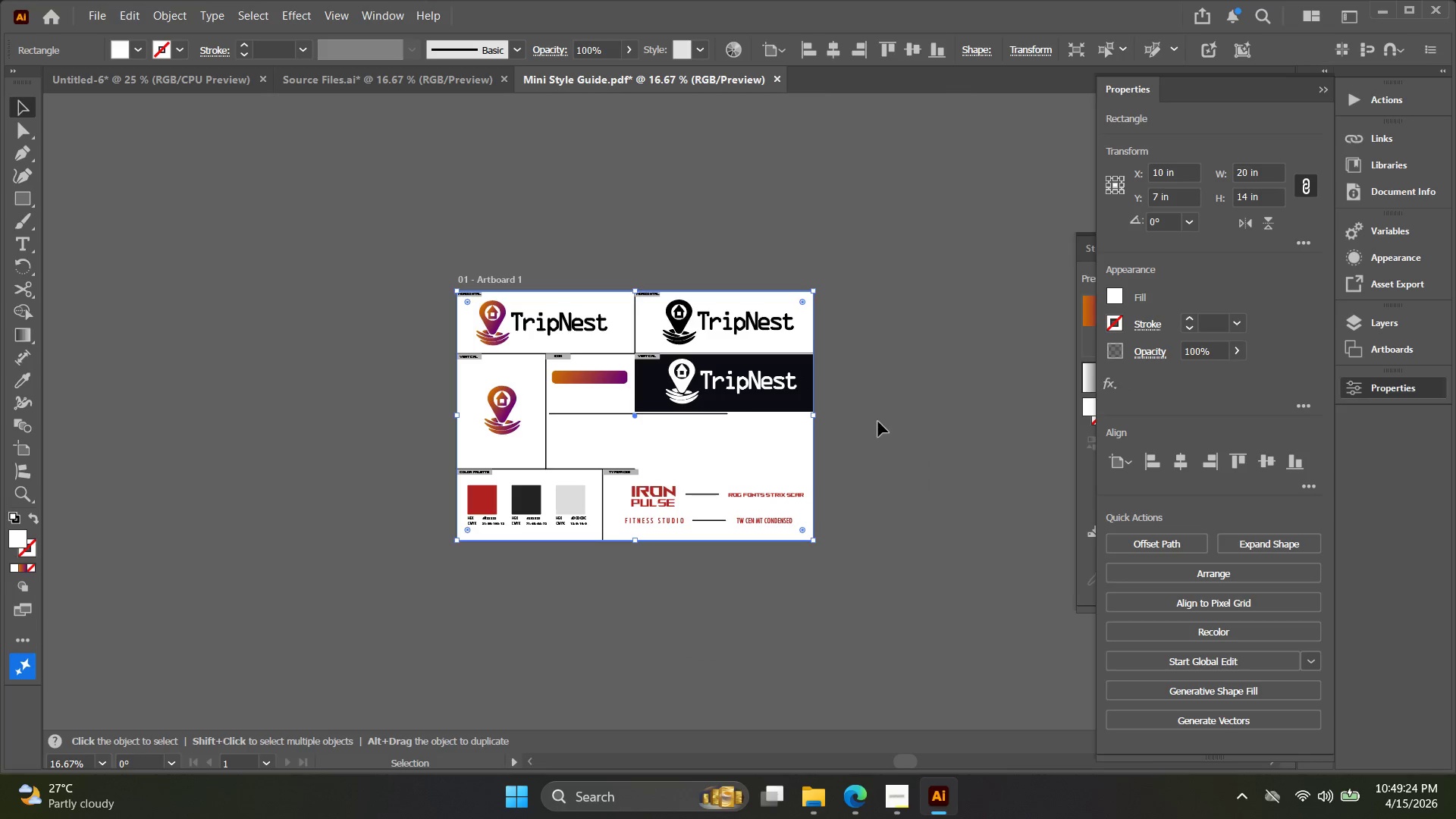 
left_click_drag(start_coordinate=[752, 338], to_coordinate=[661, 317])
 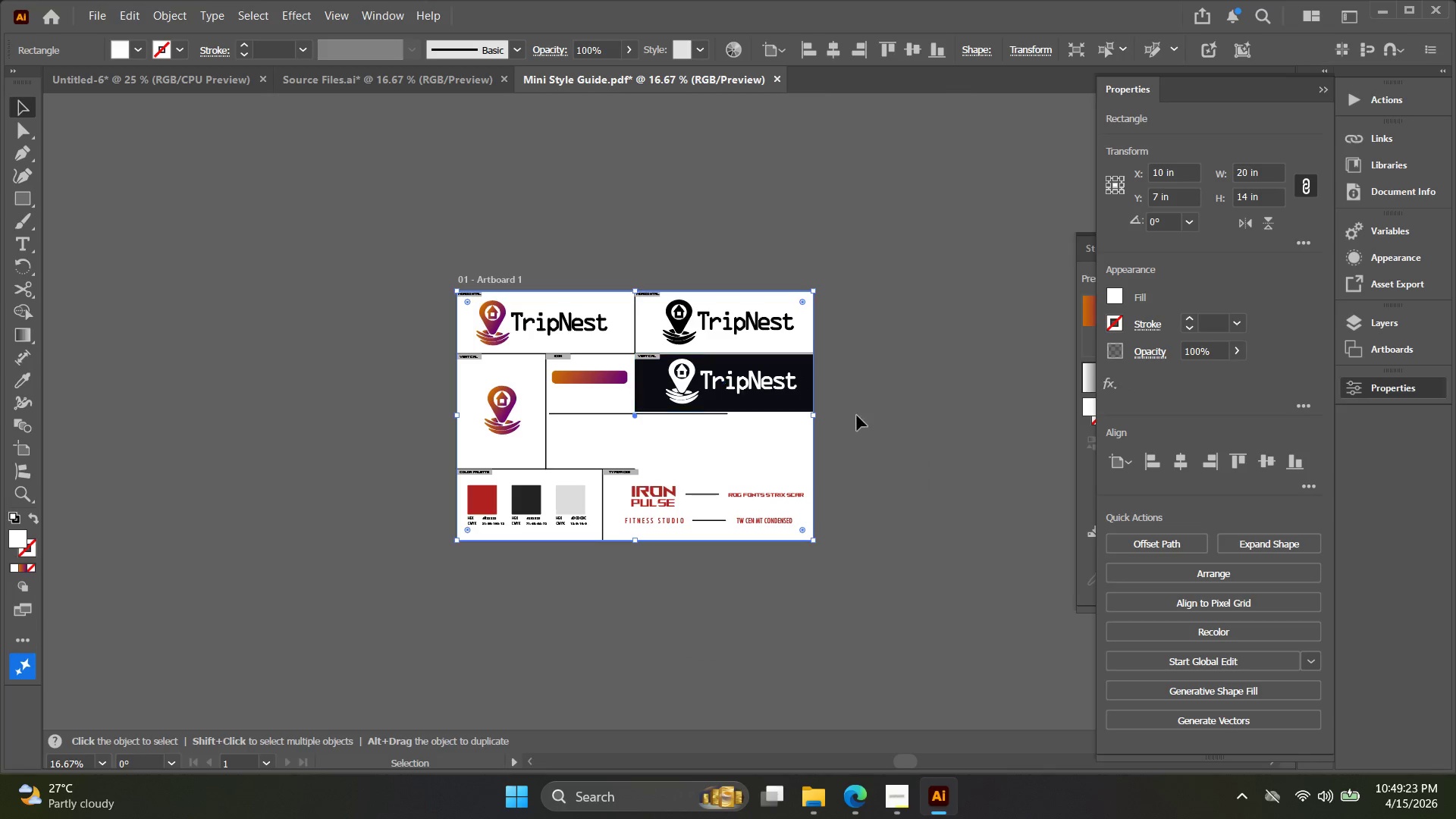 
scroll: coordinate [805, 361], scroll_direction: down, amount: 2.0
 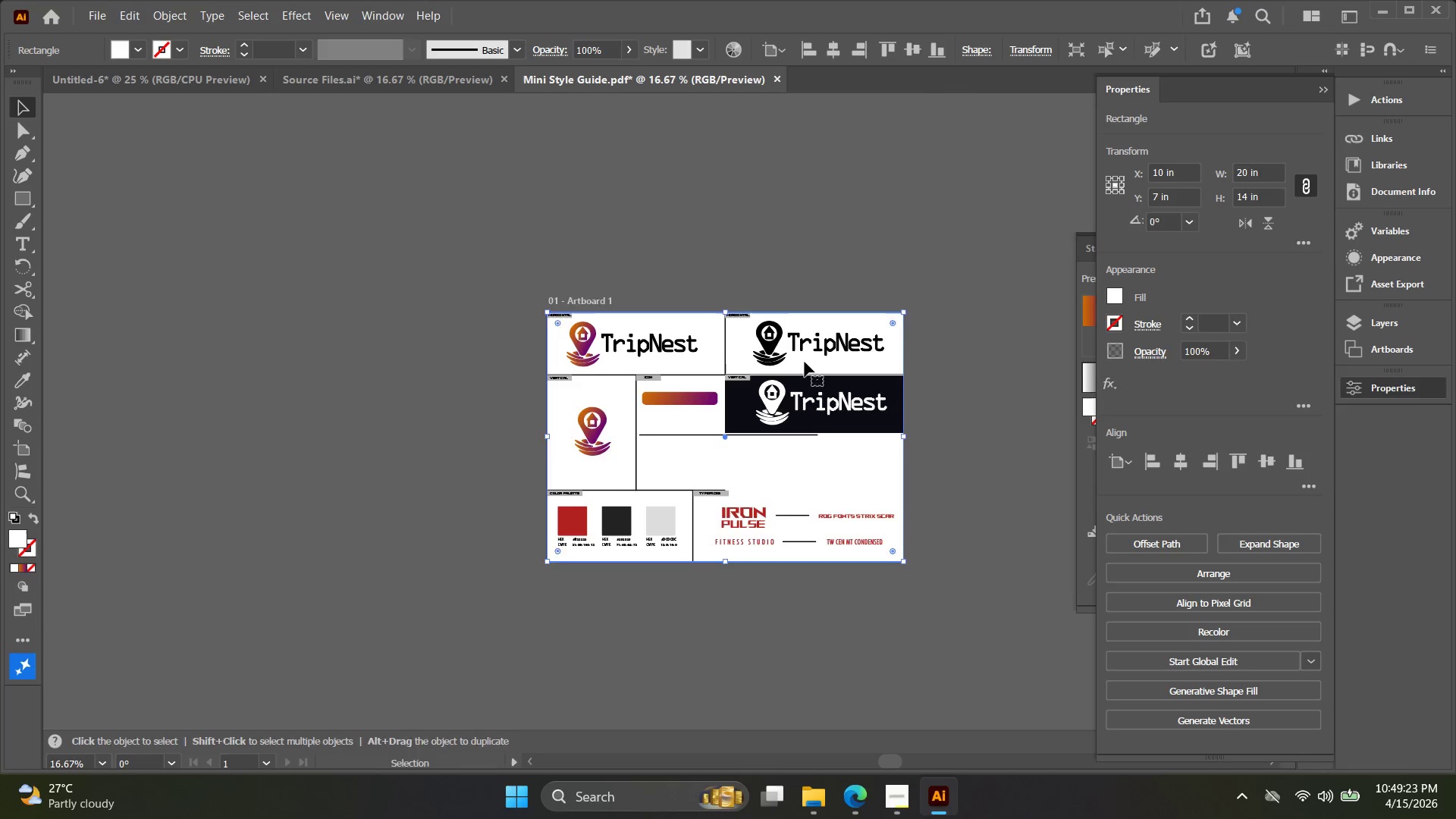 
left_click([878, 422])
 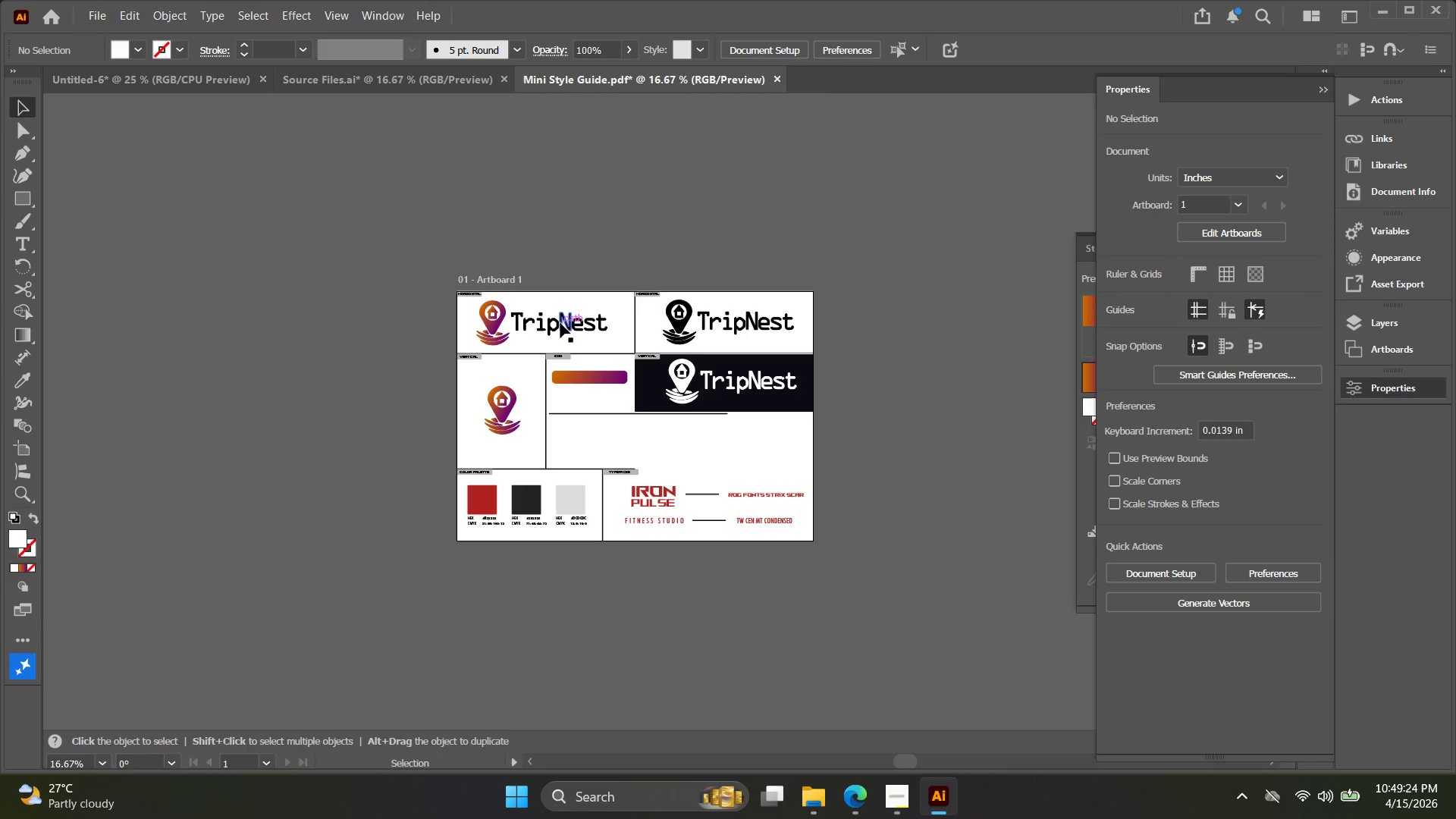 
left_click_drag(start_coordinate=[560, 323], to_coordinate=[732, 249])
 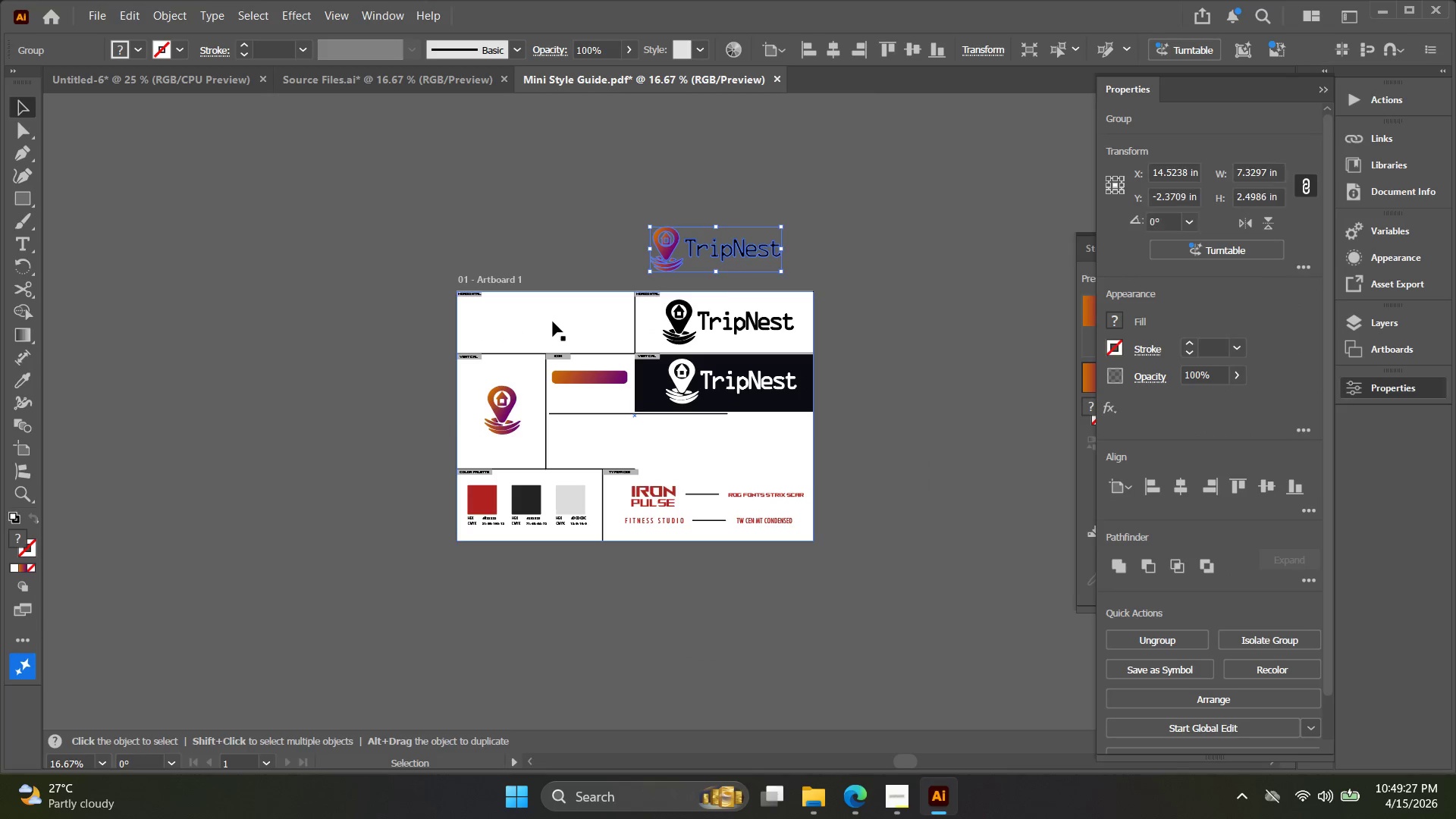 
left_click_drag(start_coordinate=[553, 325], to_coordinate=[728, 244])
 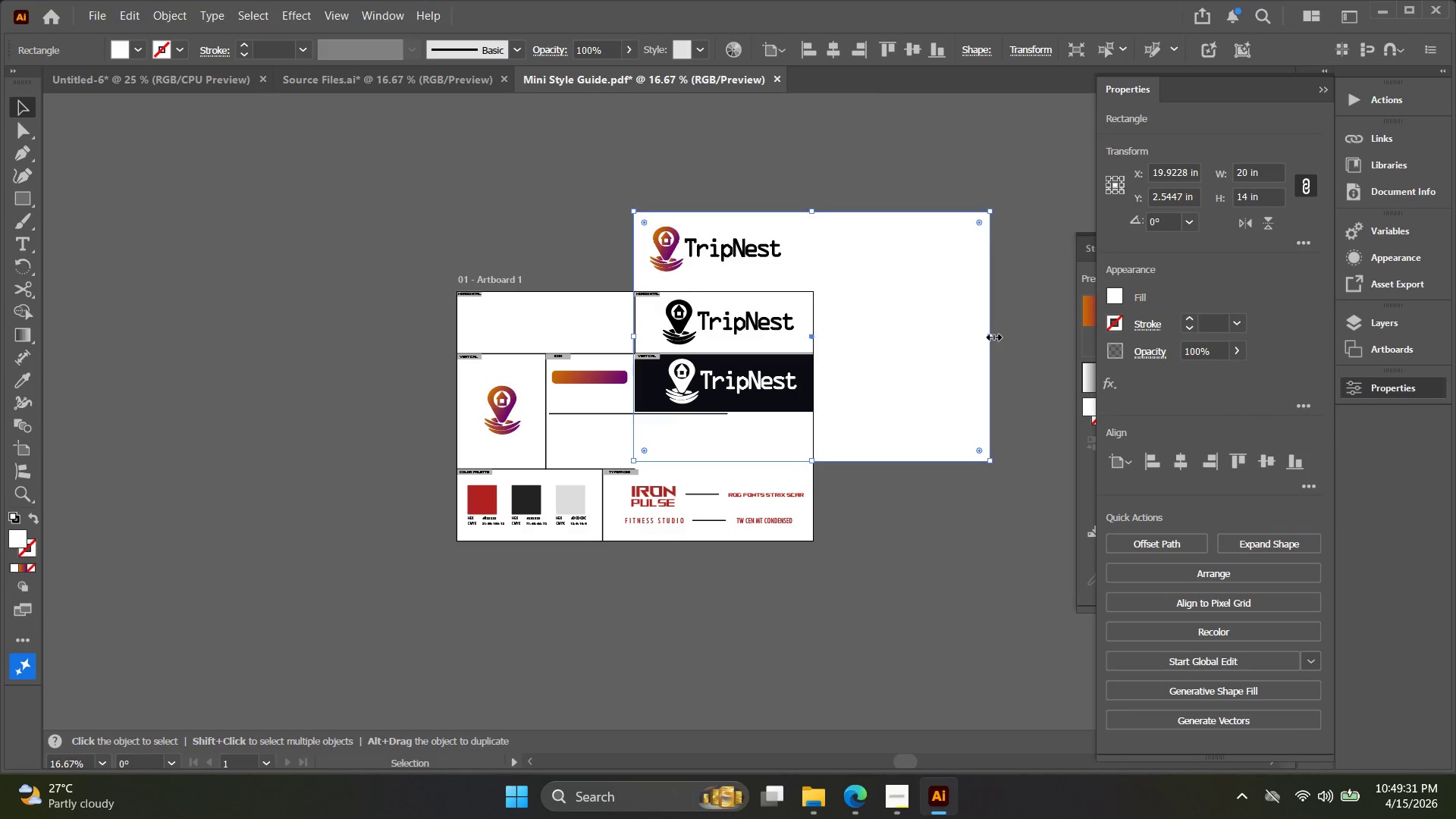 
left_click_drag(start_coordinate=[993, 335], to_coordinate=[814, 330])
 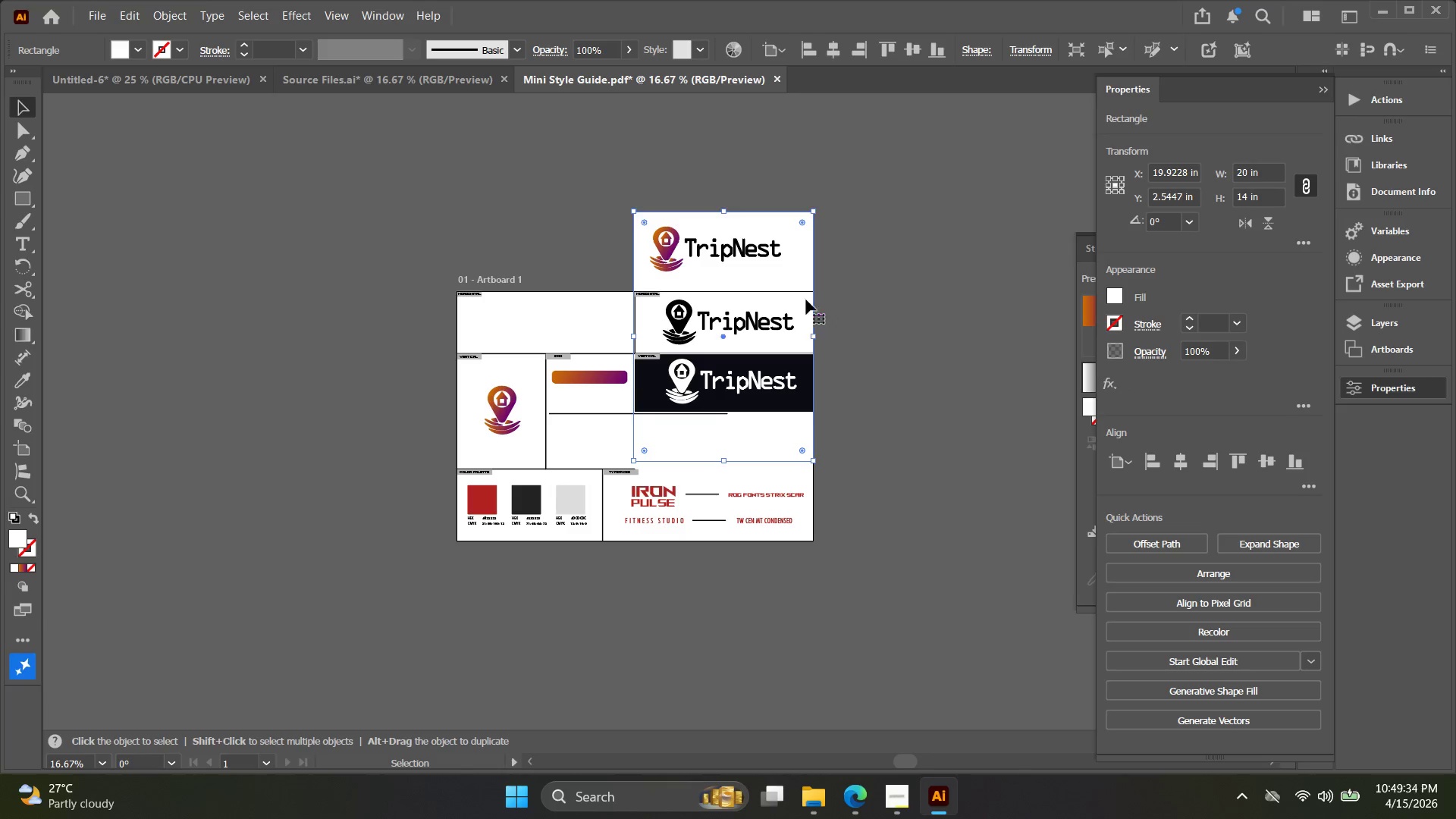 
key(Alt+AltLeft)
 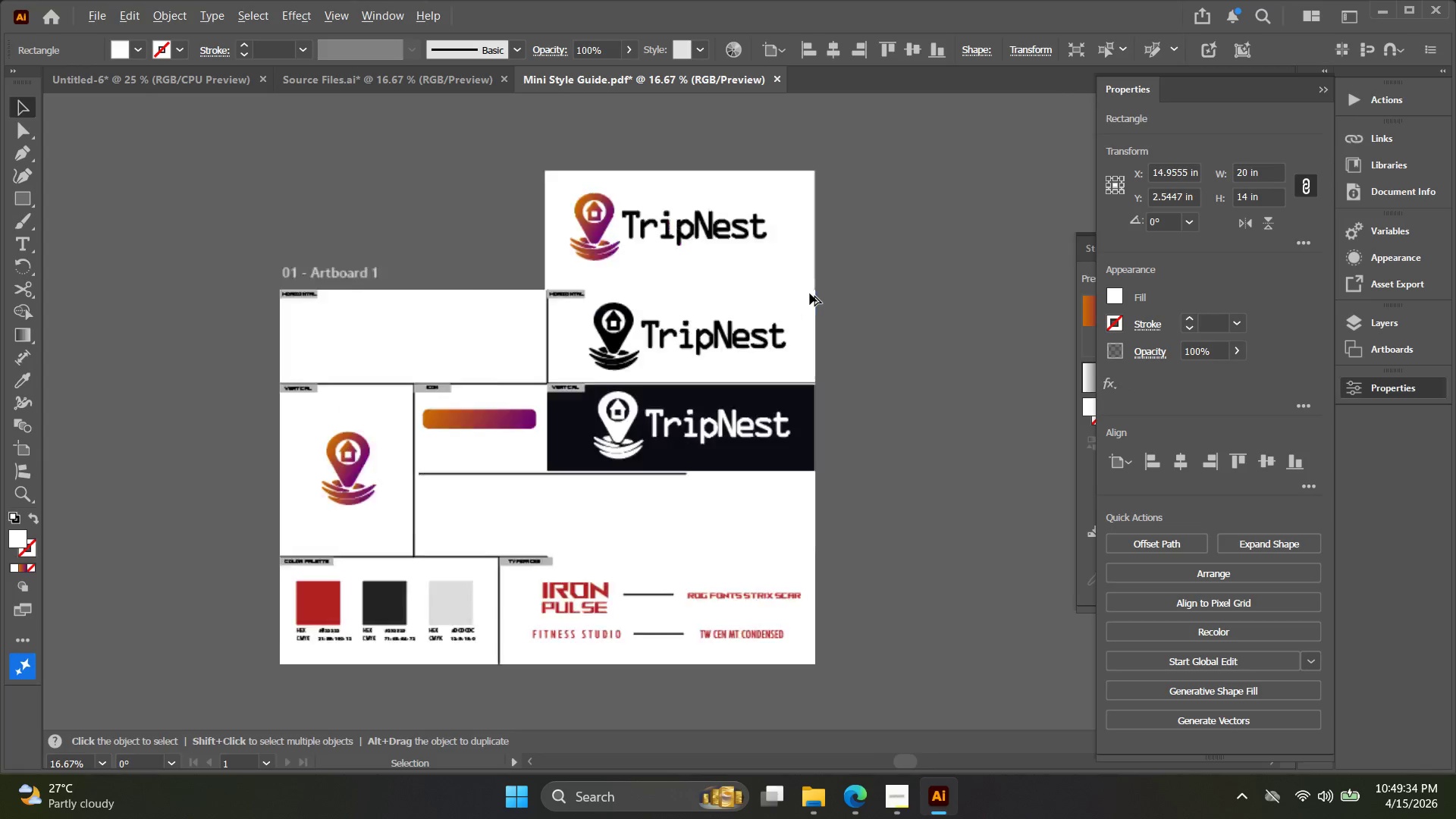 
scroll: coordinate [810, 293], scroll_direction: up, amount: 4.0
 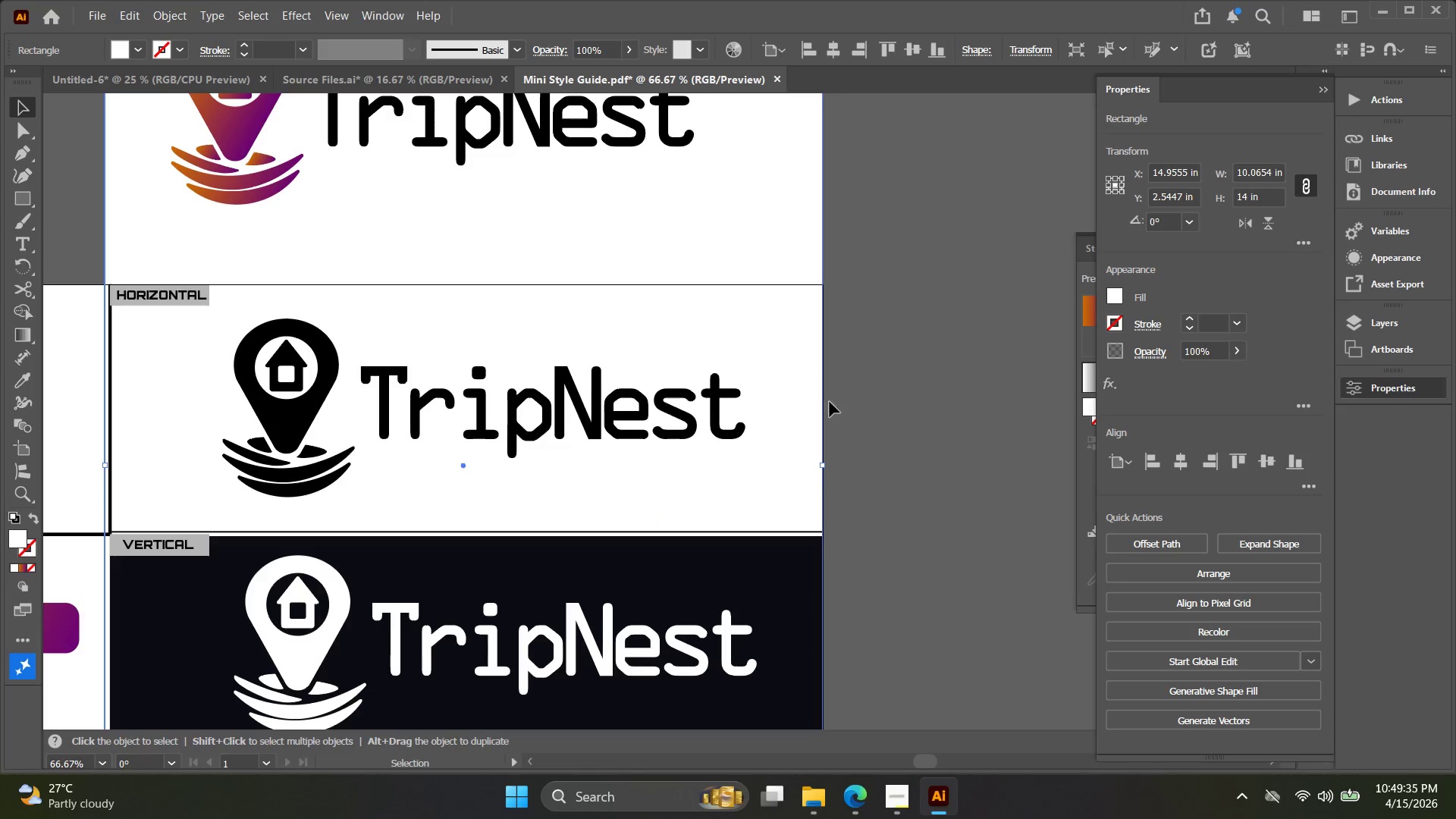 
key(Alt+AltLeft)
 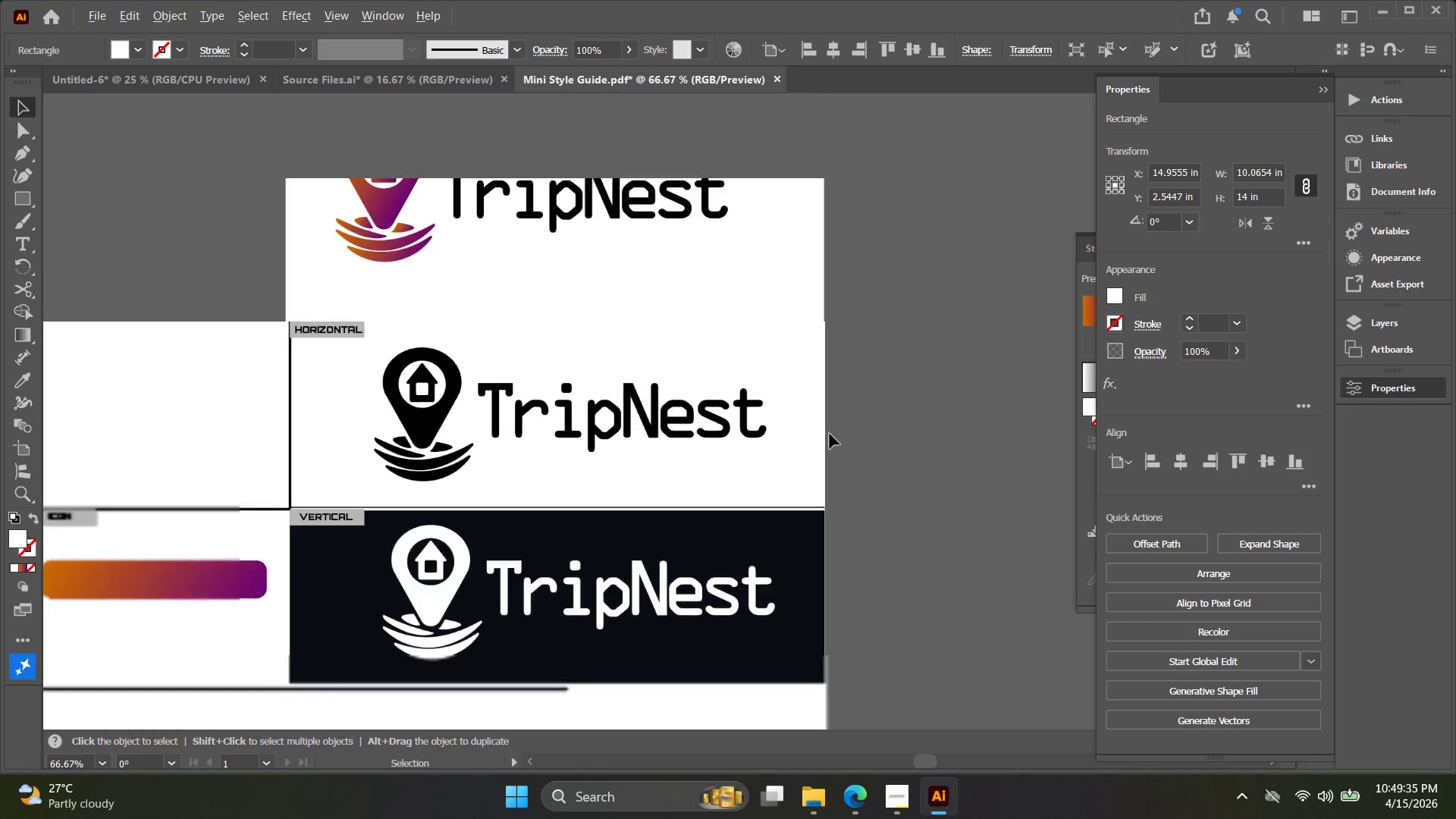 
scroll: coordinate [830, 434], scroll_direction: down, amount: 1.0
 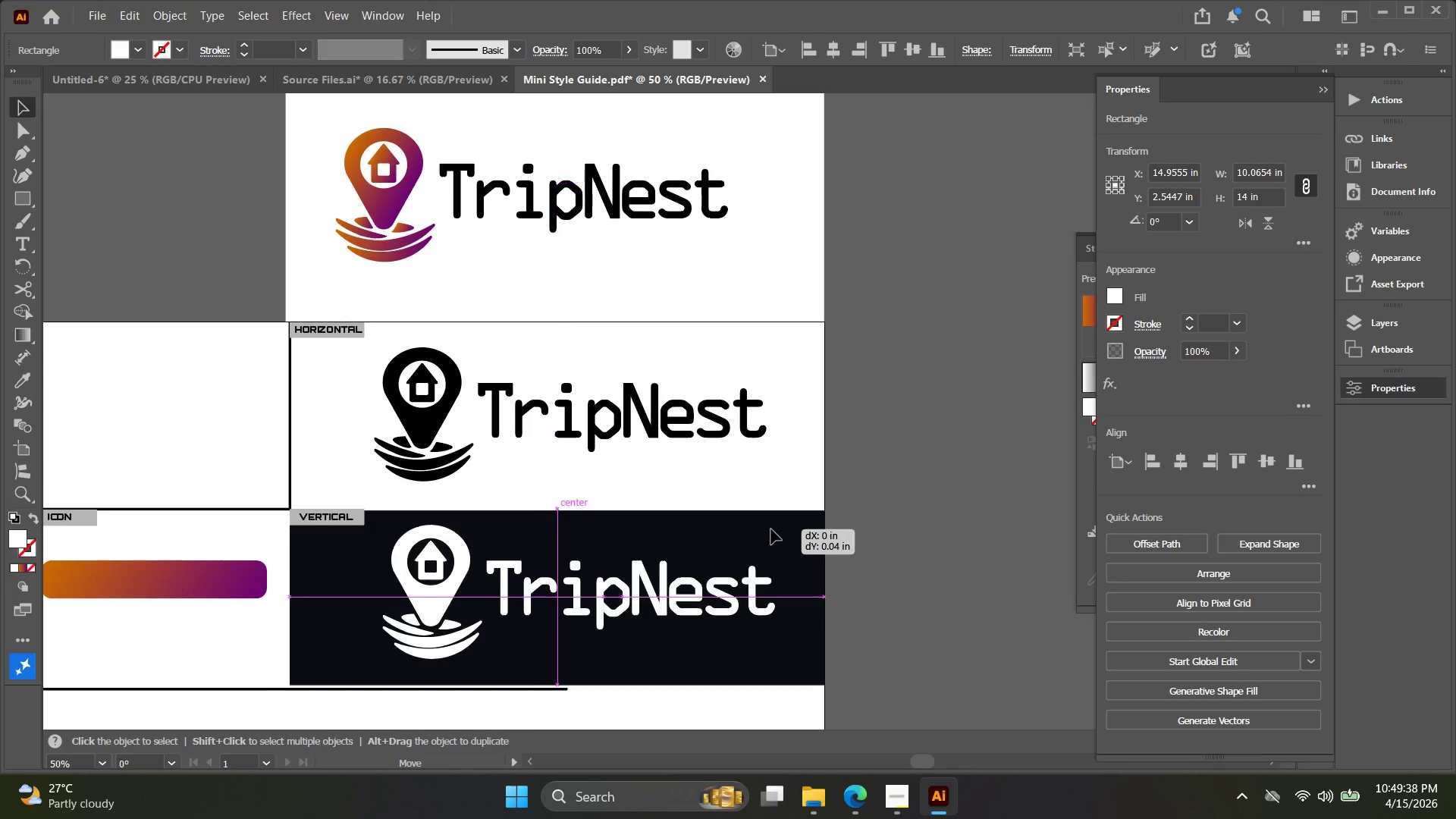 
hold_key(key=Space, duration=0.38)
 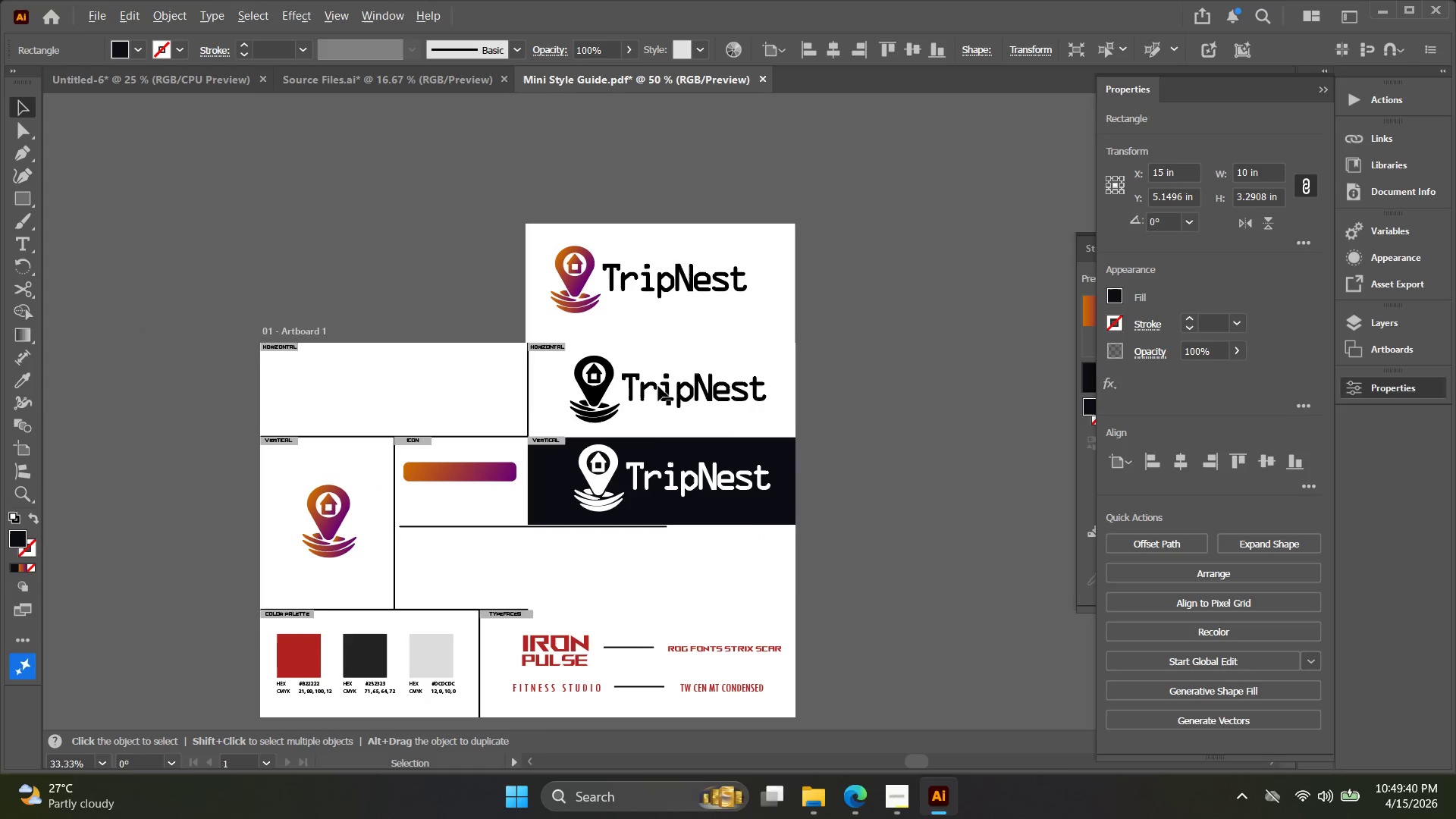 
left_click_drag(start_coordinate=[735, 519], to_coordinate=[843, 497])
 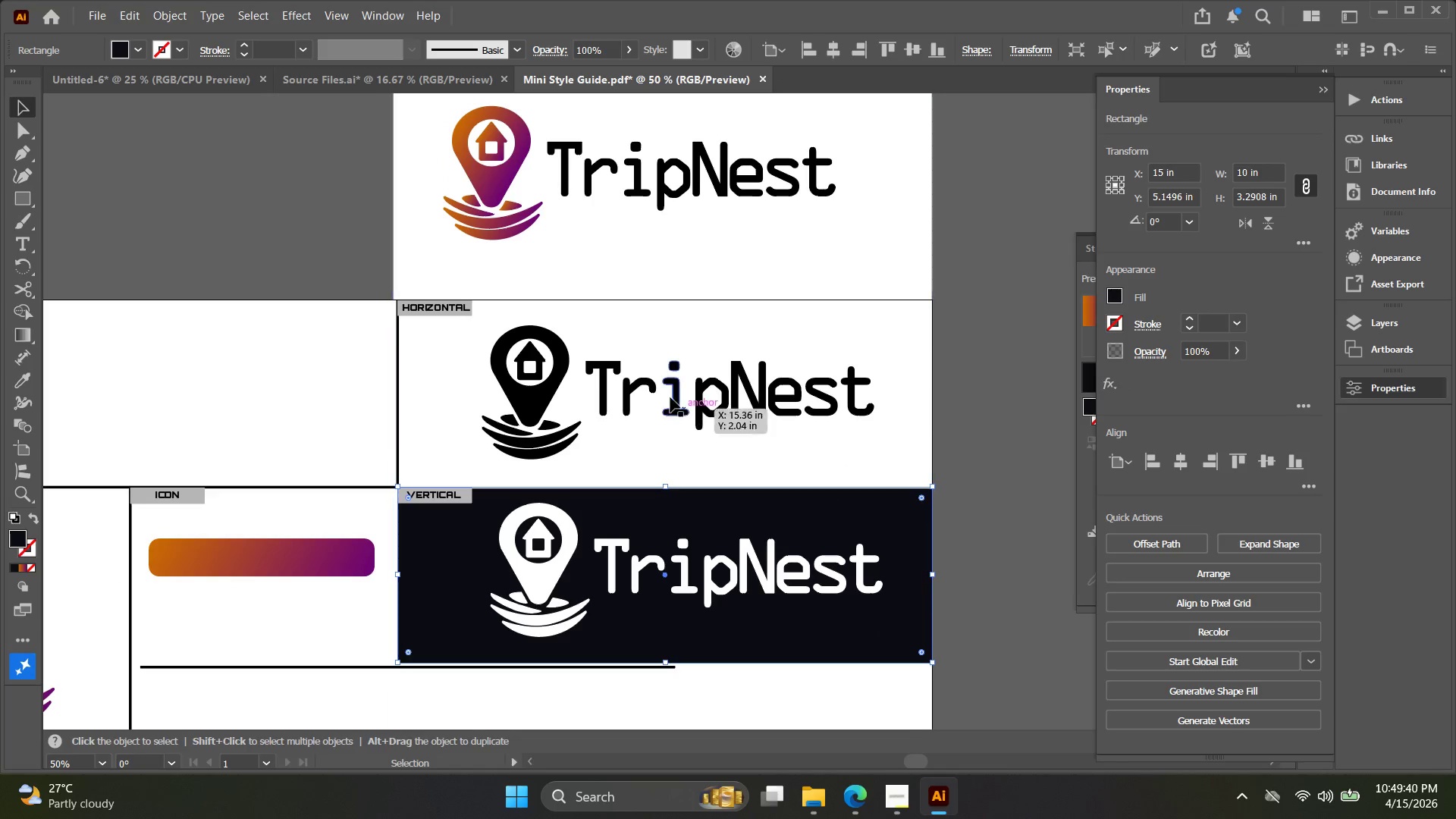 
key(Alt+AltLeft)
 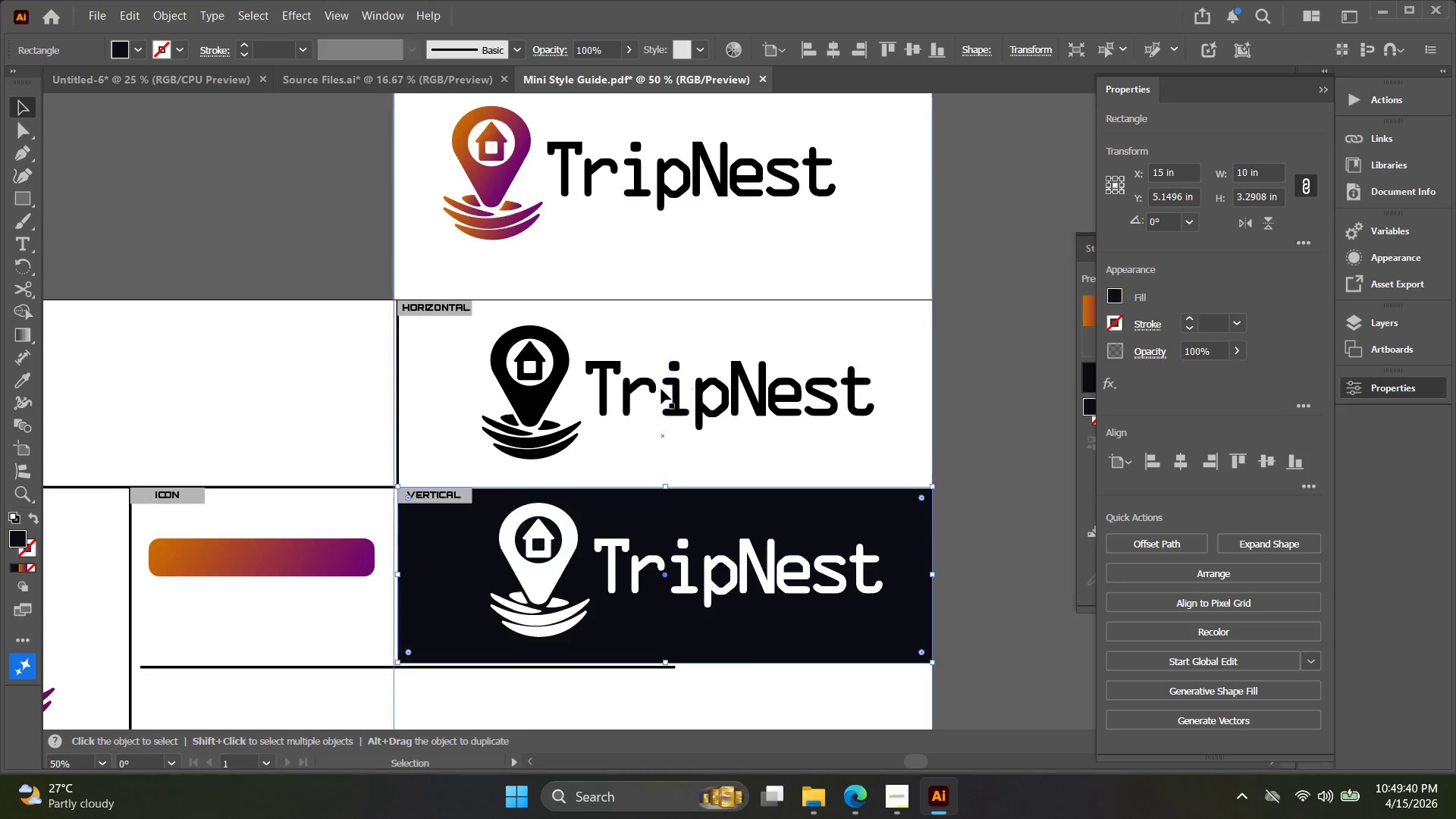 
key(Space)
 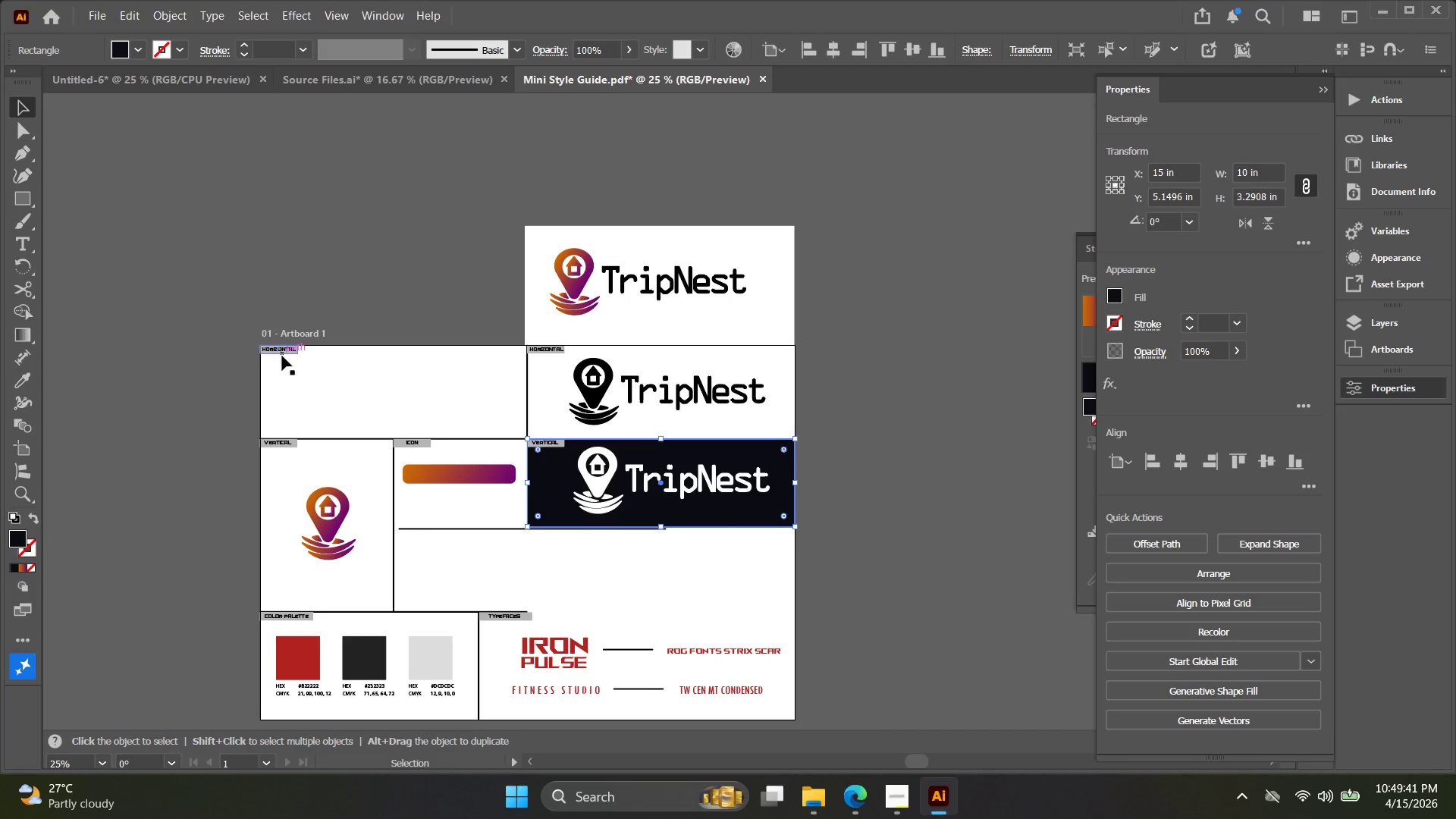 
scroll: coordinate [658, 386], scroll_direction: down, amount: 2.0
 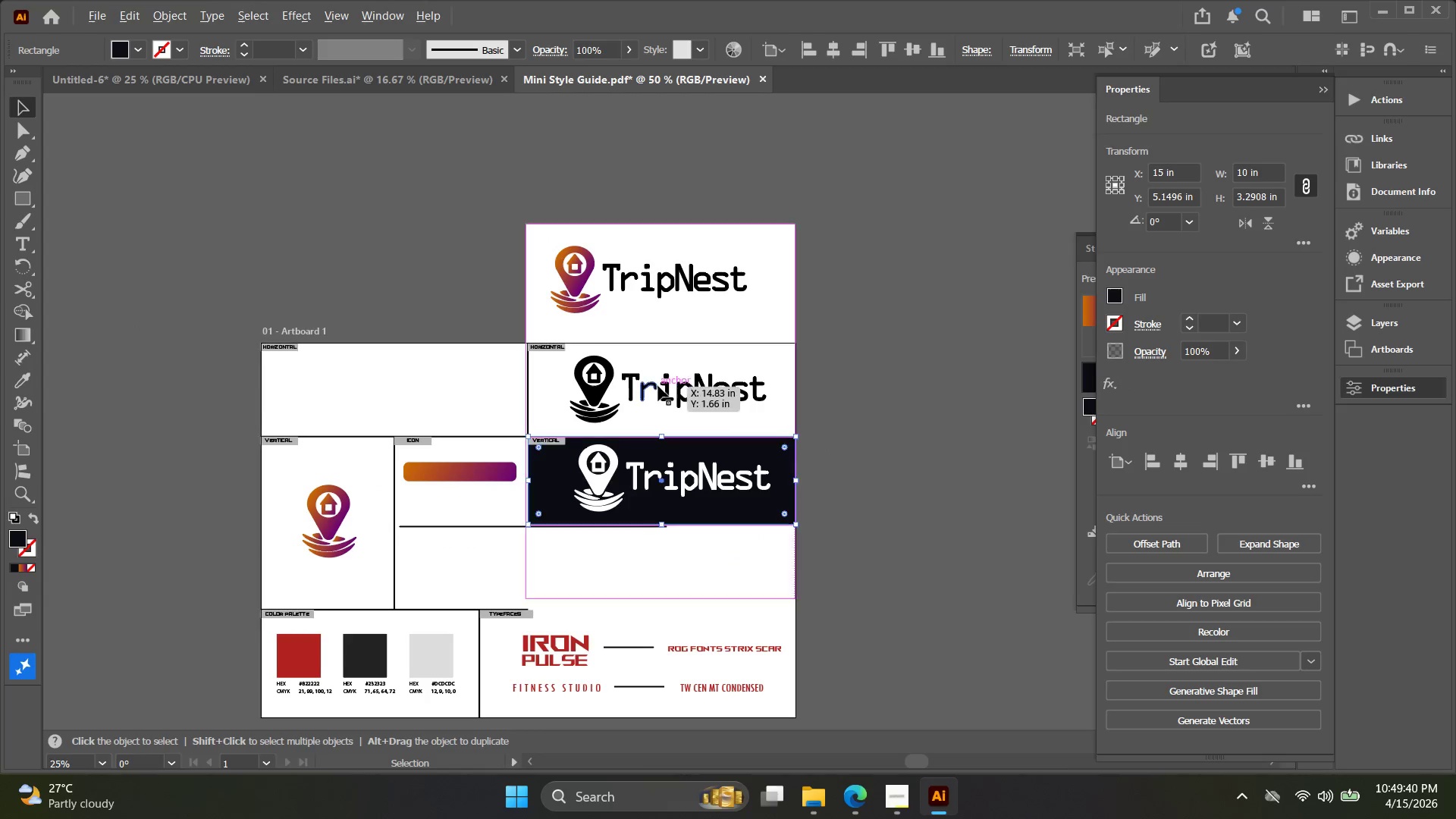 
left_click_drag(start_coordinate=[282, 356], to_coordinate=[574, 240])
 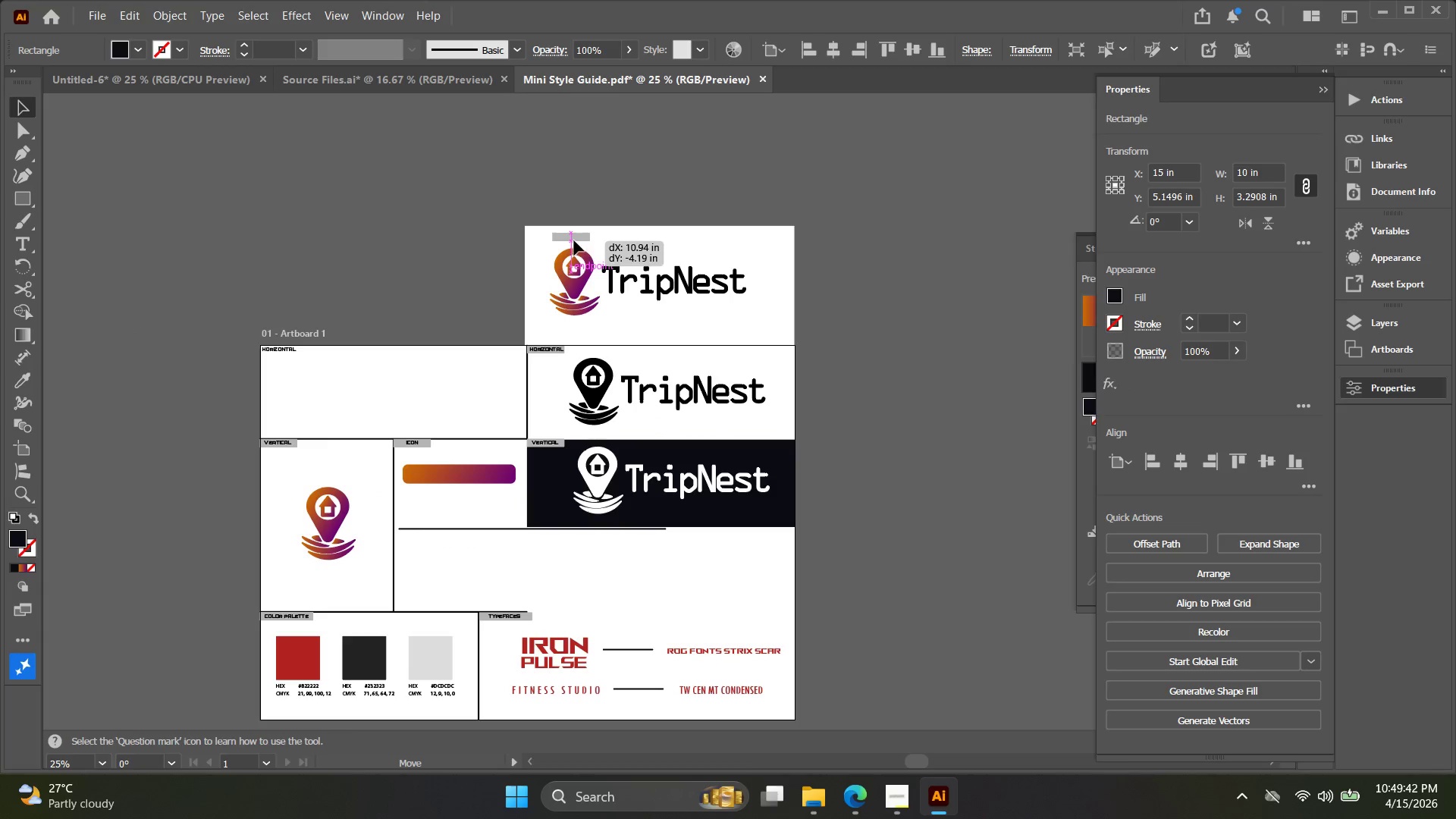 
key(Alt+AltLeft)
 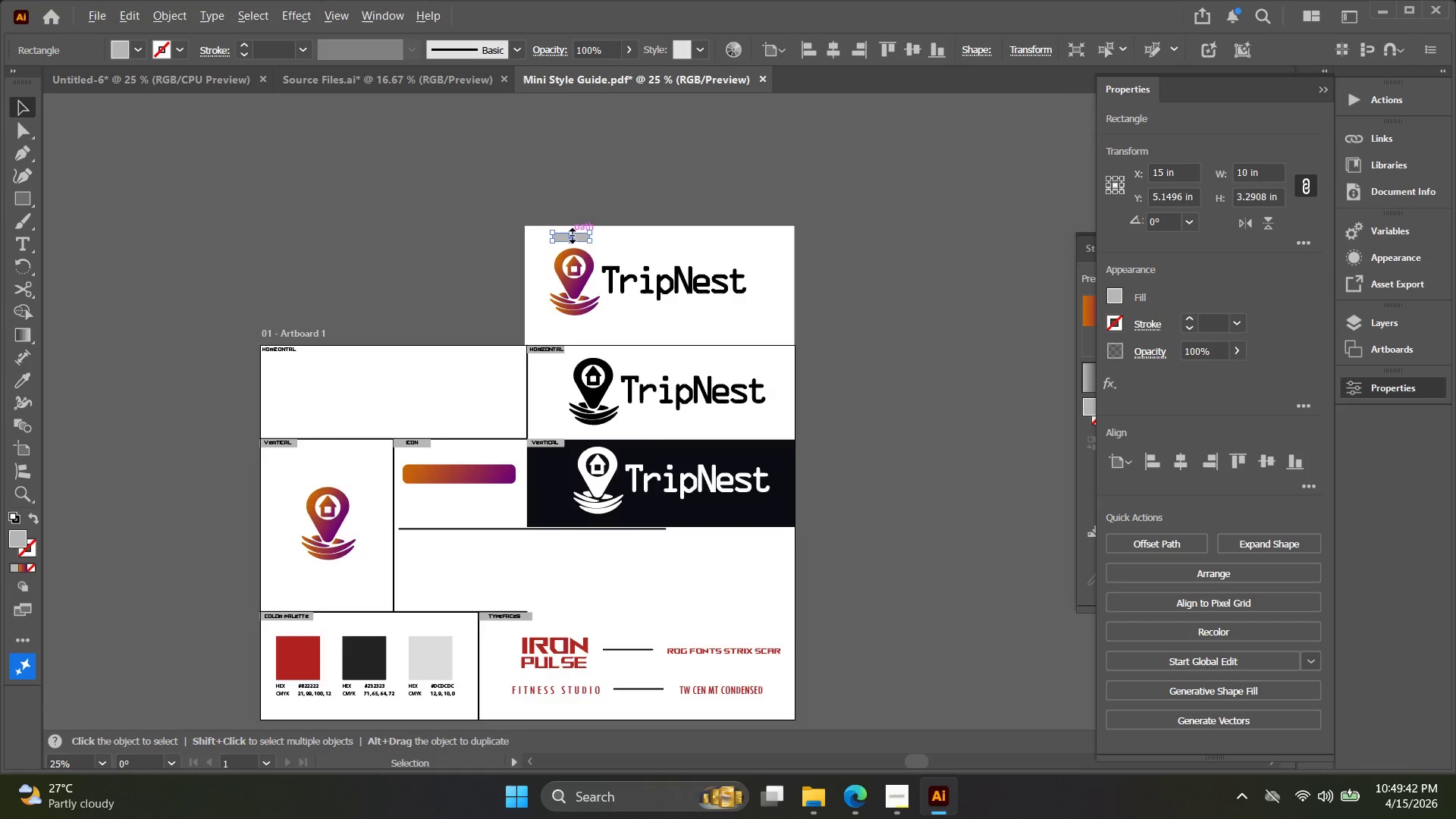 
key(Control+ControlLeft)
 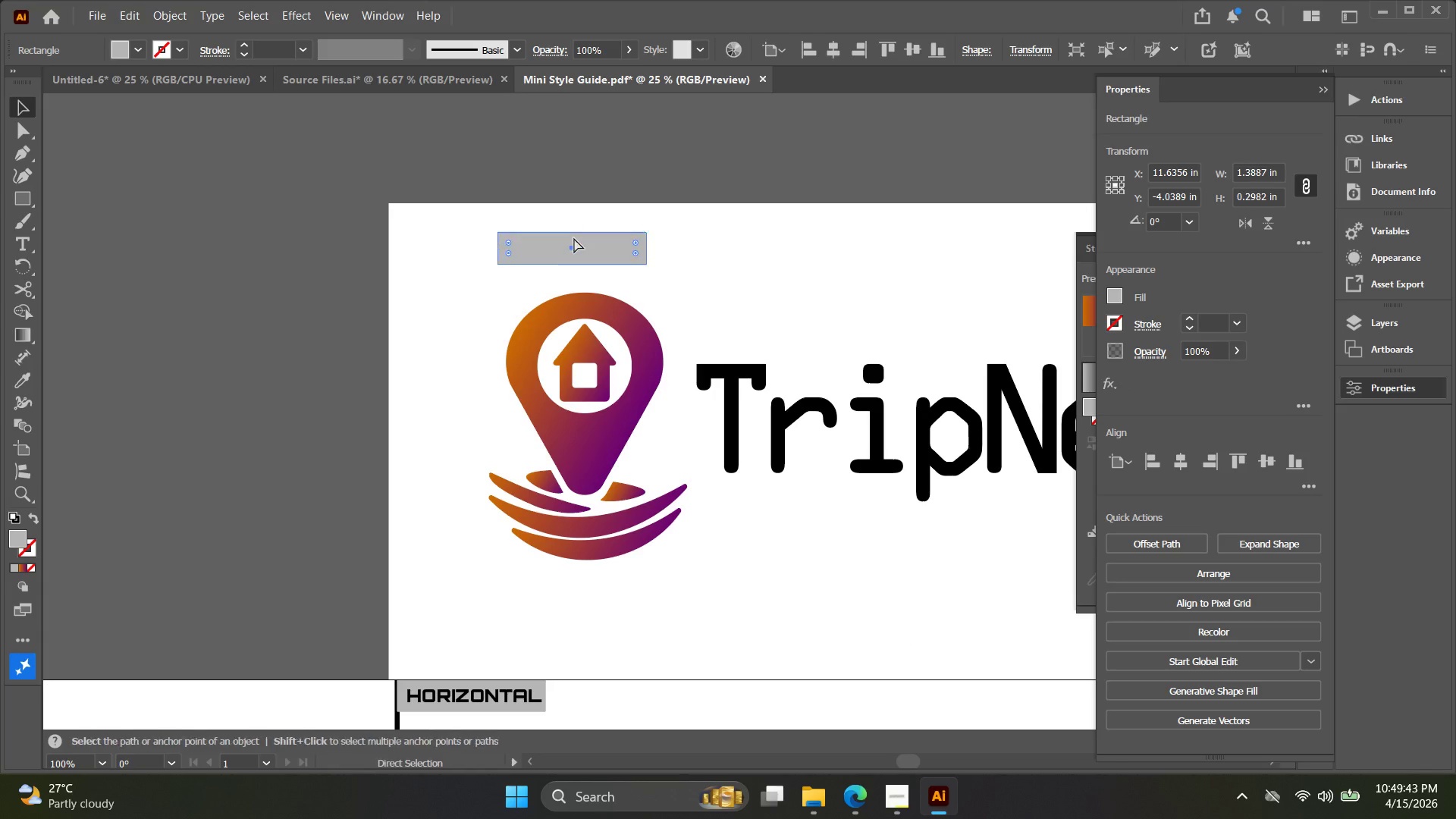 
key(Control+Z)
 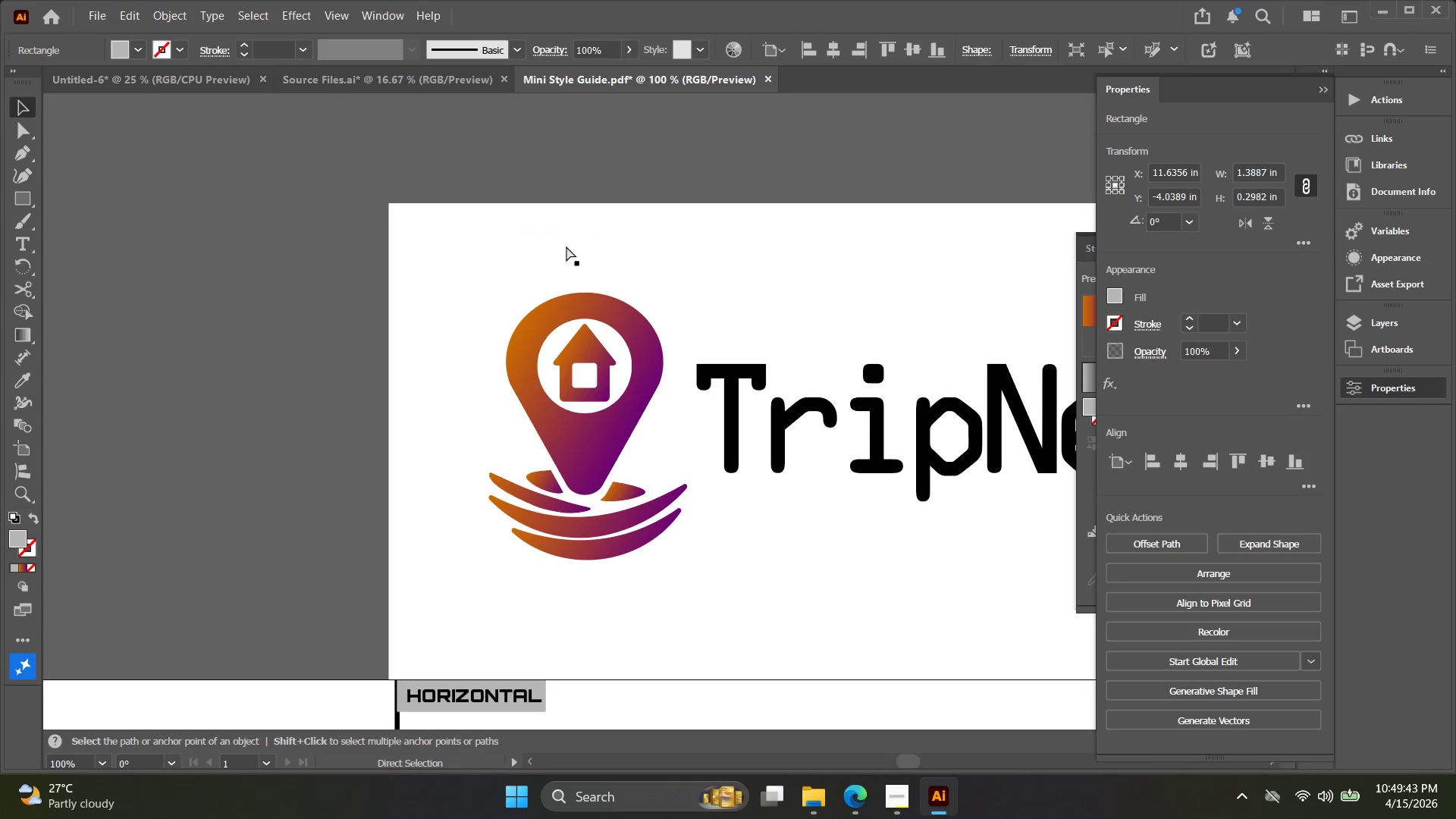 
scroll: coordinate [571, 234], scroll_direction: up, amount: 4.0
 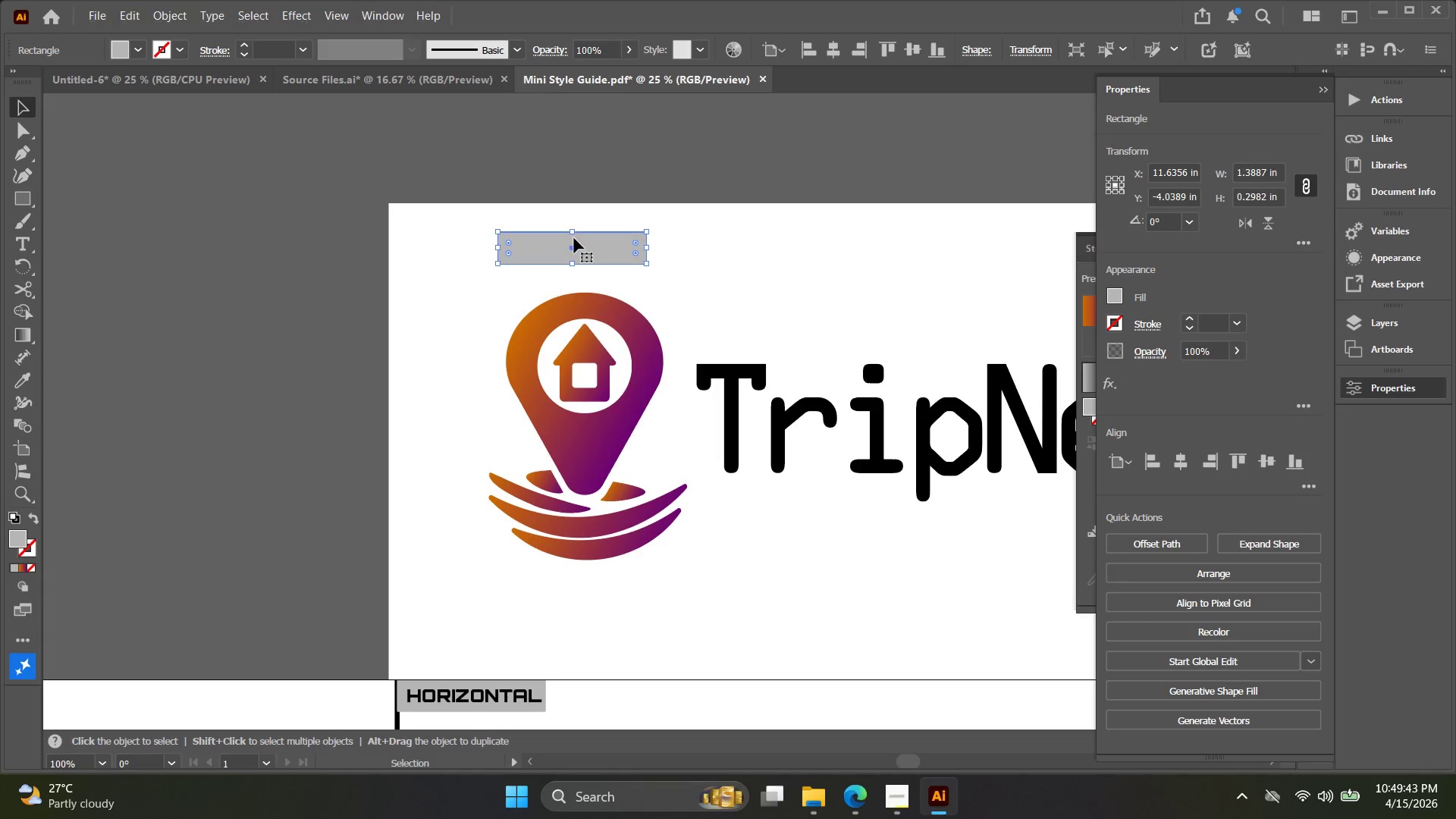 
key(Alt+AltLeft)
 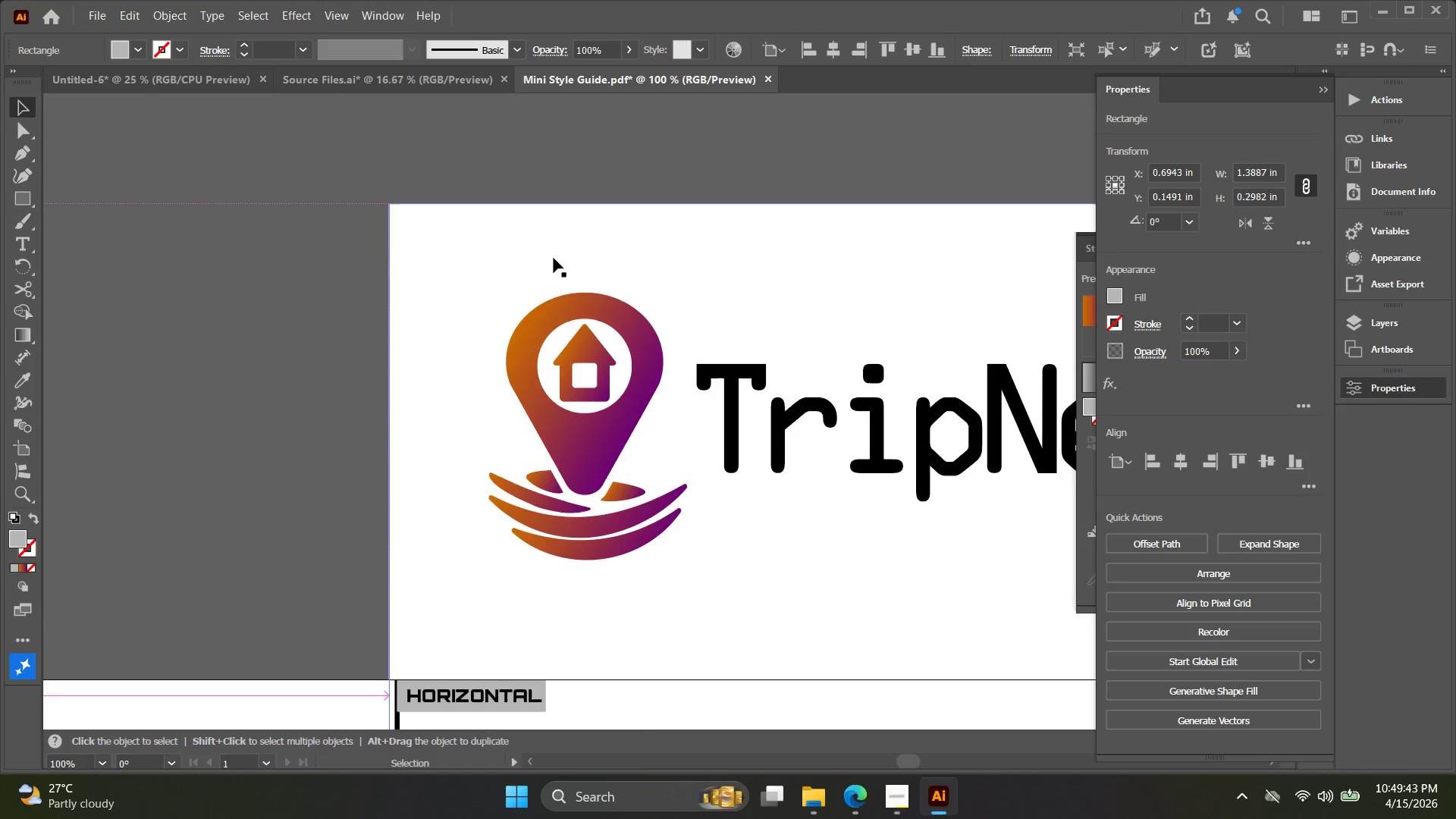 
key(Space)
 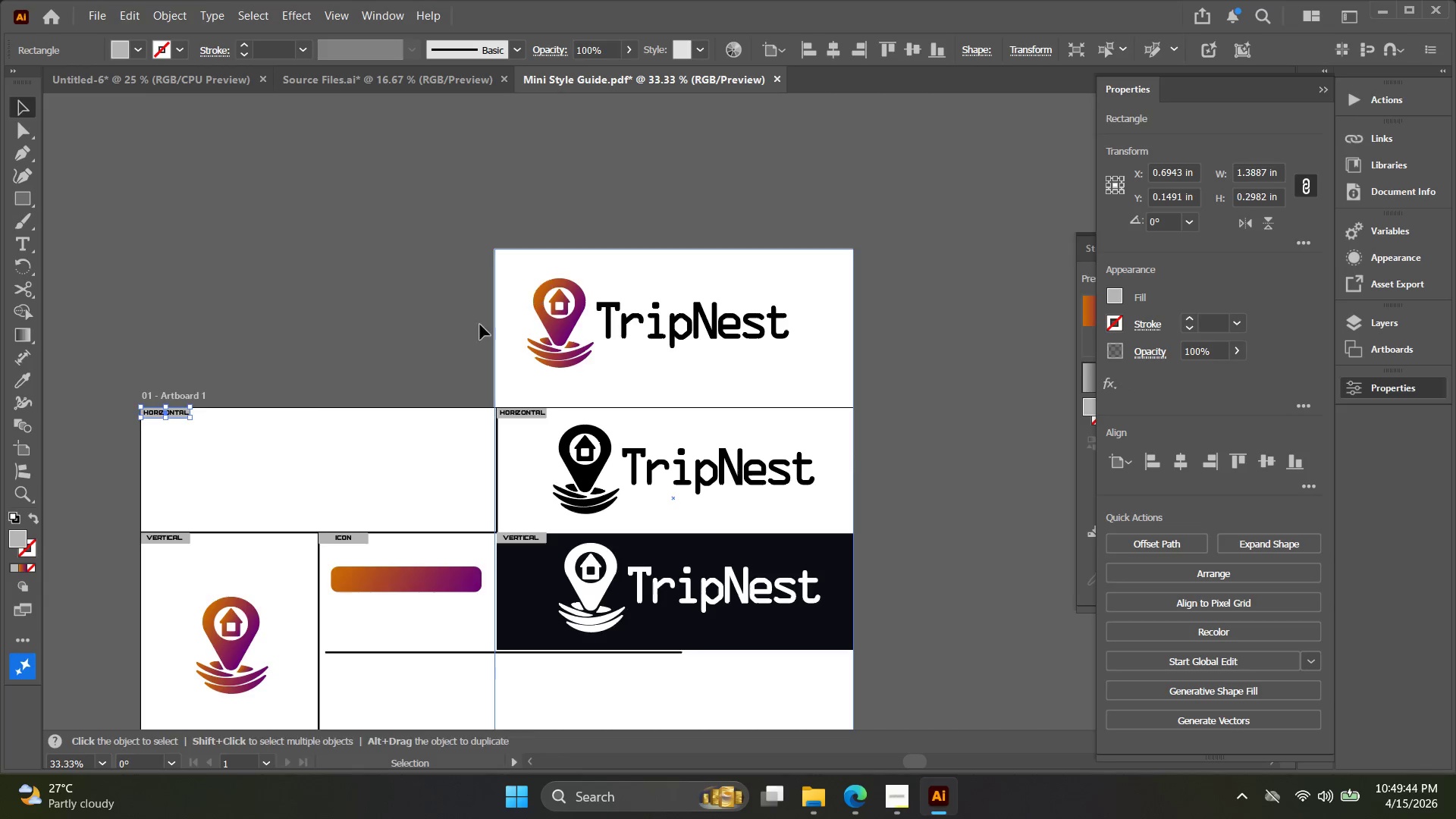 
left_click_drag(start_coordinate=[411, 333], to_coordinate=[623, 310])
 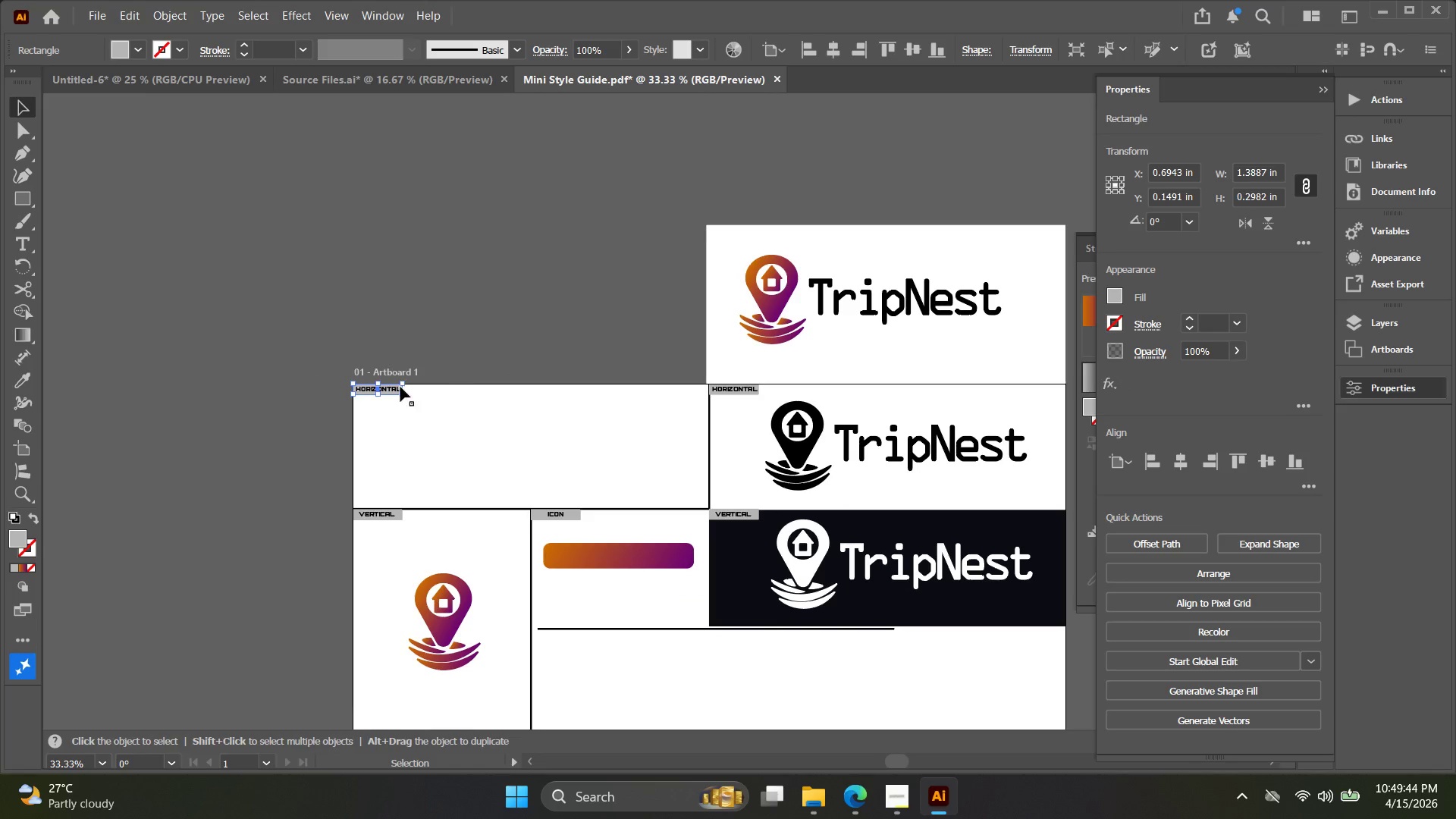 
scroll: coordinate [547, 271], scroll_direction: down, amount: 3.0
 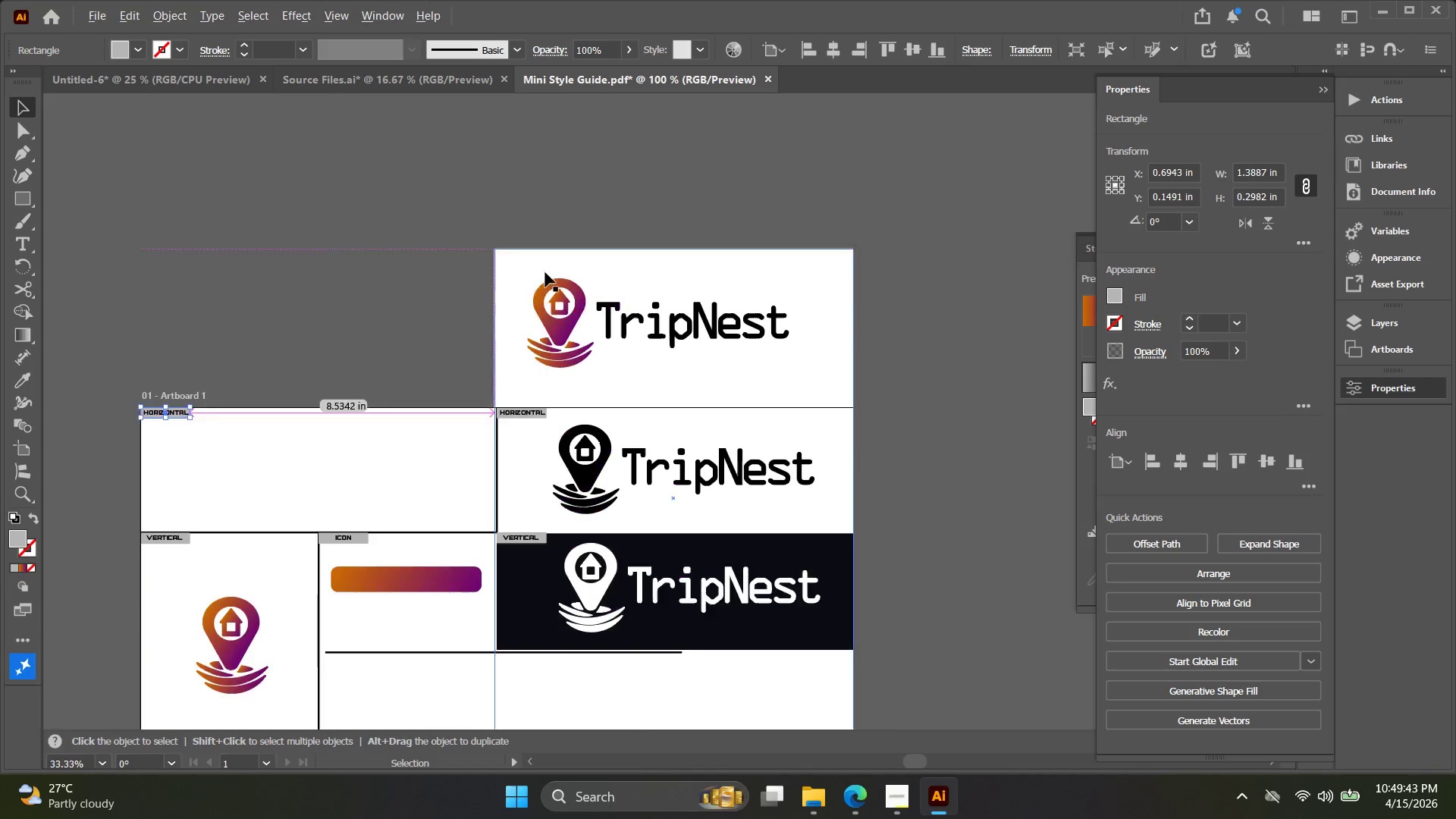 
key(Alt+AltLeft)
 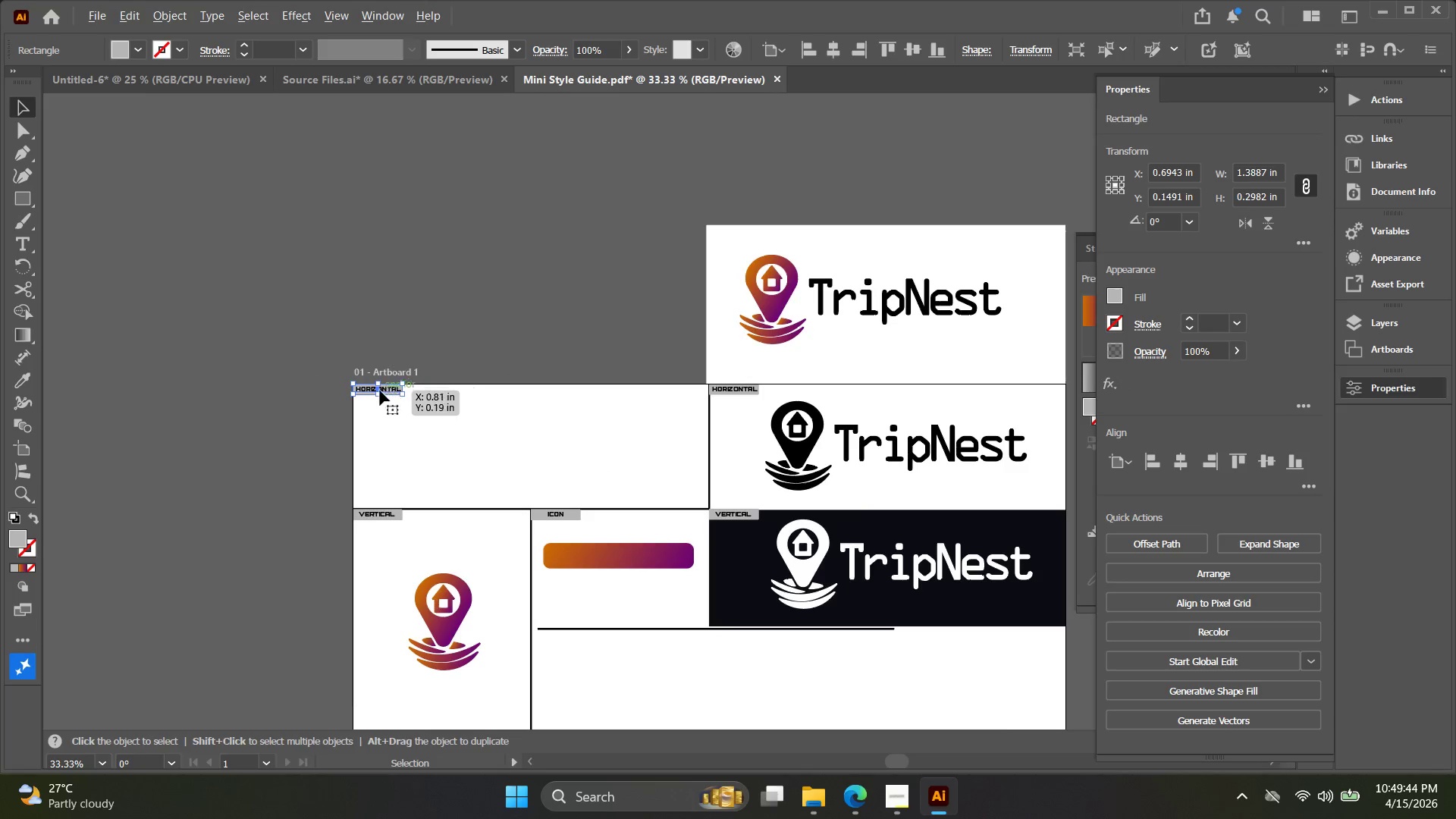 
hold_key(key=ShiftLeft, duration=0.62)
 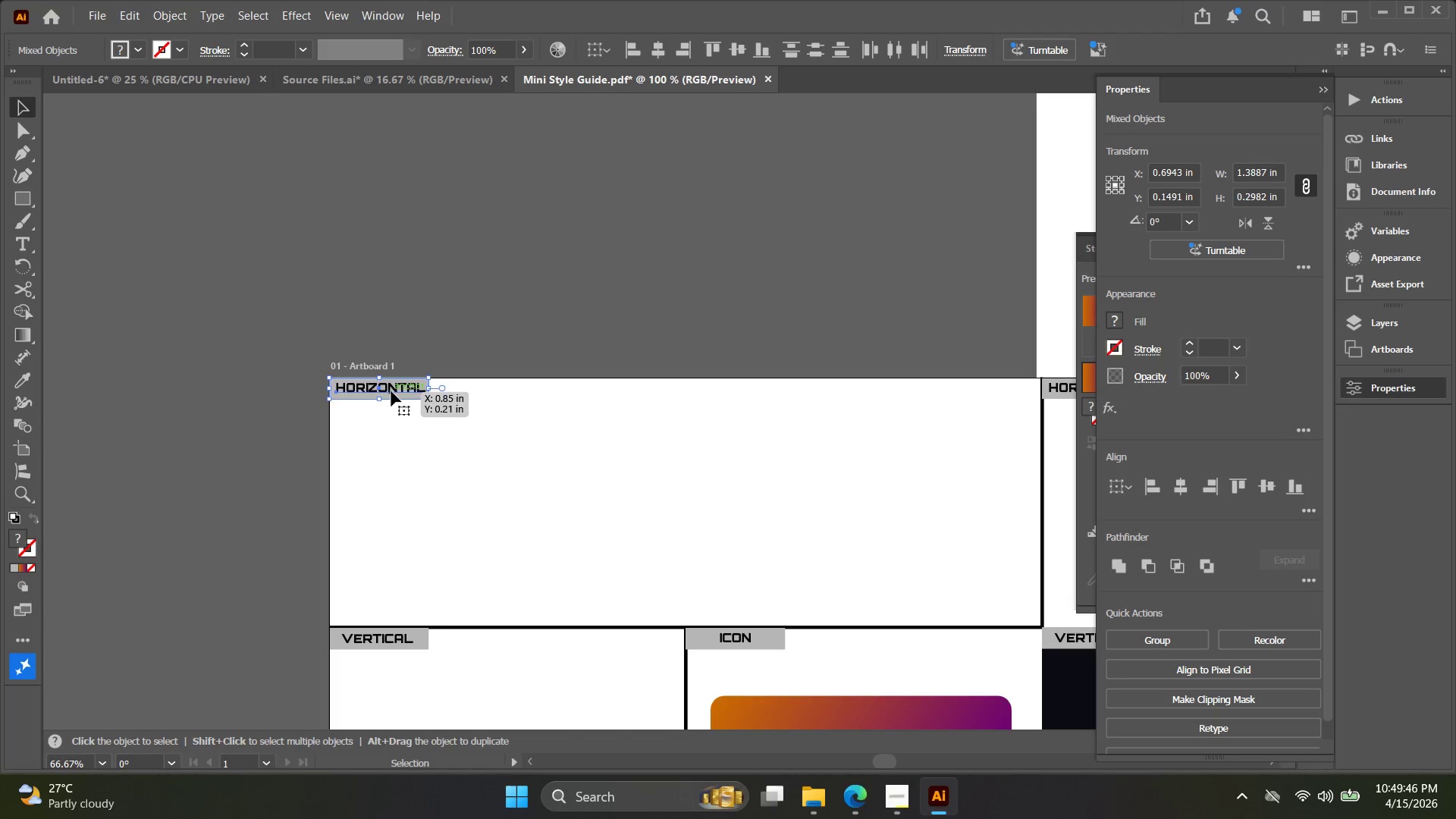 
scroll: coordinate [380, 391], scroll_direction: up, amount: 3.0
 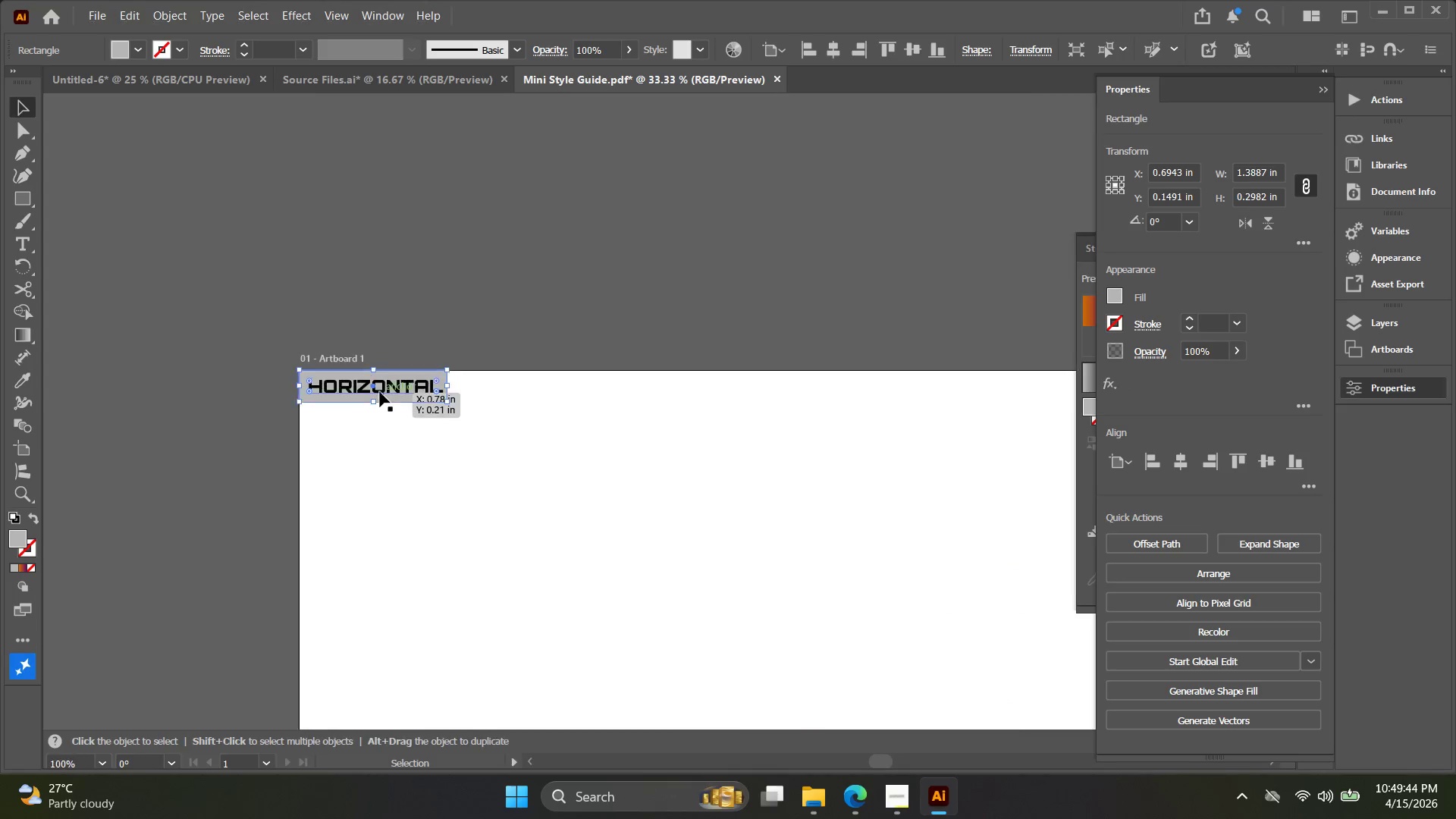 
left_click([390, 393])
 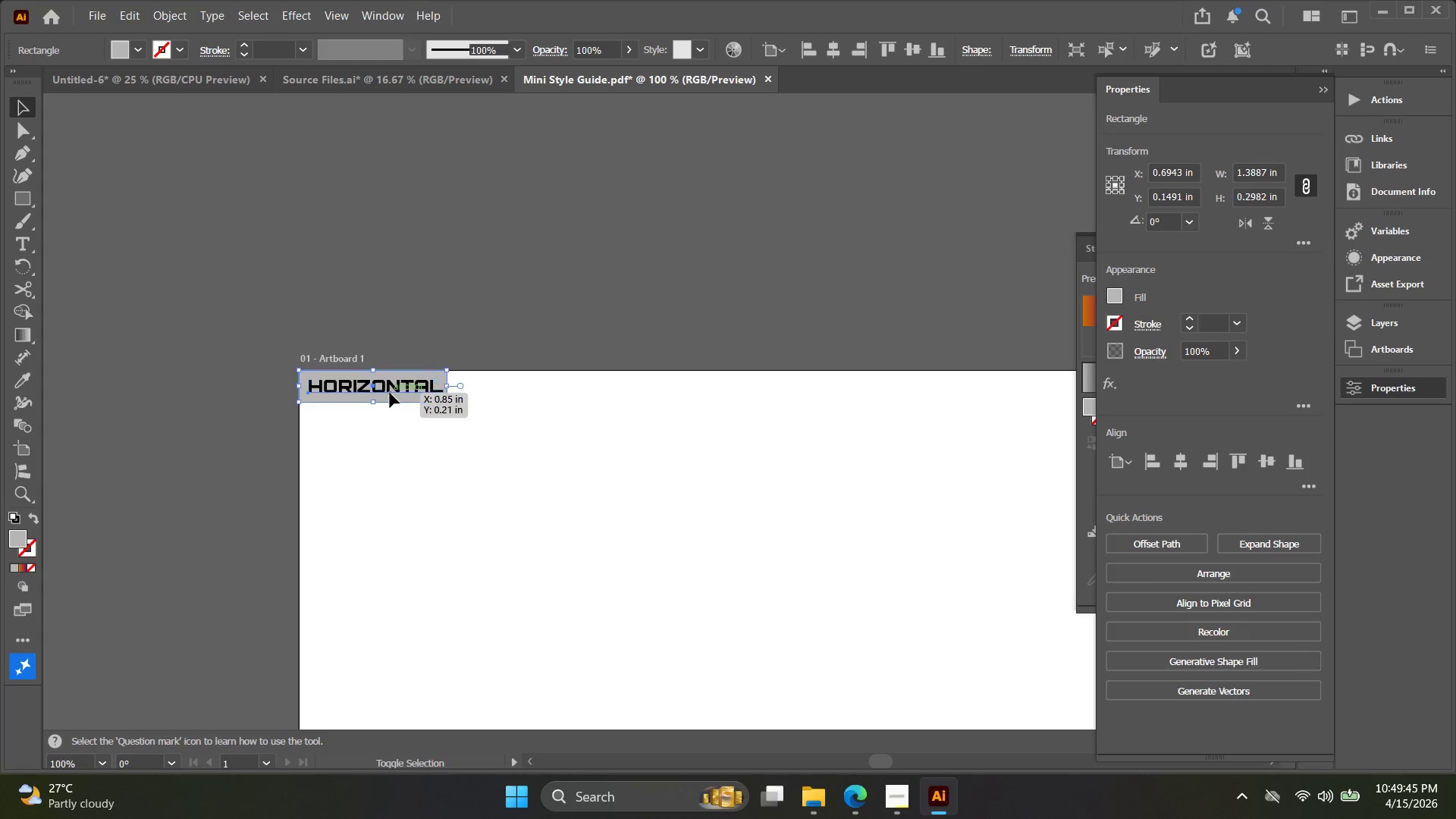 
key(Alt+AltLeft)
 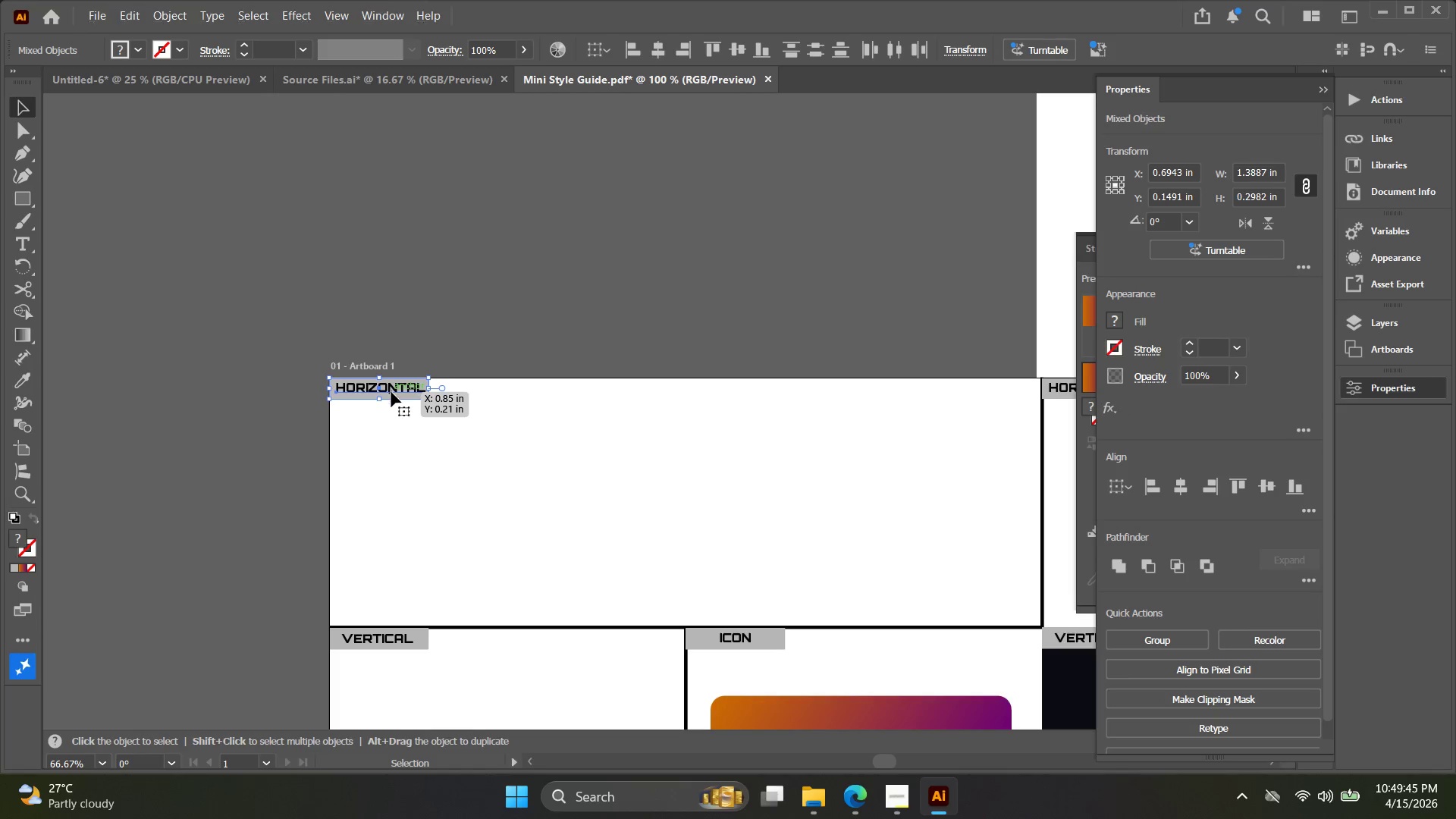 
left_click_drag(start_coordinate=[391, 391], to_coordinate=[808, 171])
 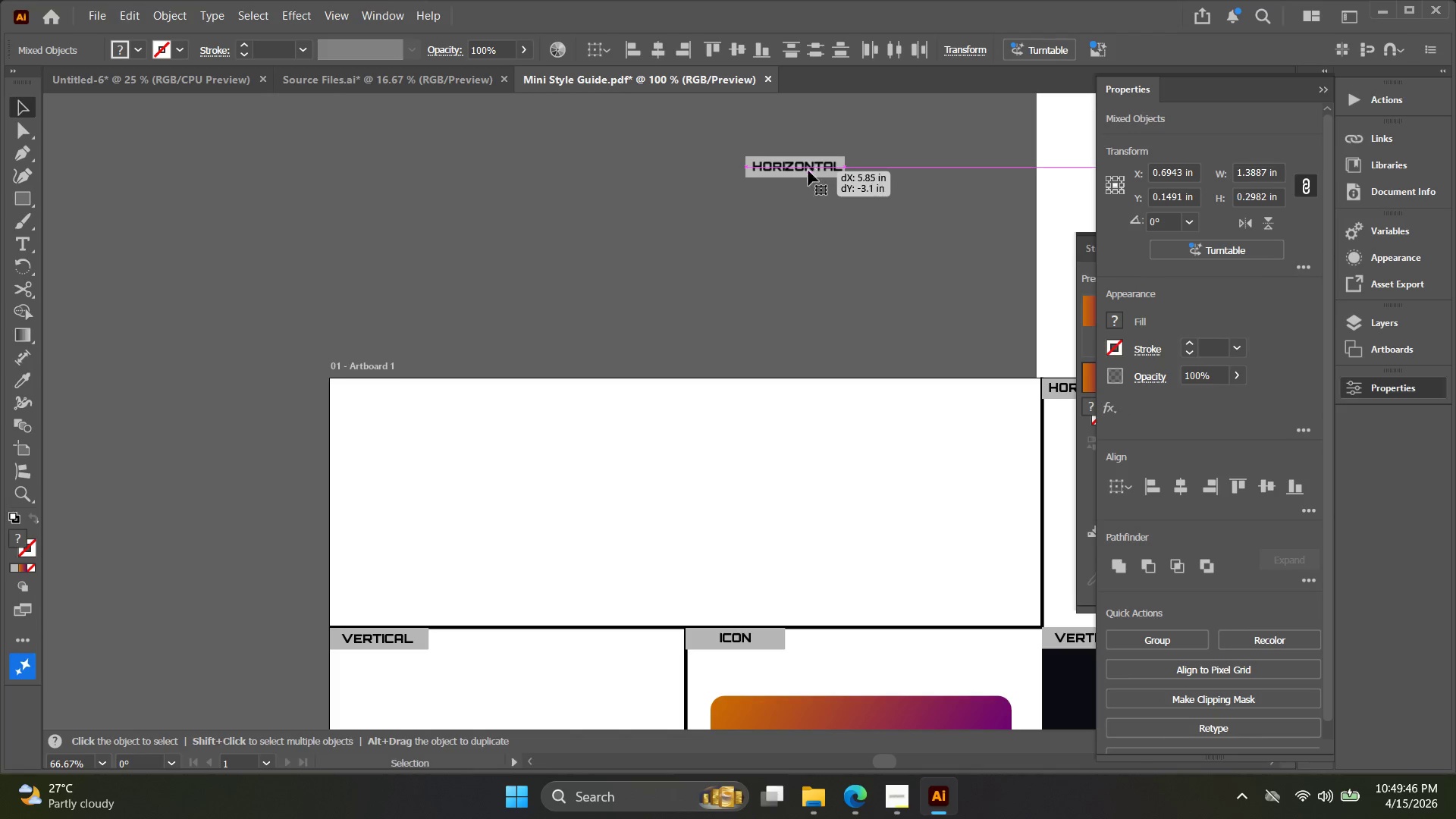 
hold_key(key=Space, duration=0.44)
 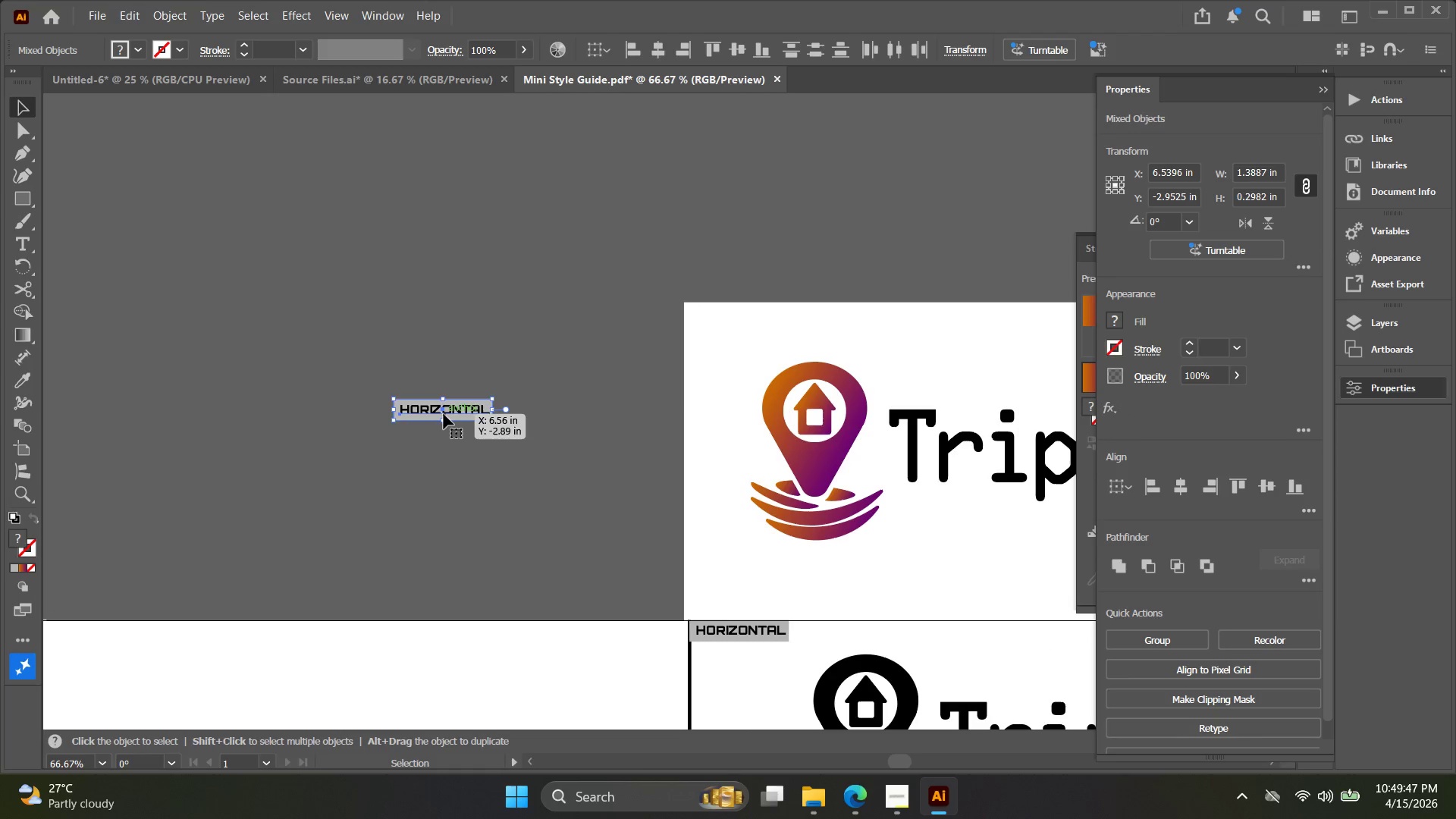 
left_click_drag(start_coordinate=[775, 190], to_coordinate=[422, 433])
 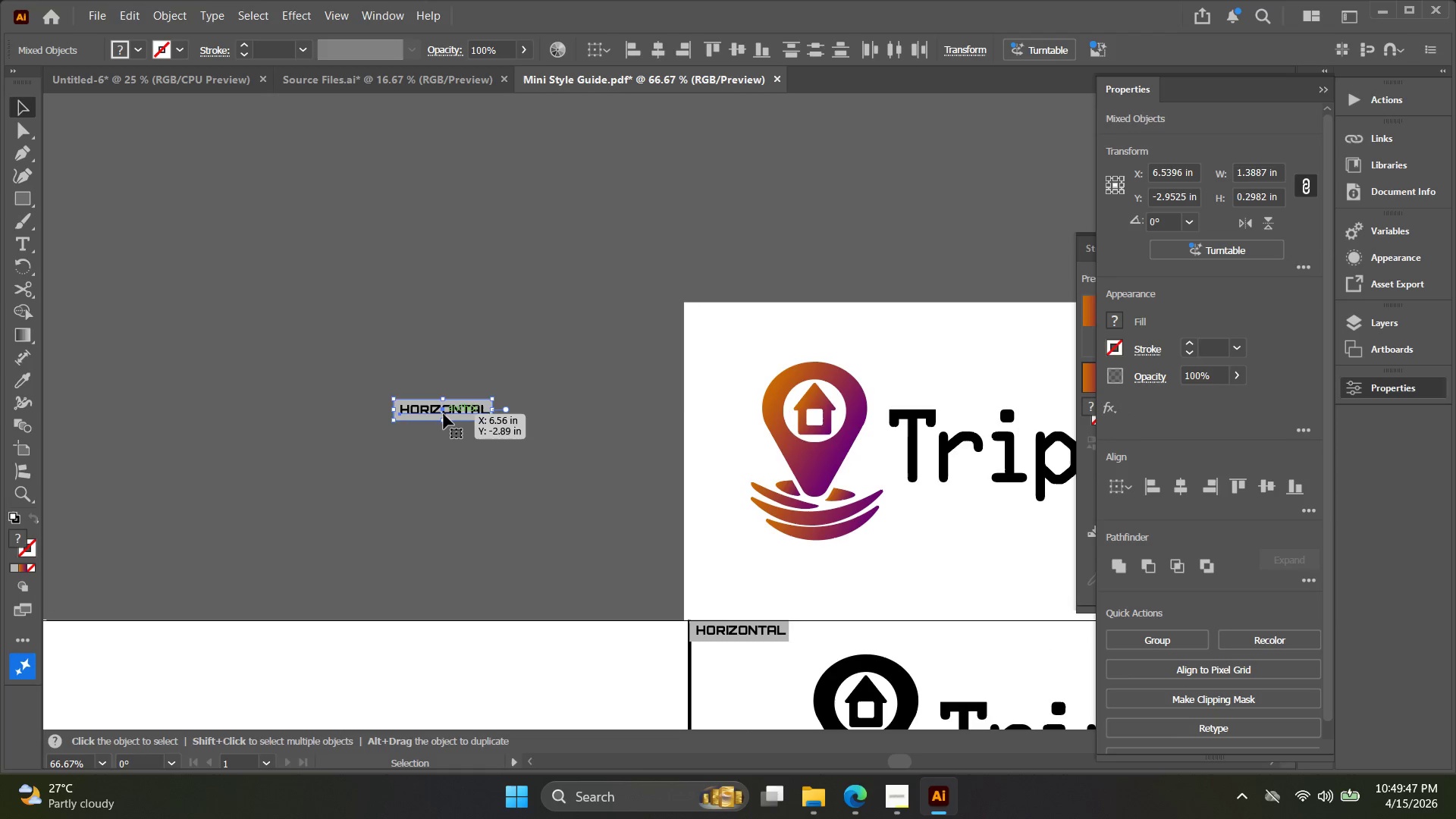 
left_click_drag(start_coordinate=[446, 414], to_coordinate=[734, 318])
 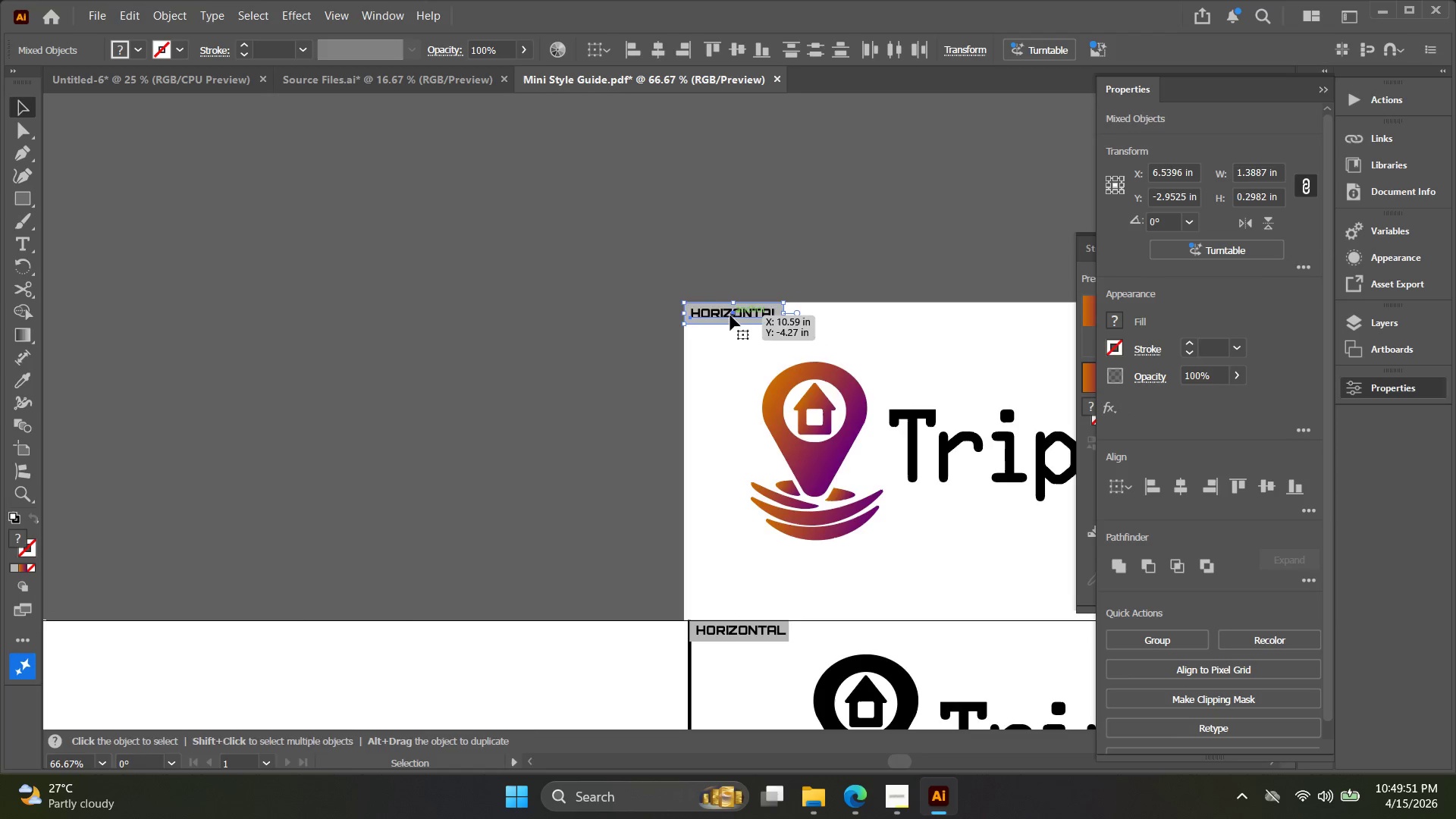 
key(Alt+AltLeft)
 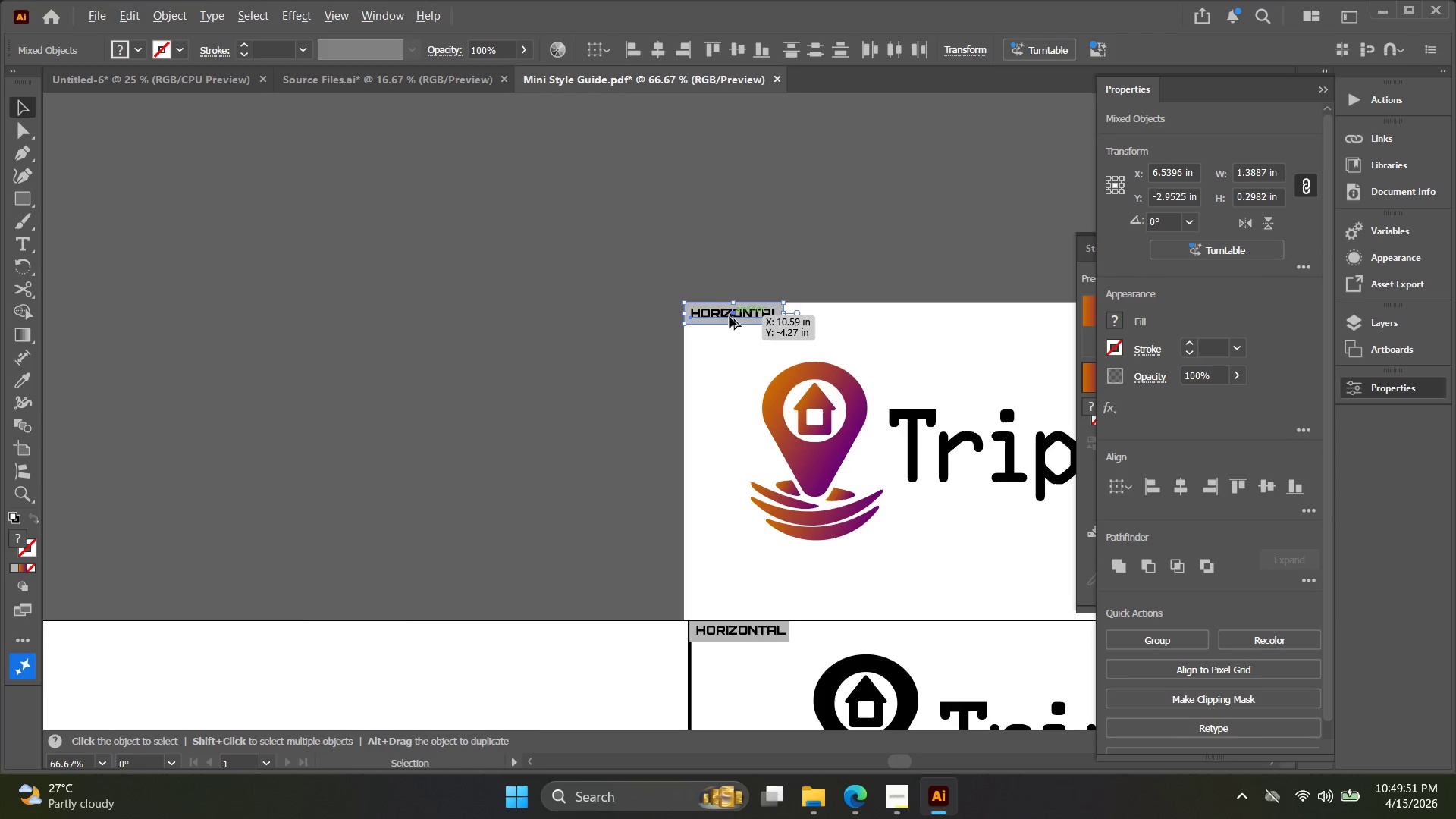 
hold_key(key=Space, duration=0.34)
 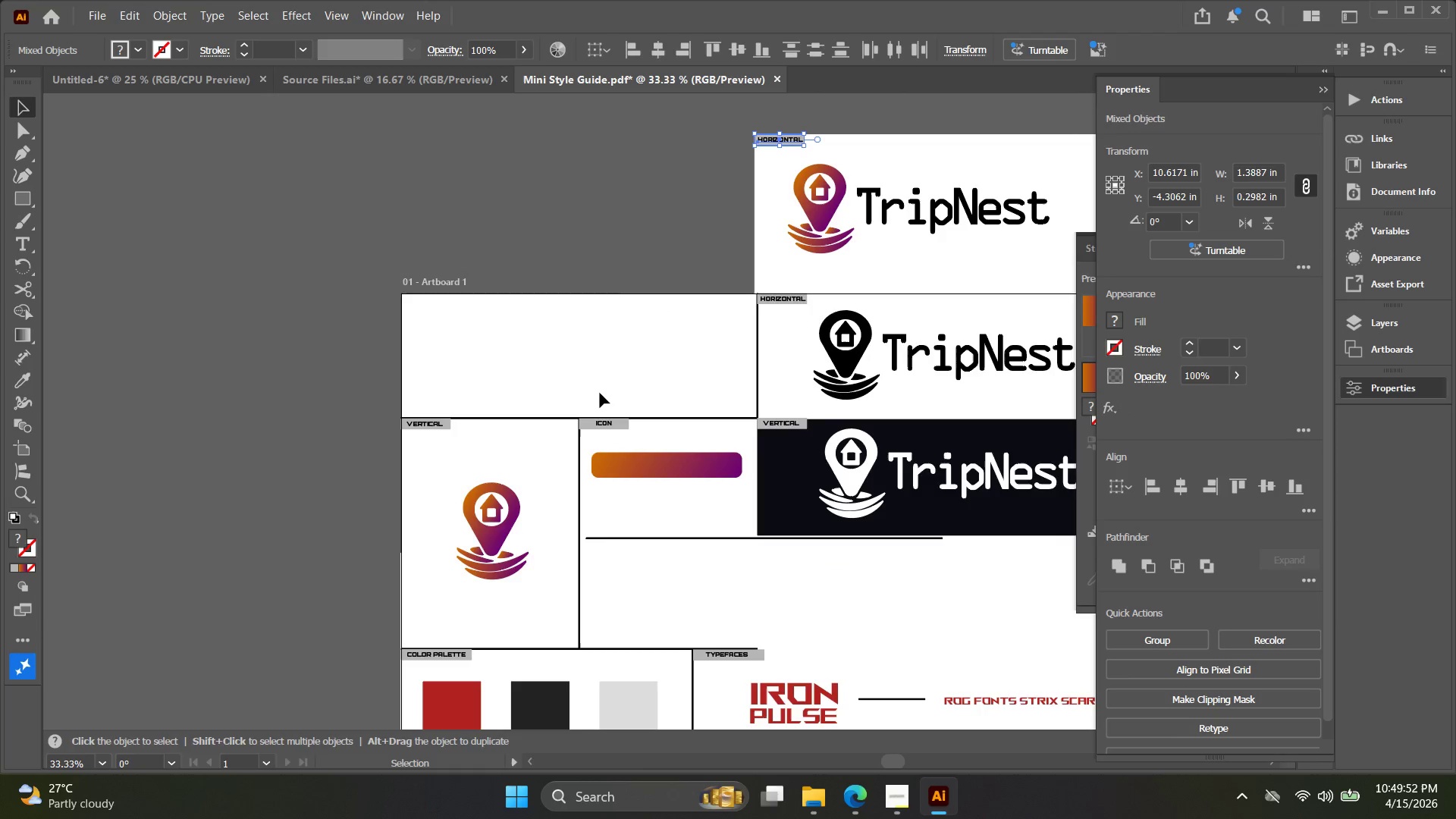 
left_click_drag(start_coordinate=[653, 400], to_coordinate=[701, 223])
 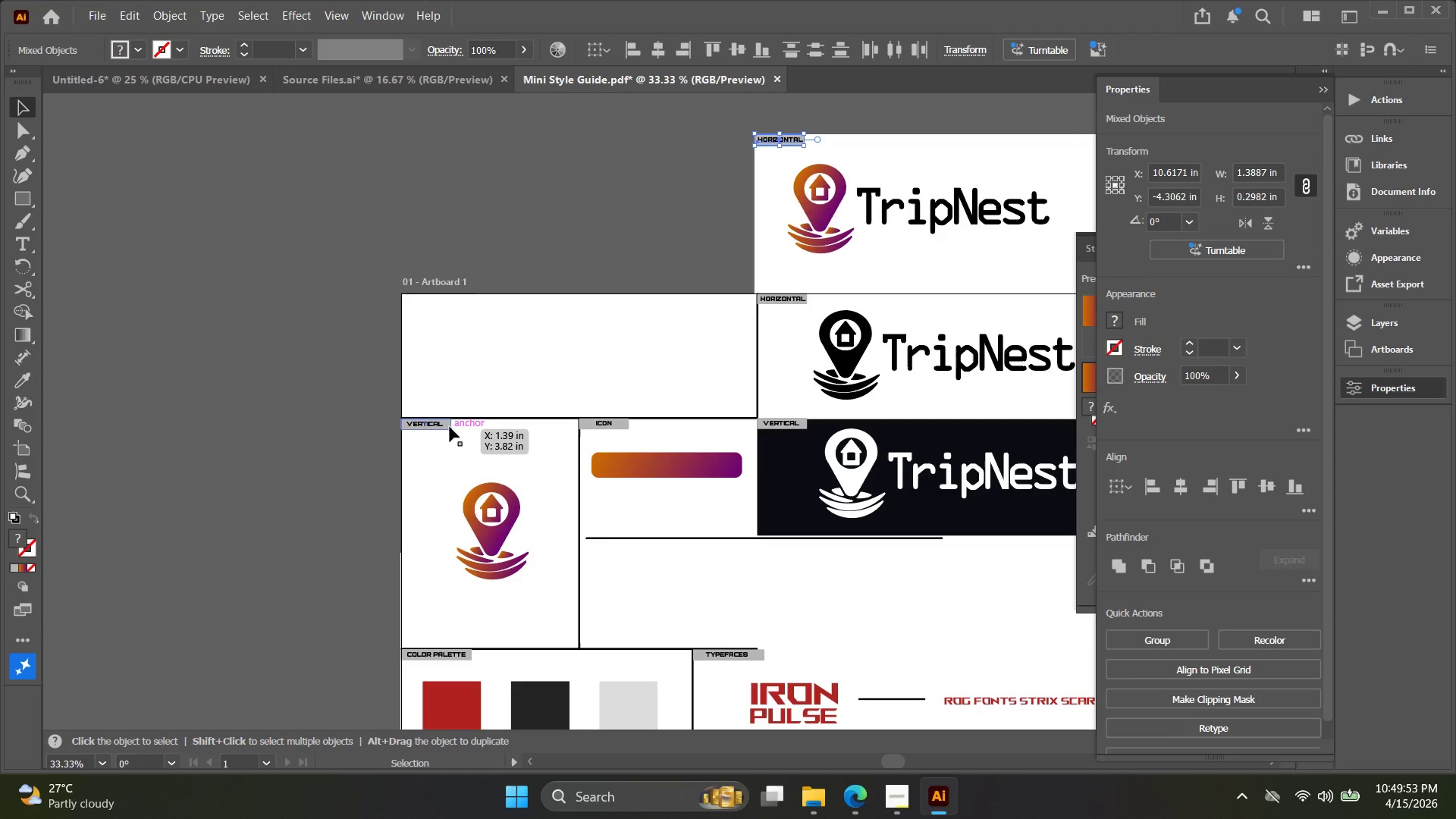 
scroll: coordinate [730, 320], scroll_direction: down, amount: 2.0
 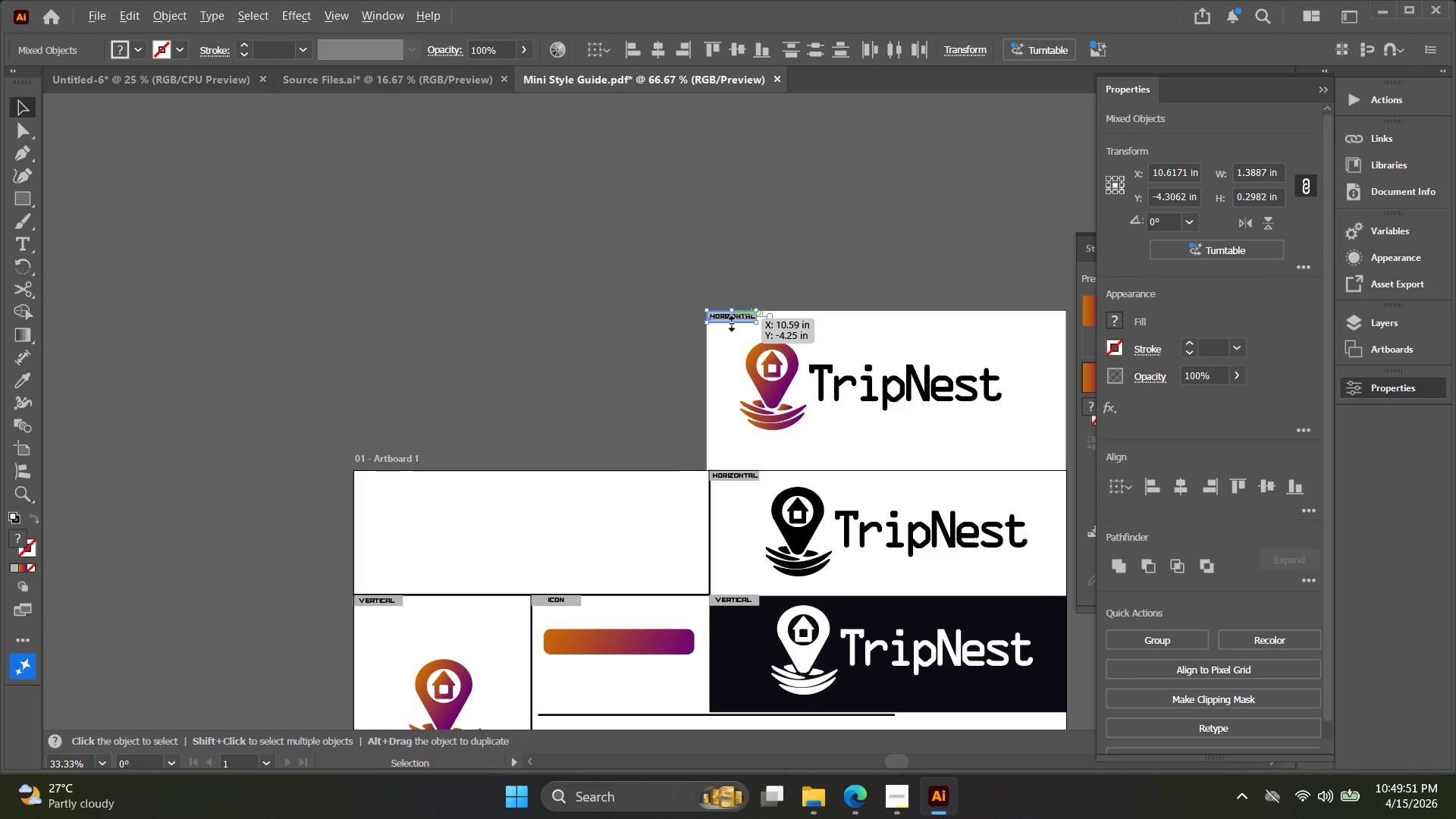 
hold_key(key=Space, duration=0.39)
 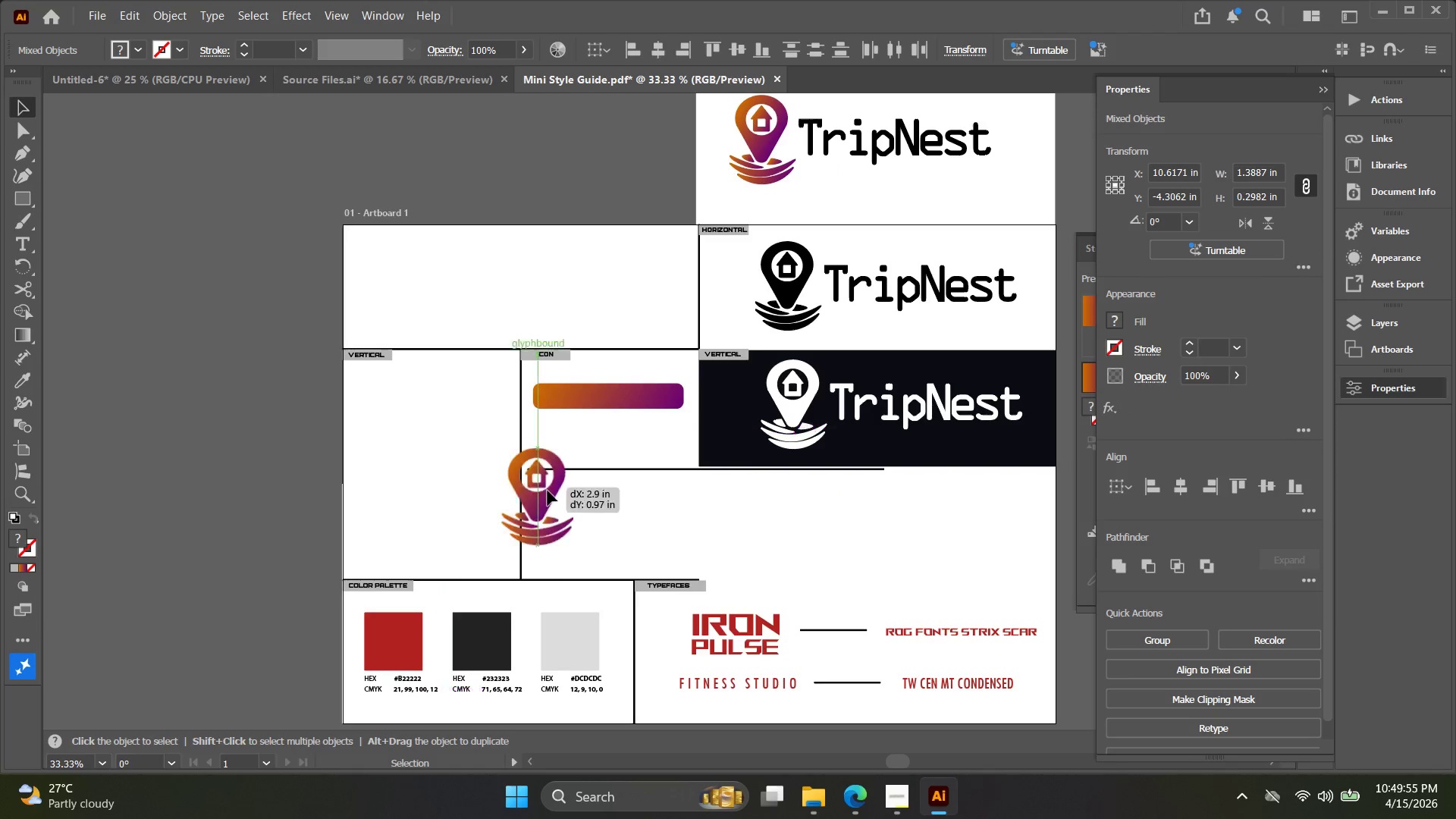 
left_click_drag(start_coordinate=[474, 509], to_coordinate=[416, 440])
 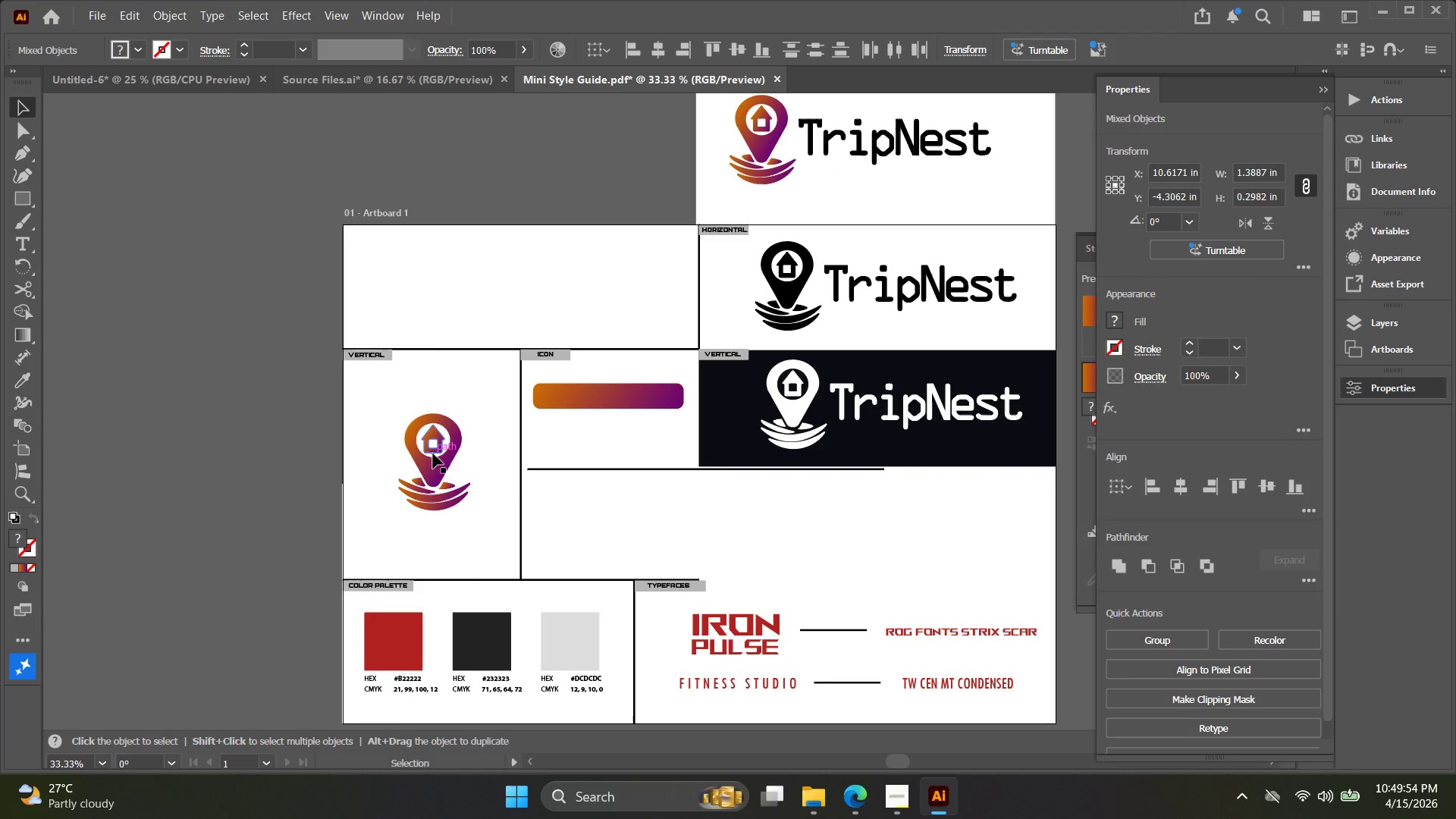 
left_click_drag(start_coordinate=[433, 453], to_coordinate=[753, 522])
 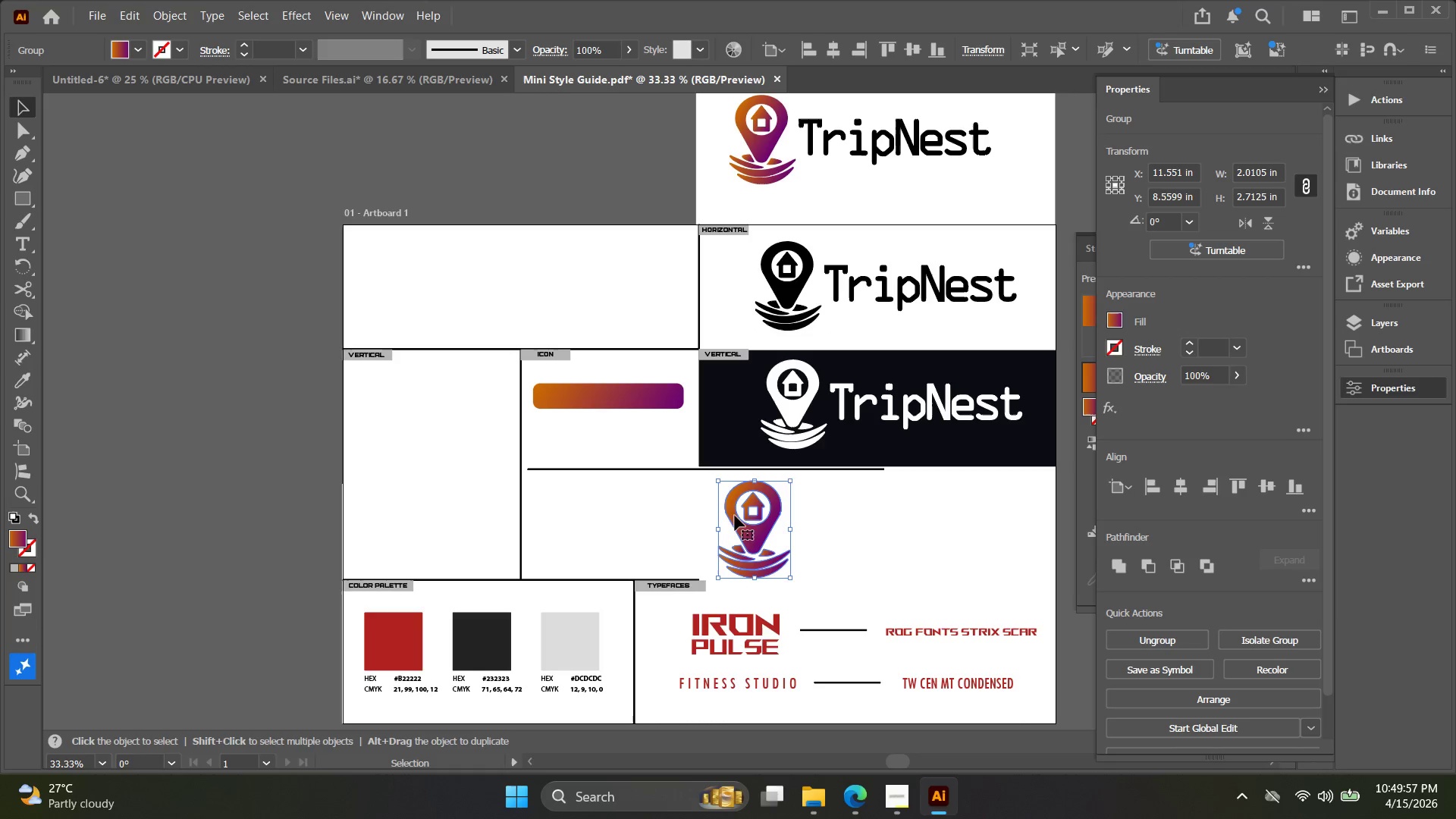 
left_click_drag(start_coordinate=[746, 516], to_coordinate=[761, 507])
 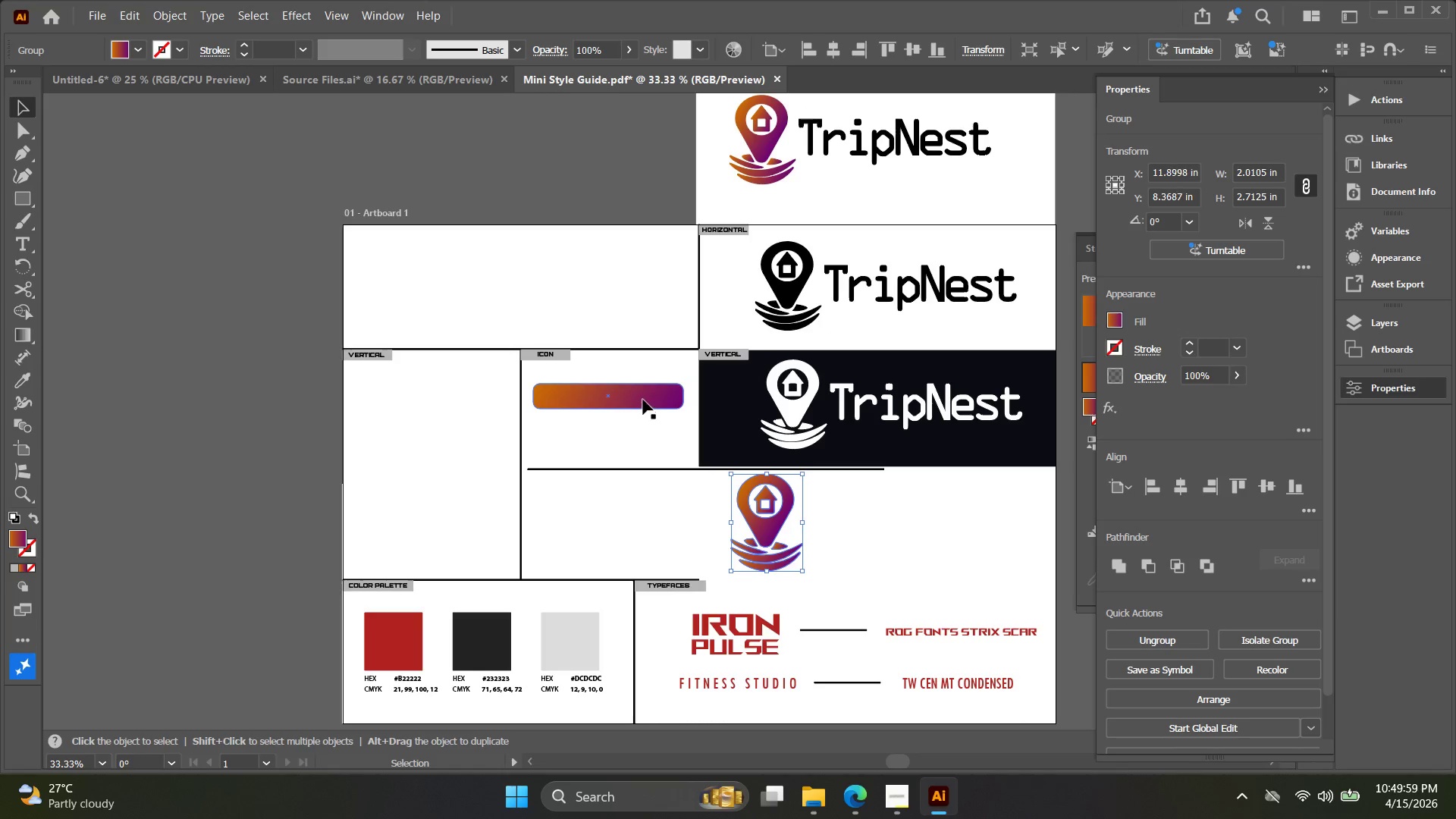 
left_click_drag(start_coordinate=[642, 398], to_coordinate=[982, 491])
 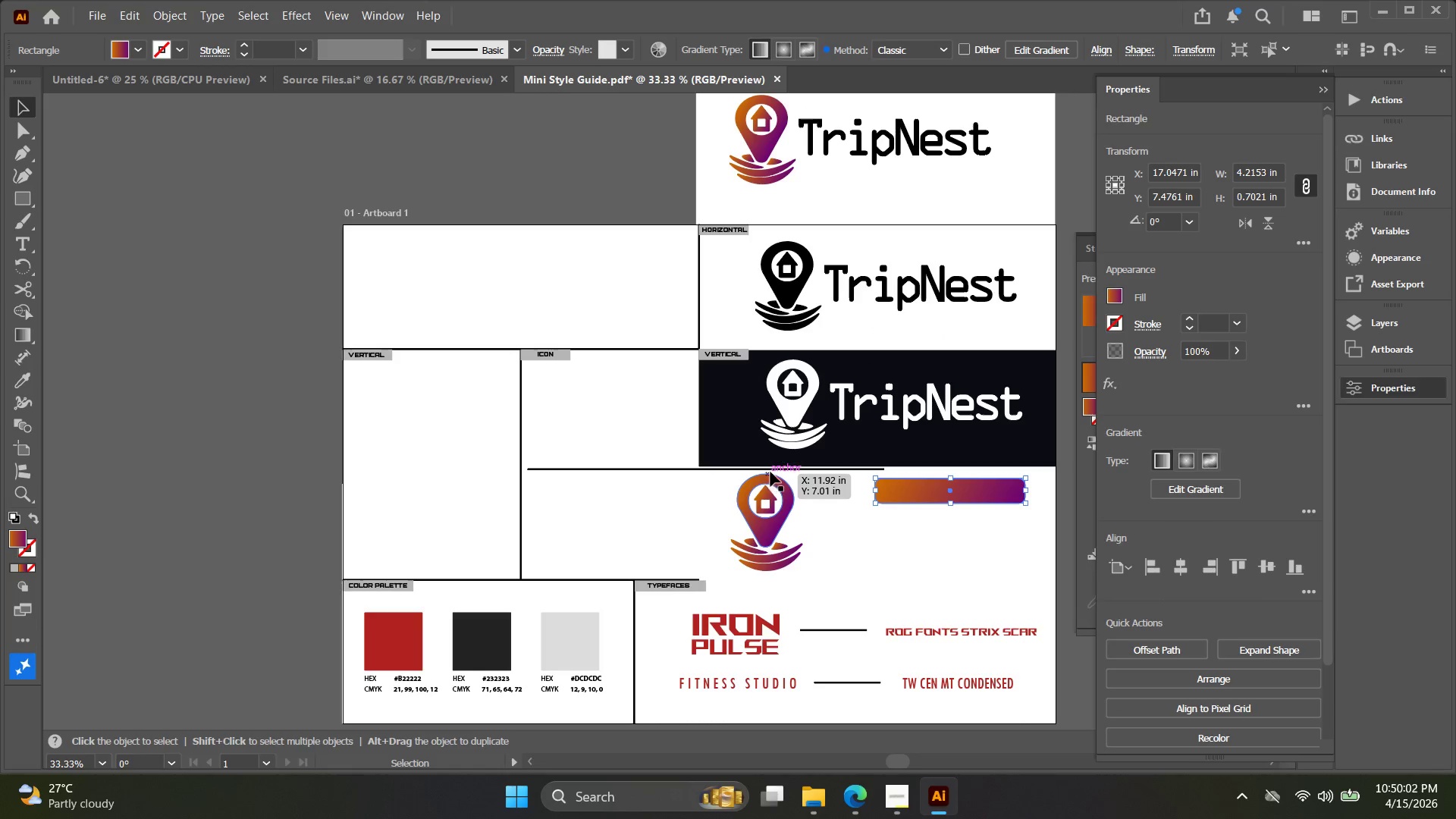 
key(Alt+AltLeft)
 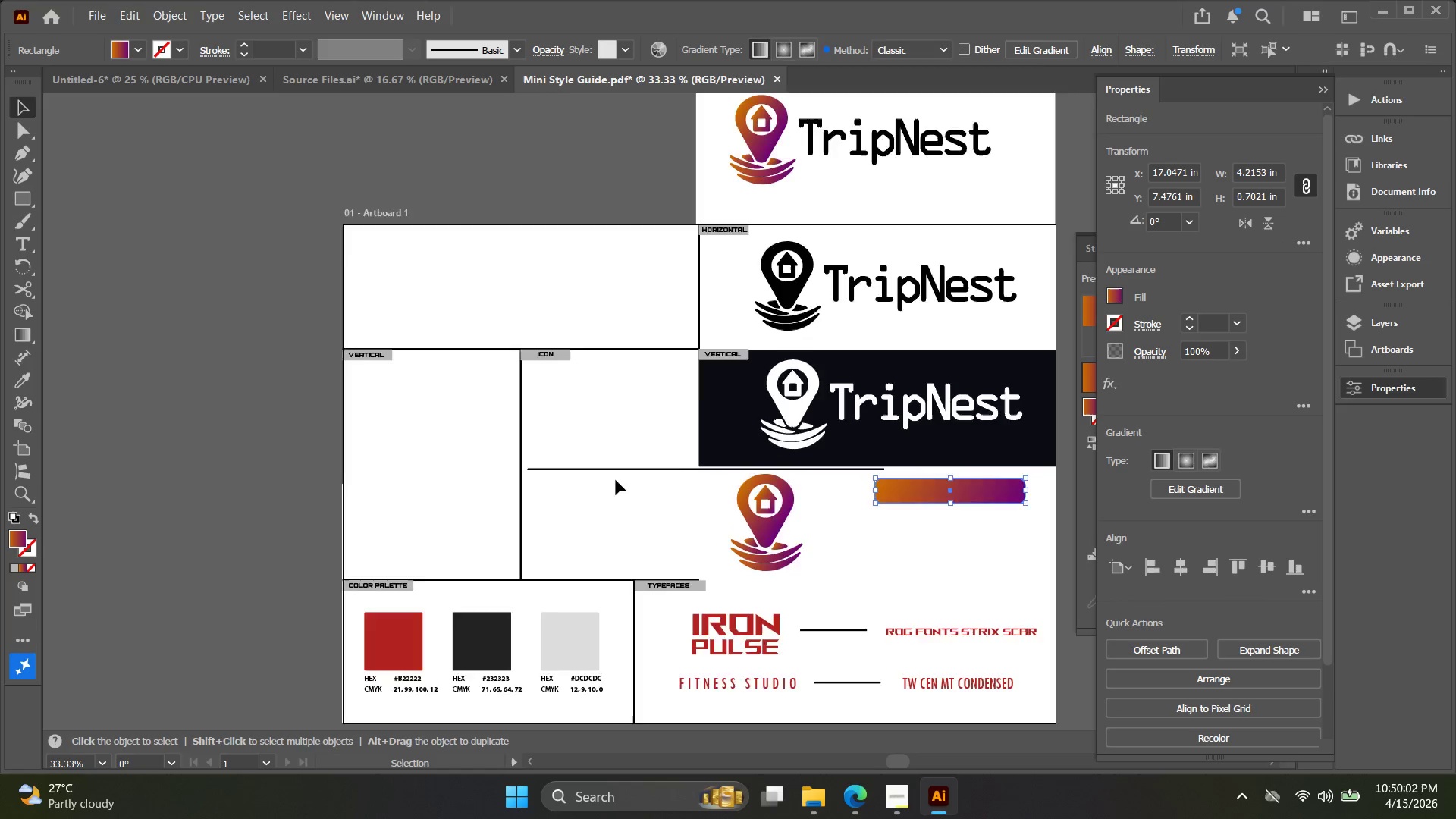 
scroll: coordinate [616, 480], scroll_direction: down, amount: 2.0
 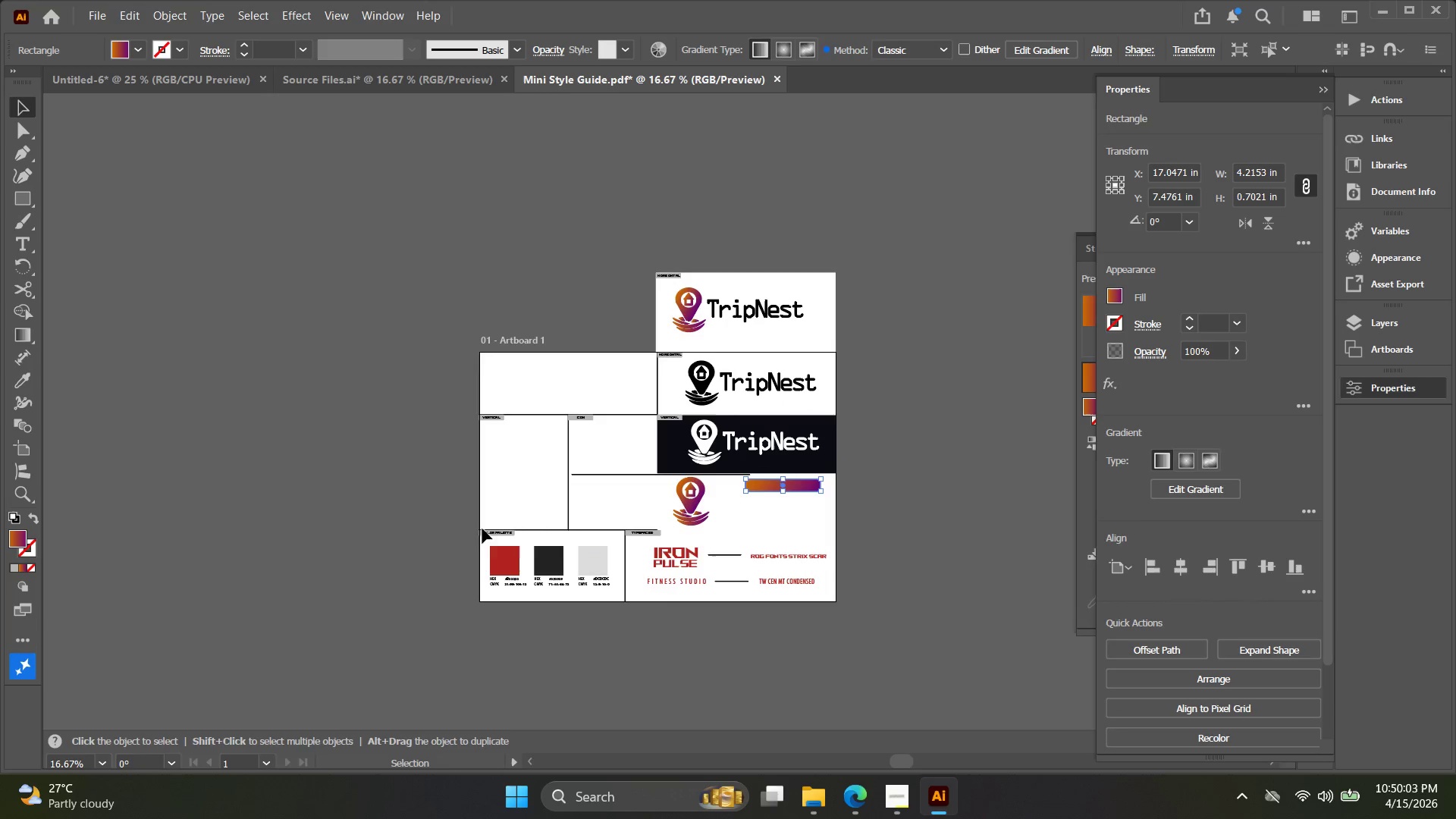 
left_click_drag(start_coordinate=[495, 534], to_coordinate=[509, 450])
 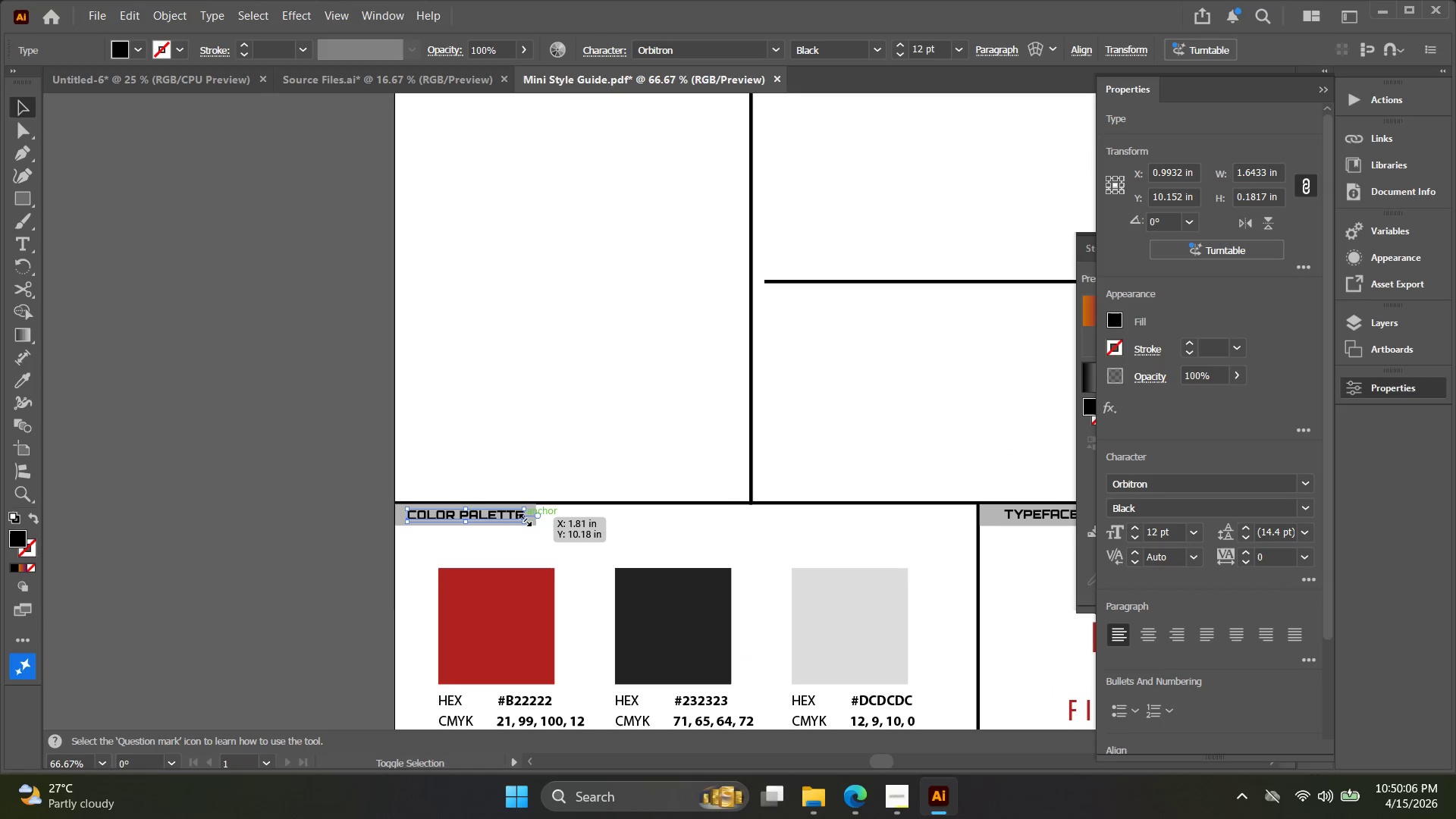 
hold_key(key=AltLeft, duration=0.72)
 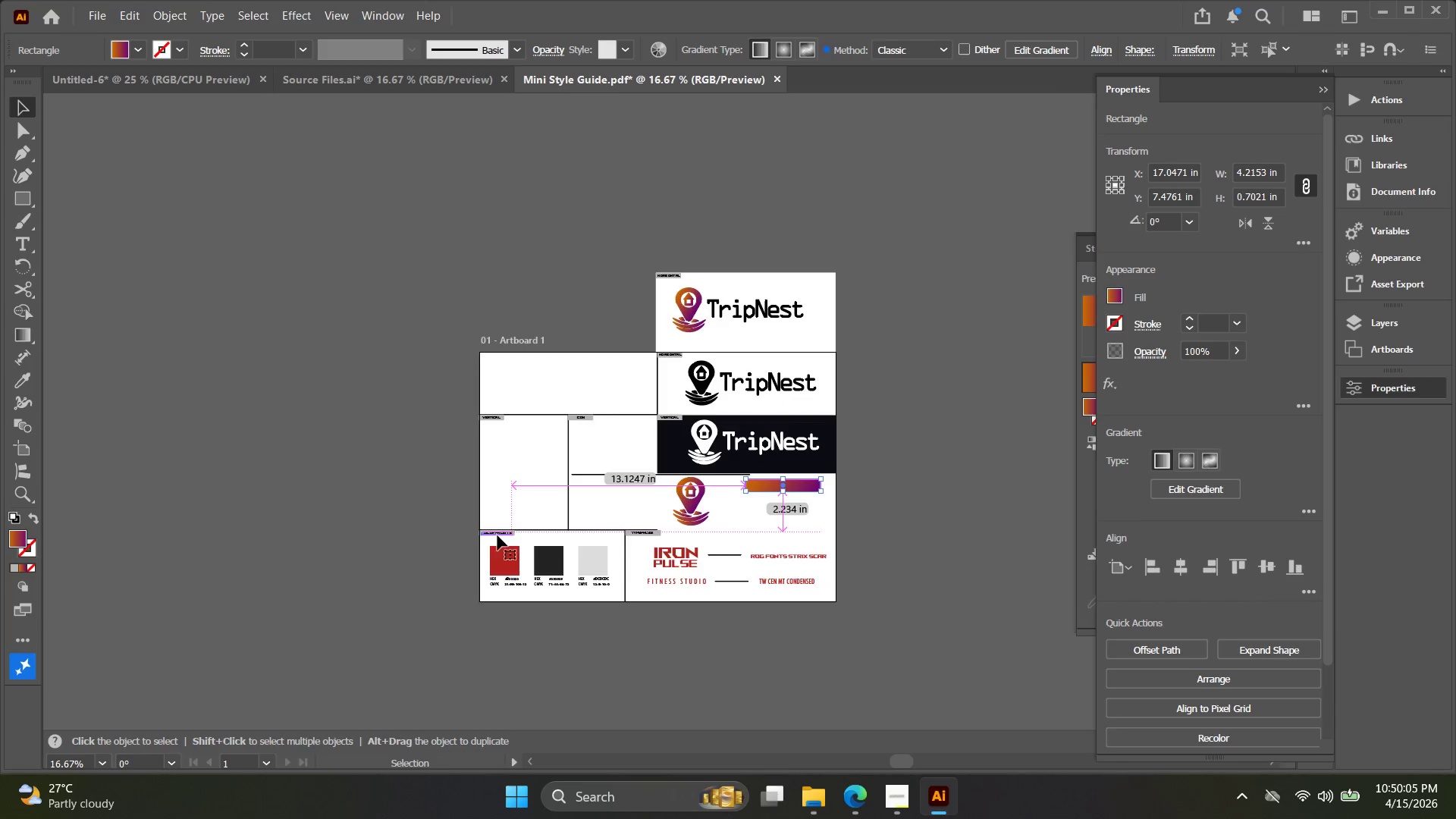 
key(Alt+AltLeft)
 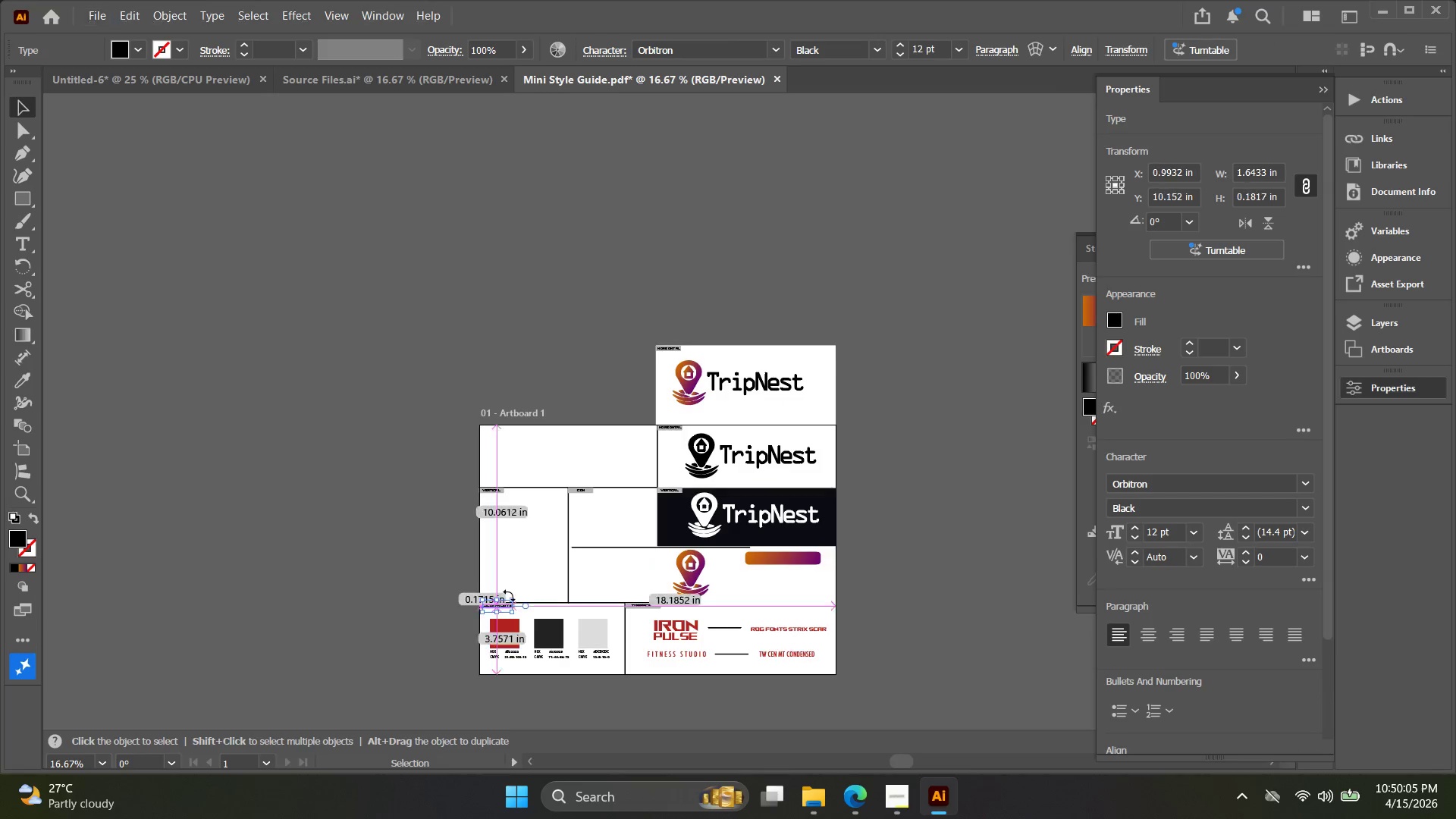 
scroll: coordinate [497, 535], scroll_direction: up, amount: 4.0
 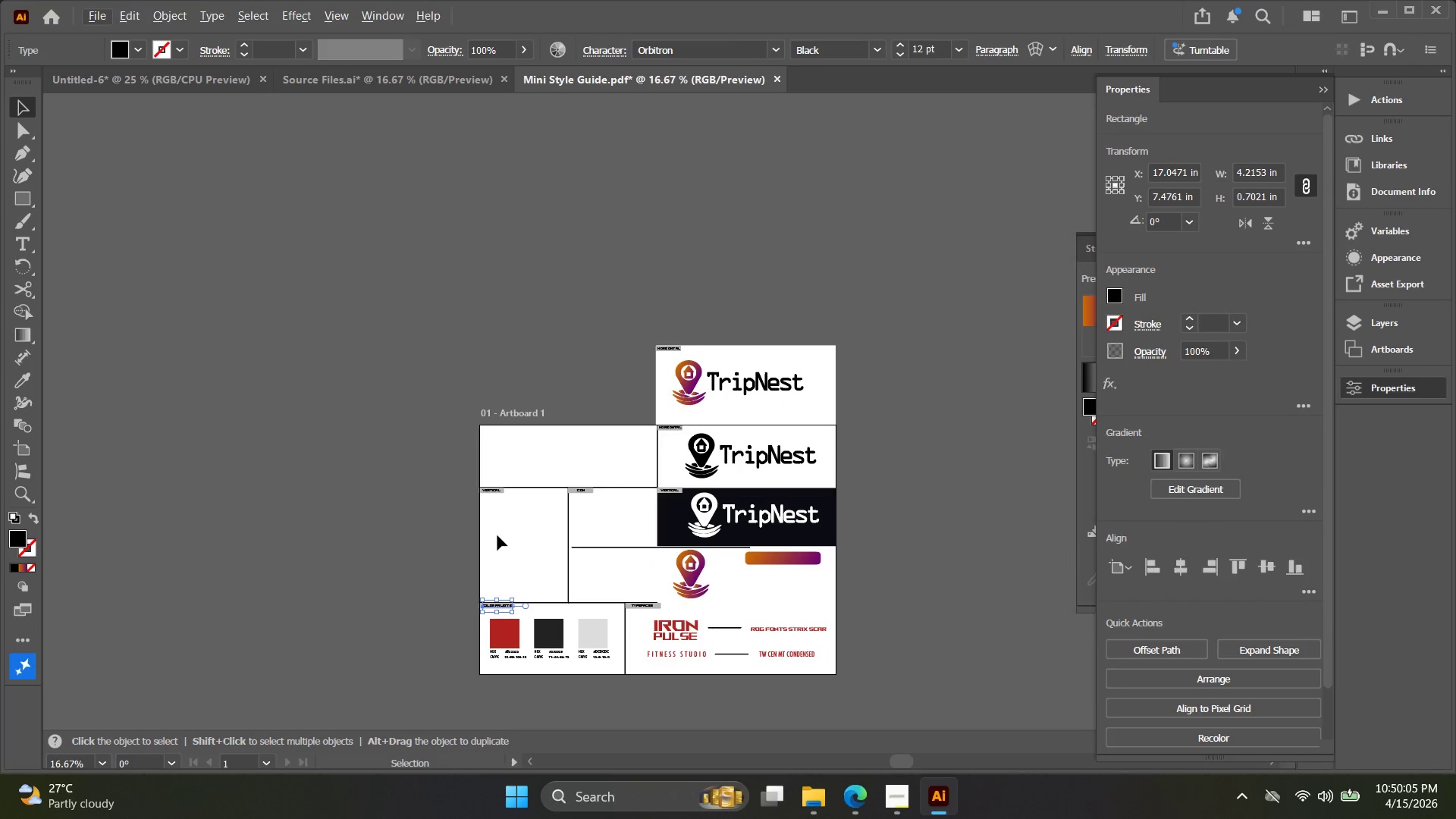 
hold_key(key=Space, duration=0.31)
 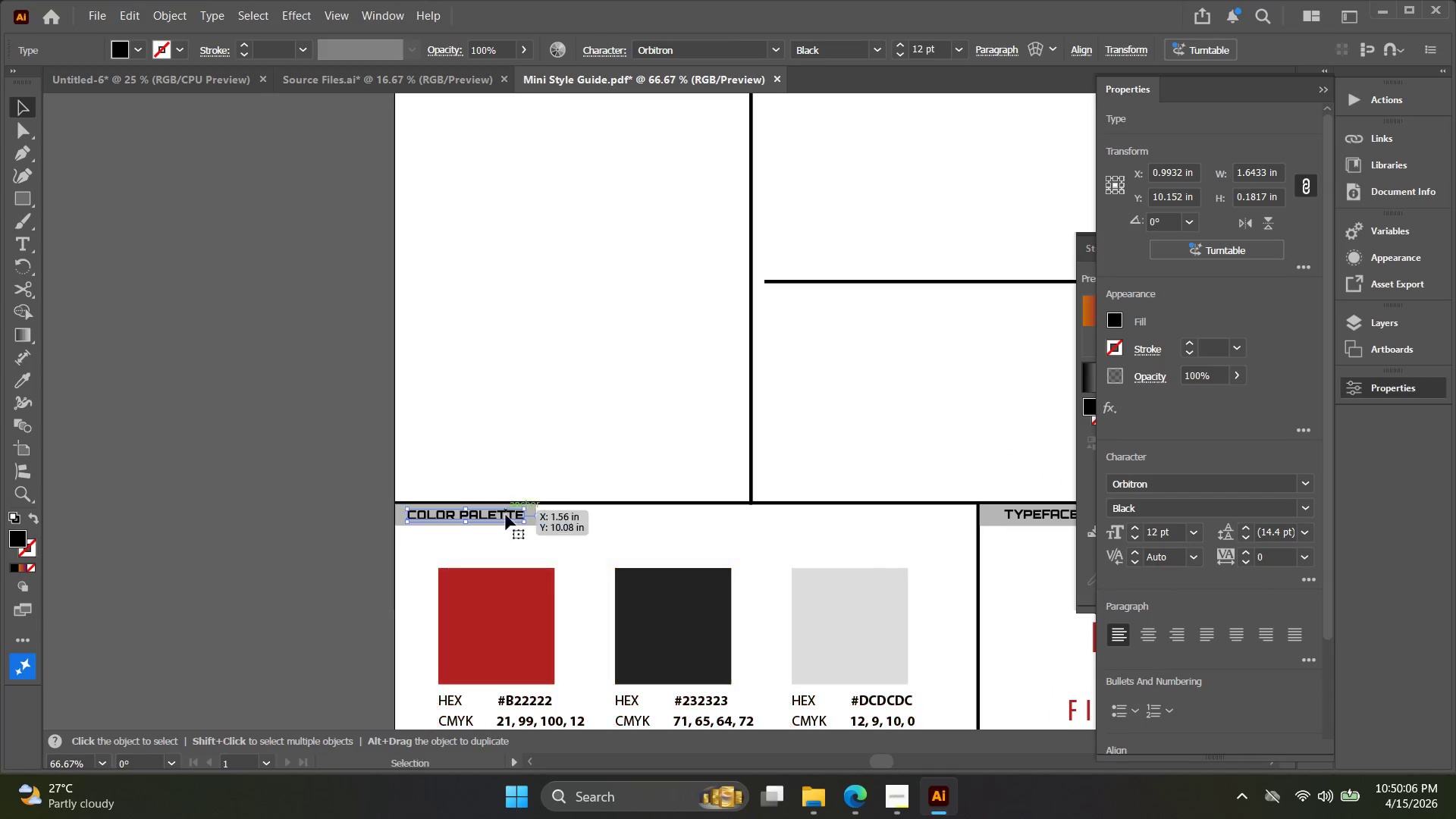 
scroll: coordinate [509, 596], scroll_direction: up, amount: 4.0
 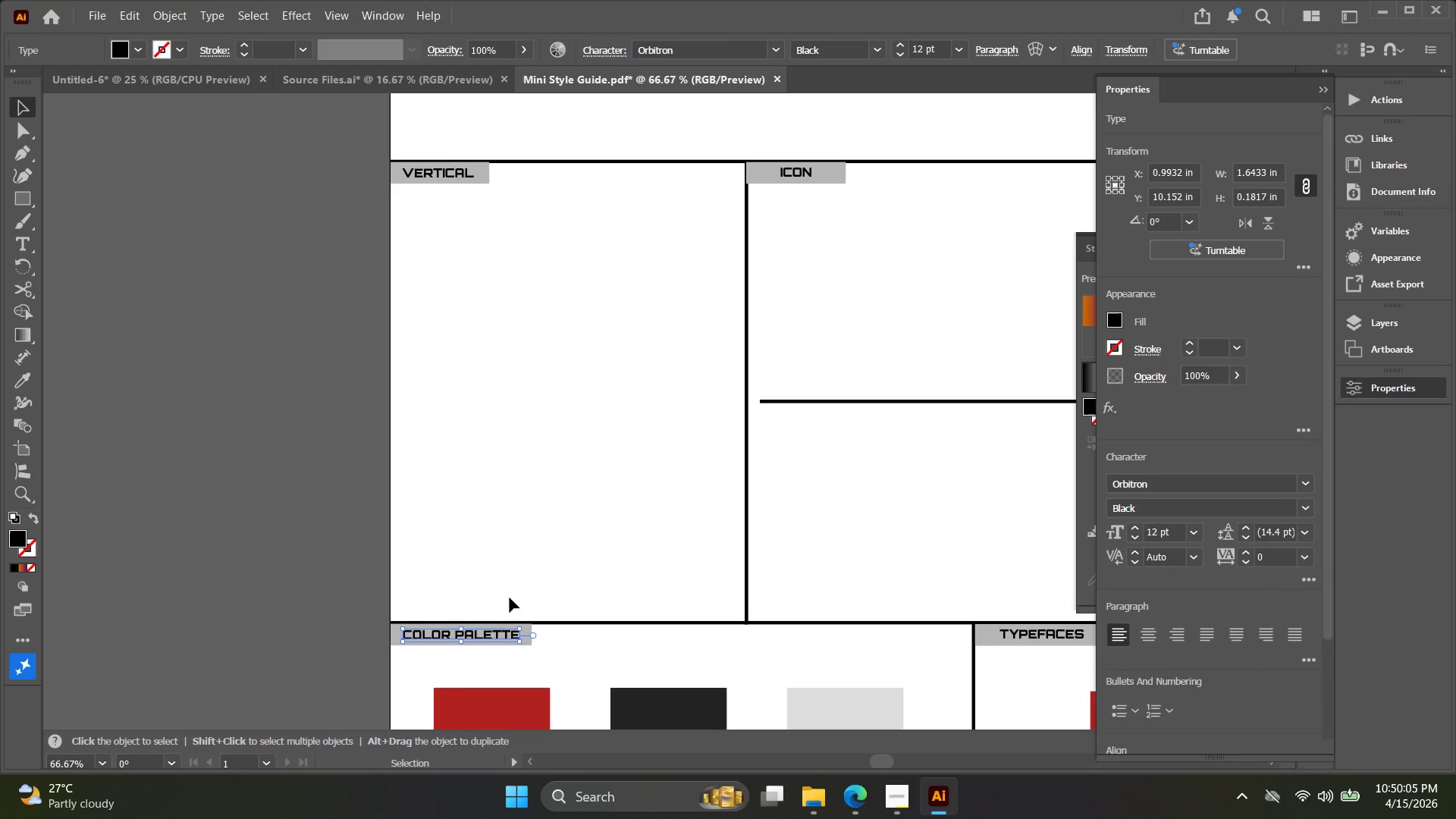 
hold_key(key=ShiftLeft, duration=2.17)
left_click([536, 522])
 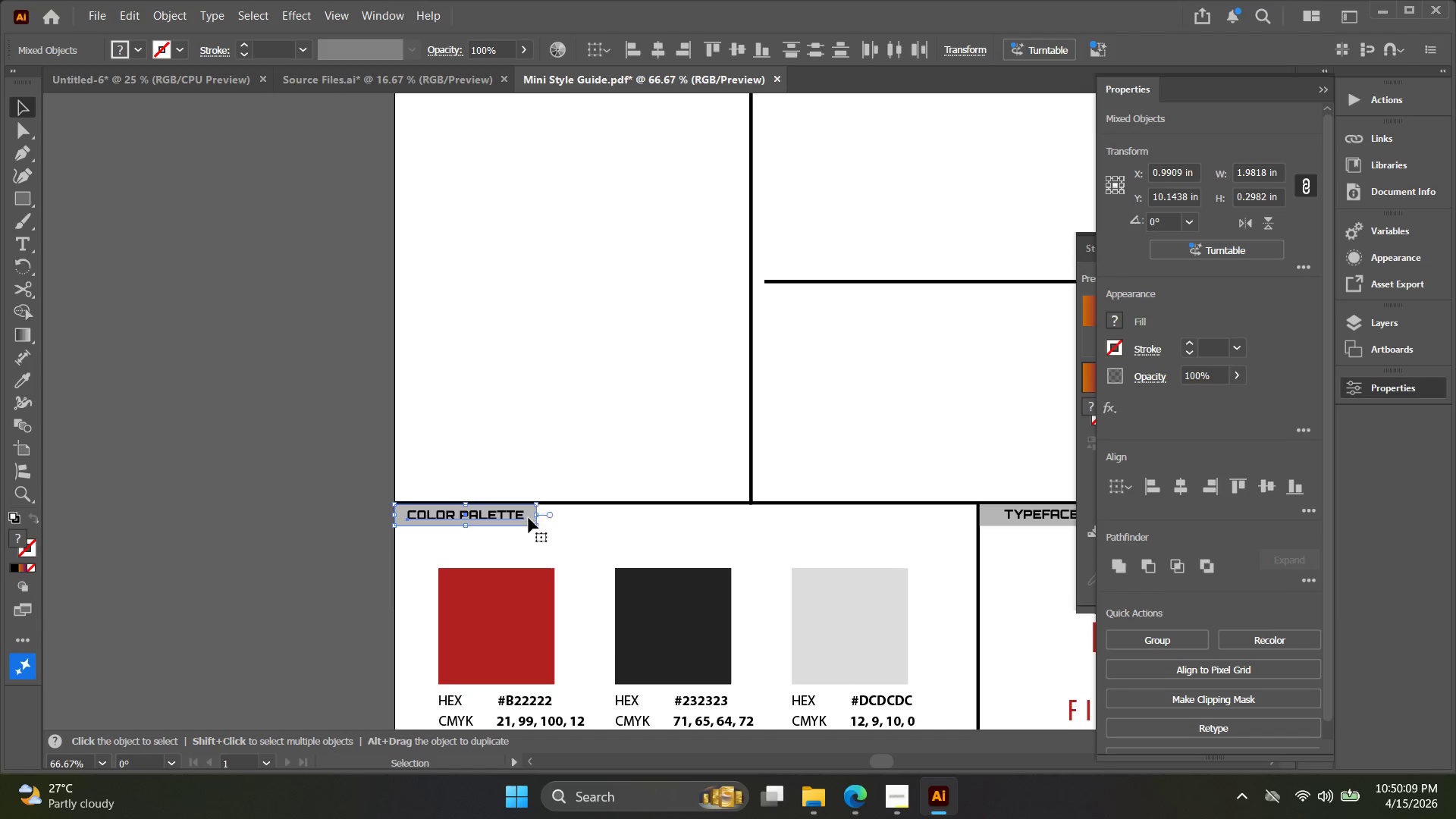 
left_click_drag(start_coordinate=[526, 518], to_coordinate=[1042, 409])
 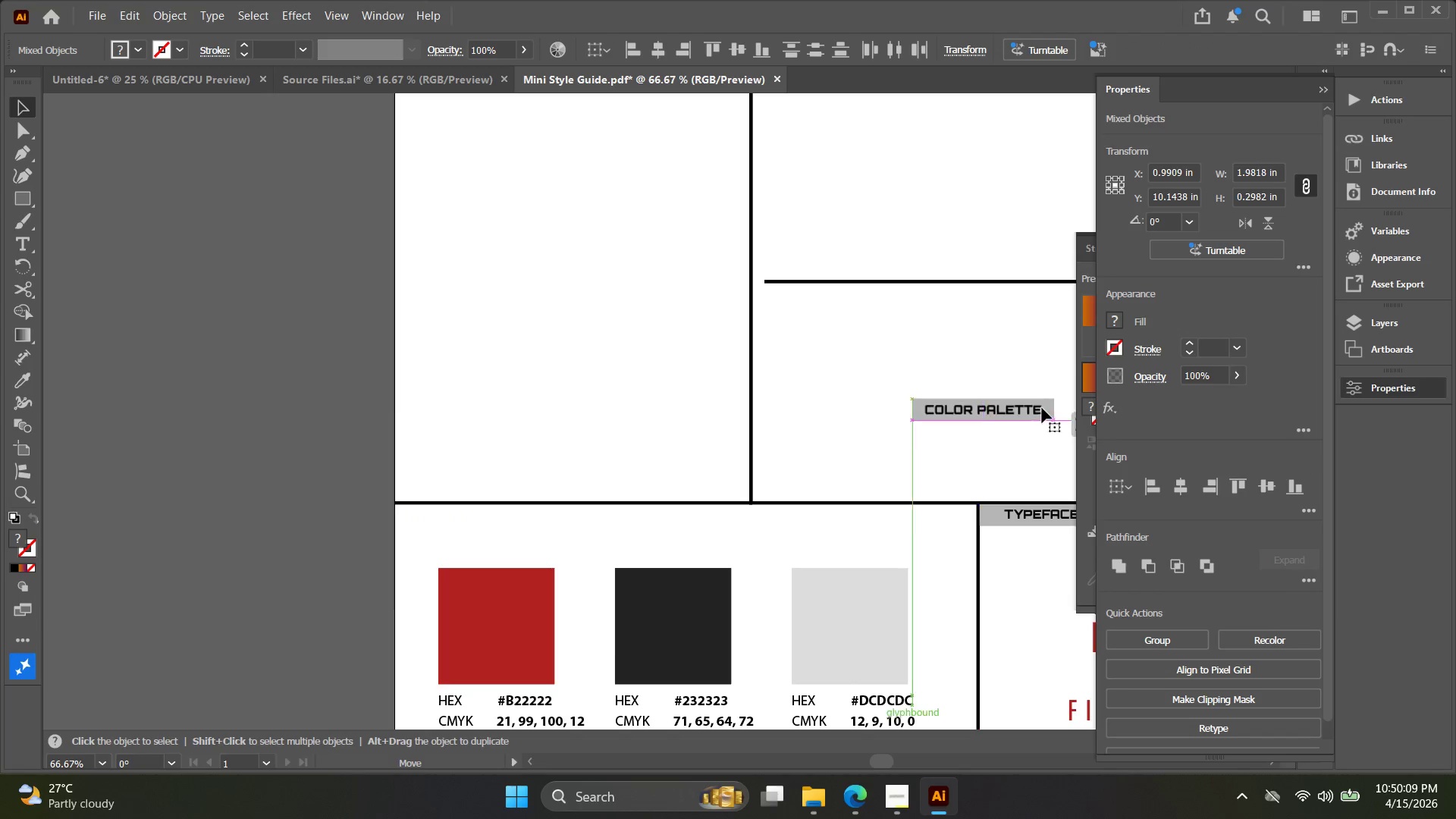 
hold_key(key=Space, duration=0.58)
 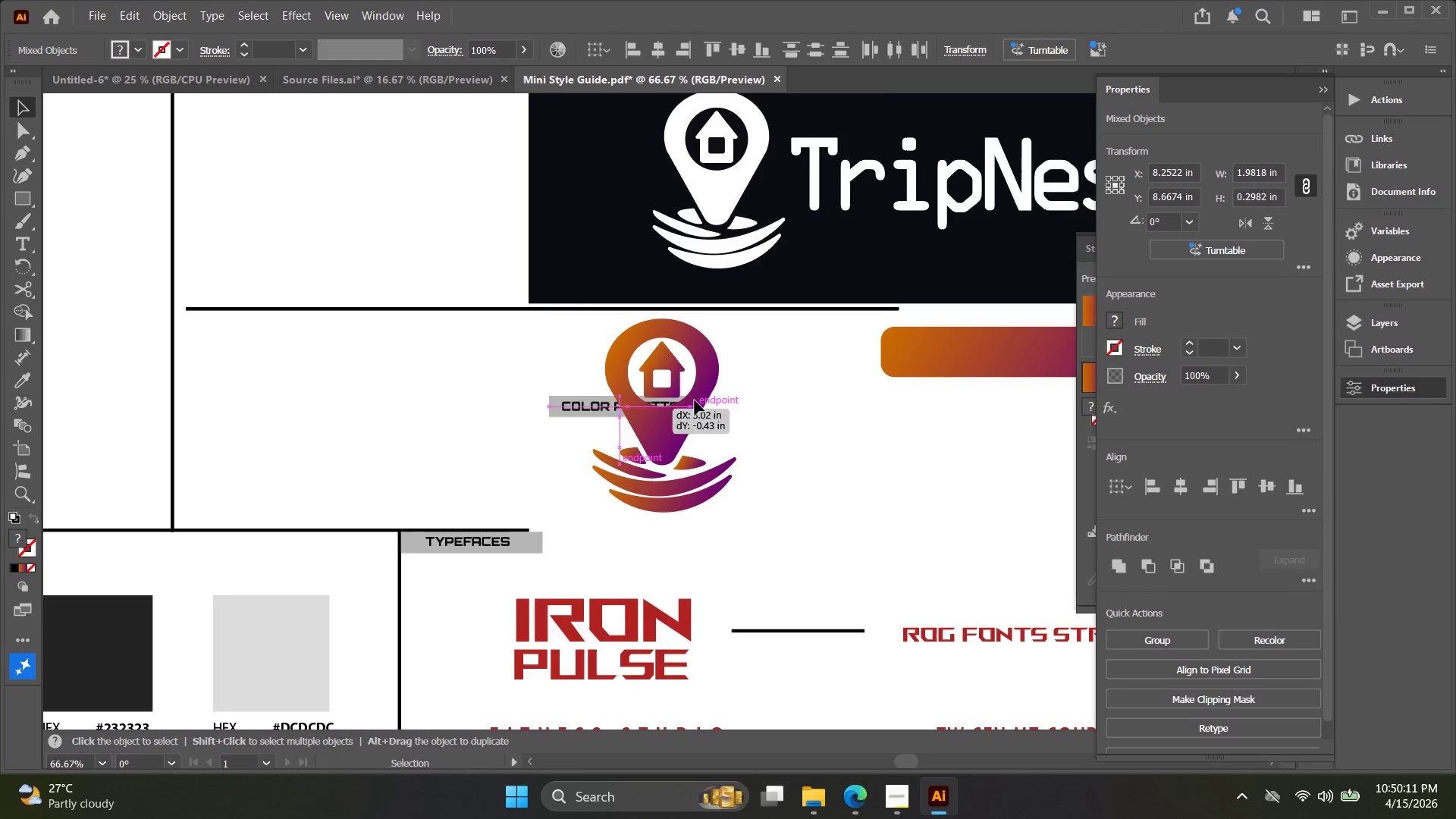 
left_click_drag(start_coordinate=[991, 400], to_coordinate=[413, 427])
 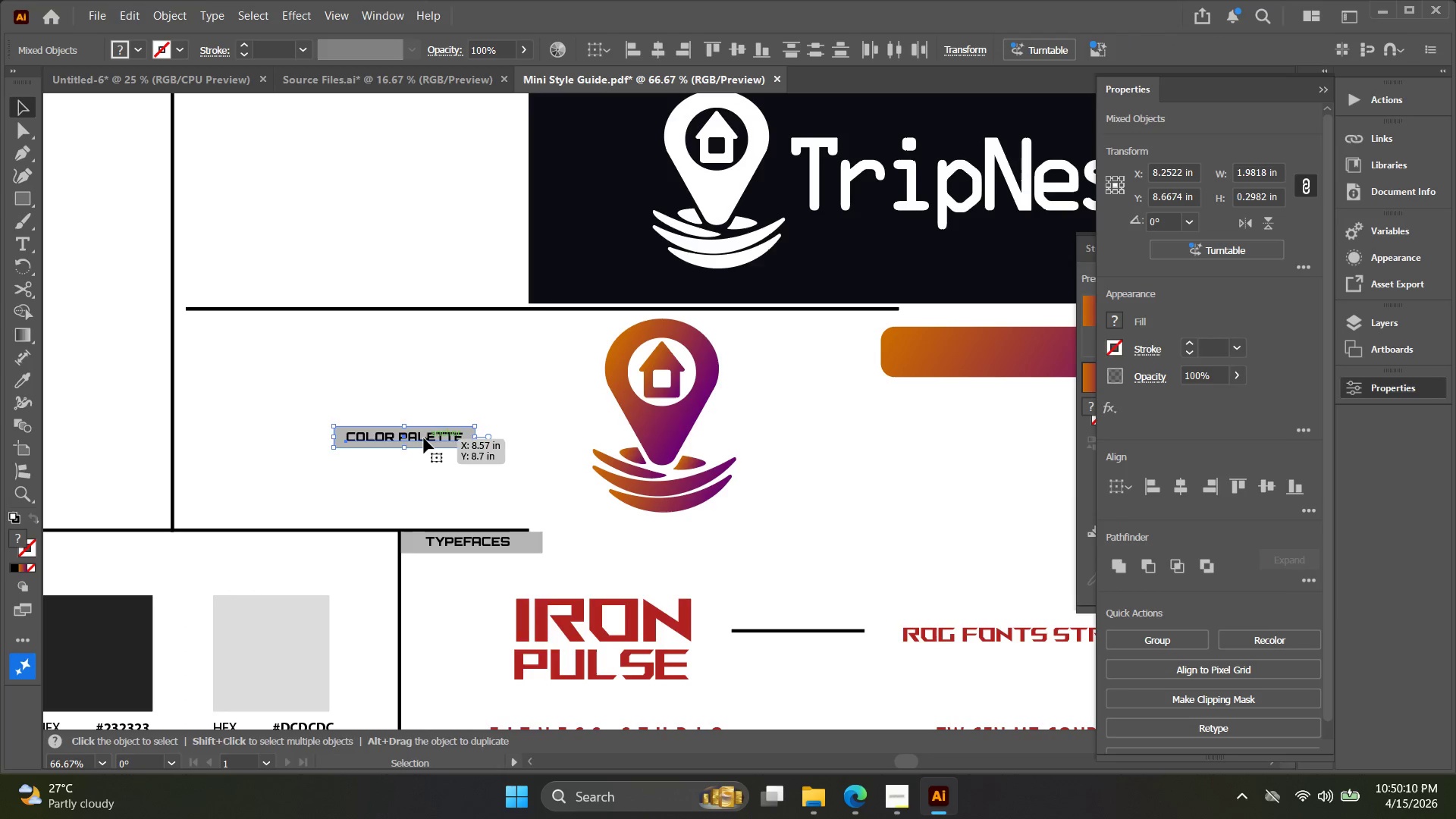 
left_click_drag(start_coordinate=[424, 438], to_coordinate=[952, 323])
 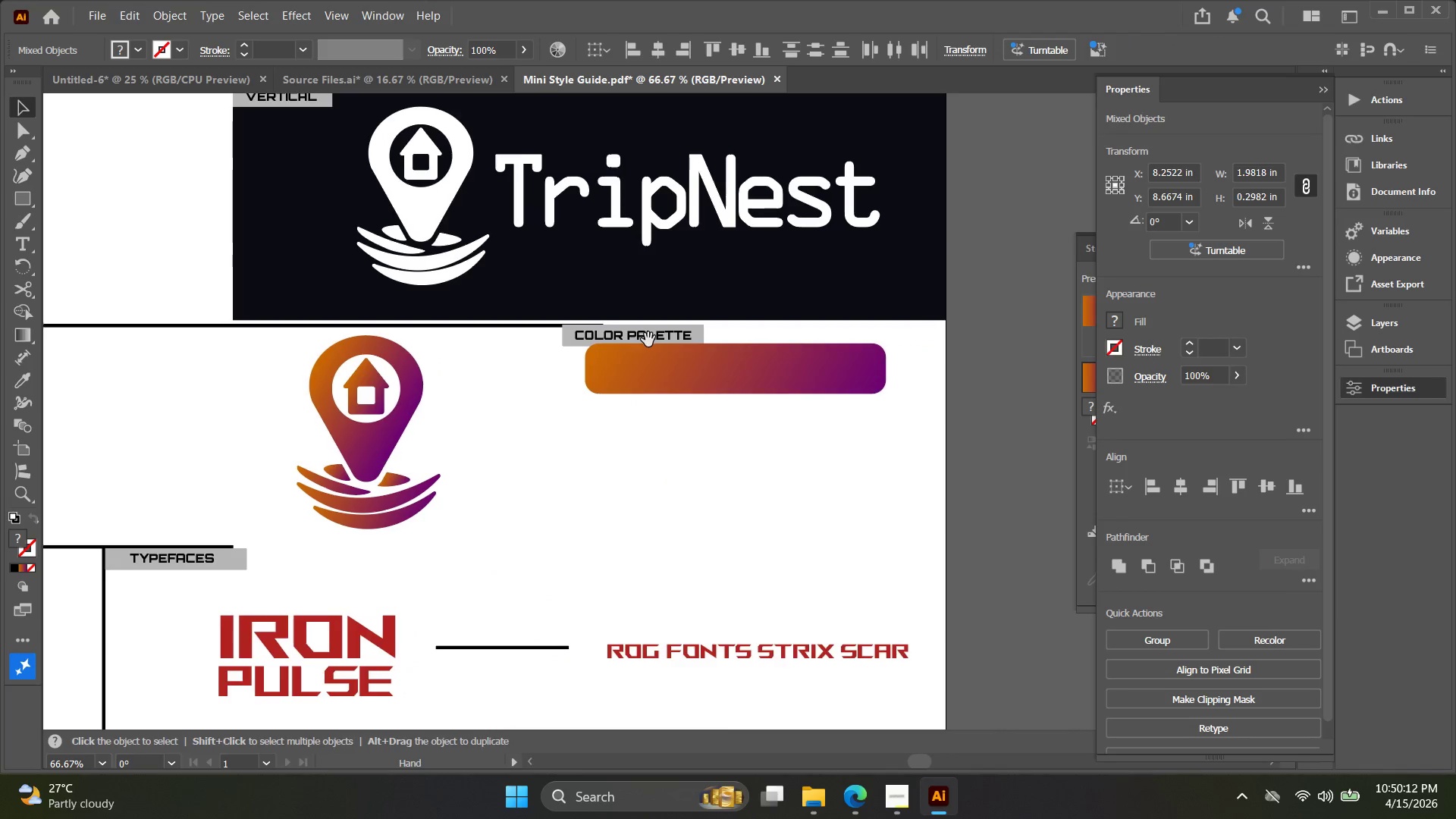 
hold_key(key=Space, duration=0.52)
 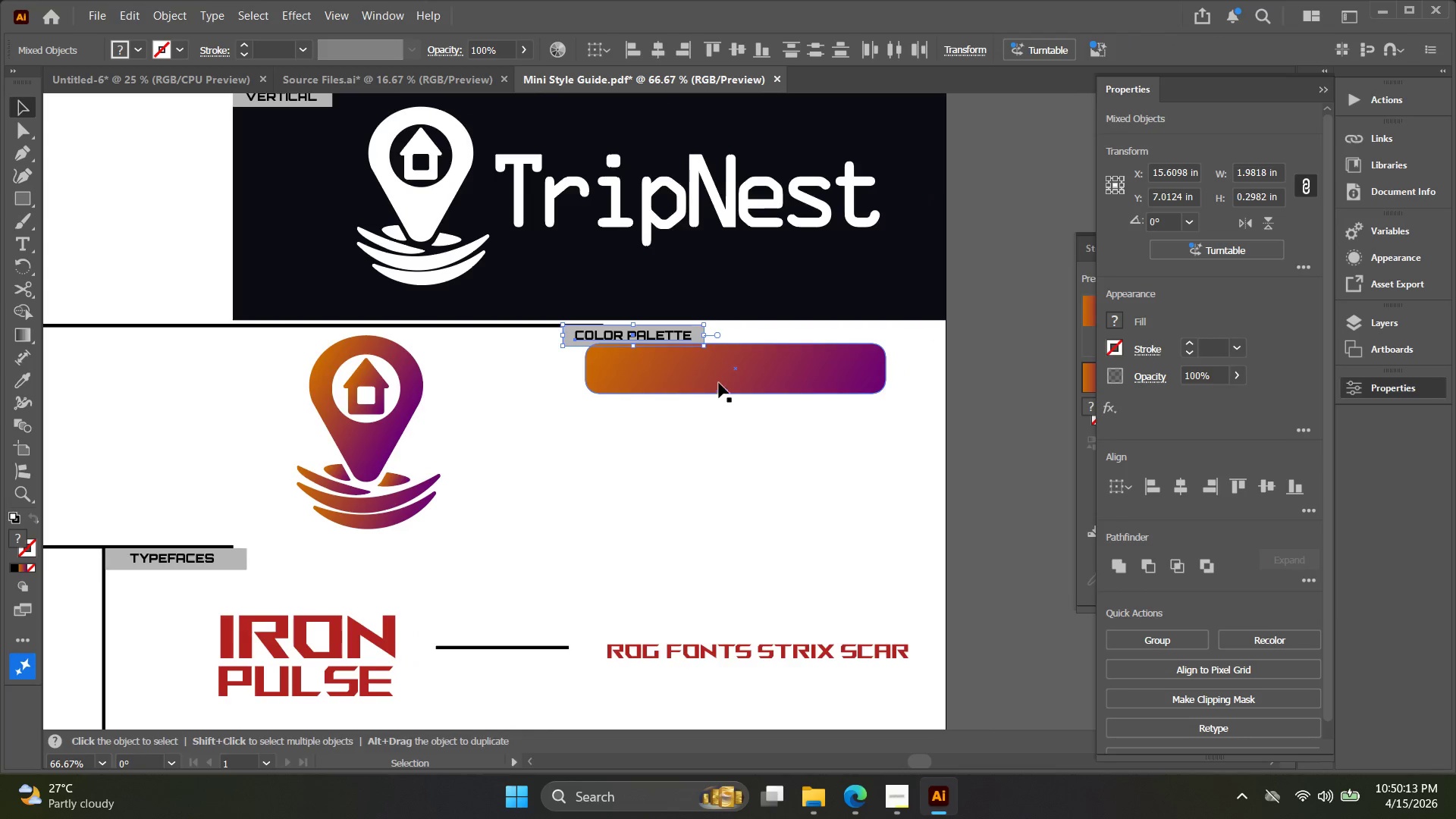 
left_click_drag(start_coordinate=[943, 322], to_coordinate=[648, 339])
 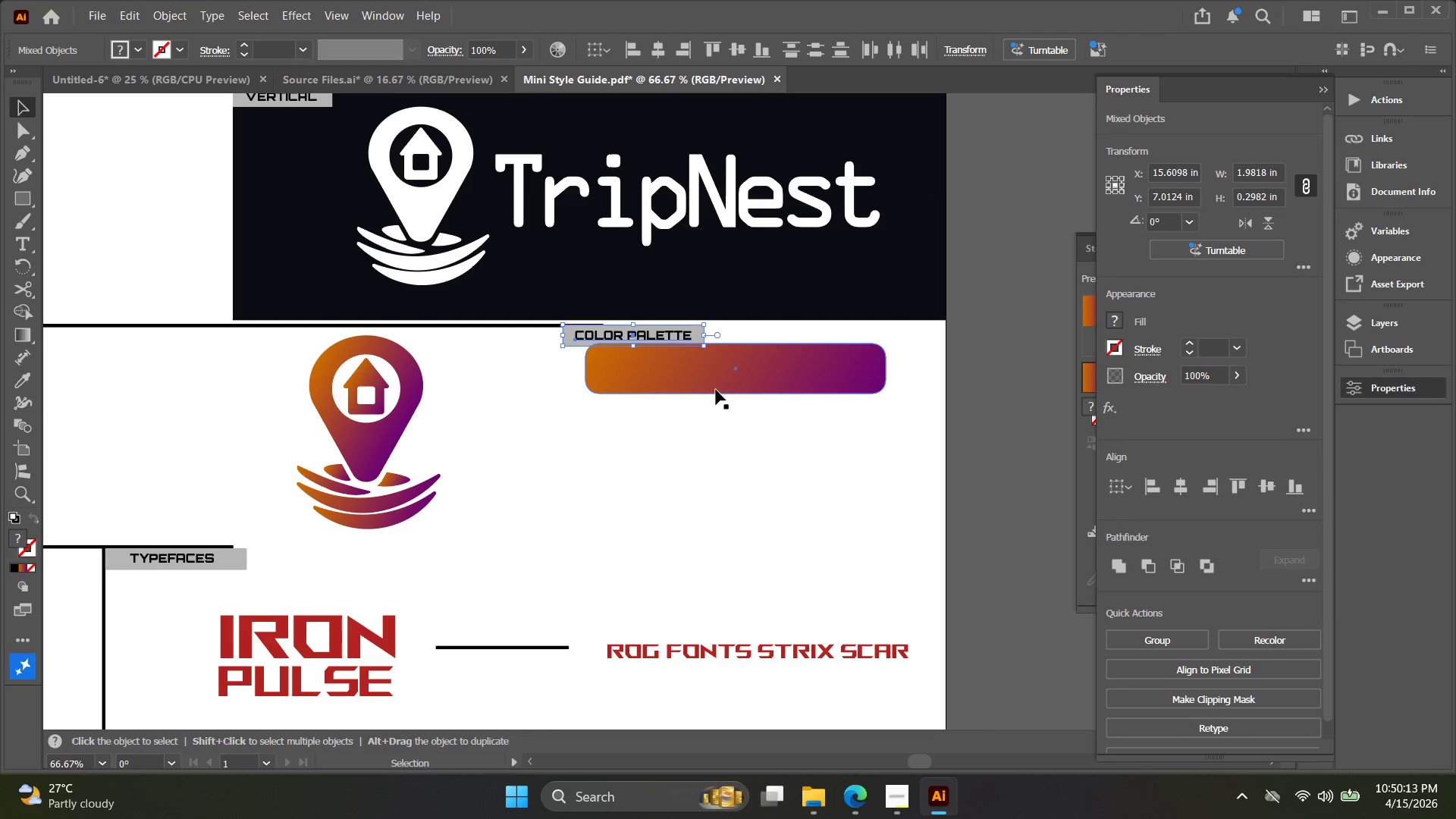 
left_click_drag(start_coordinate=[720, 381], to_coordinate=[723, 416])
 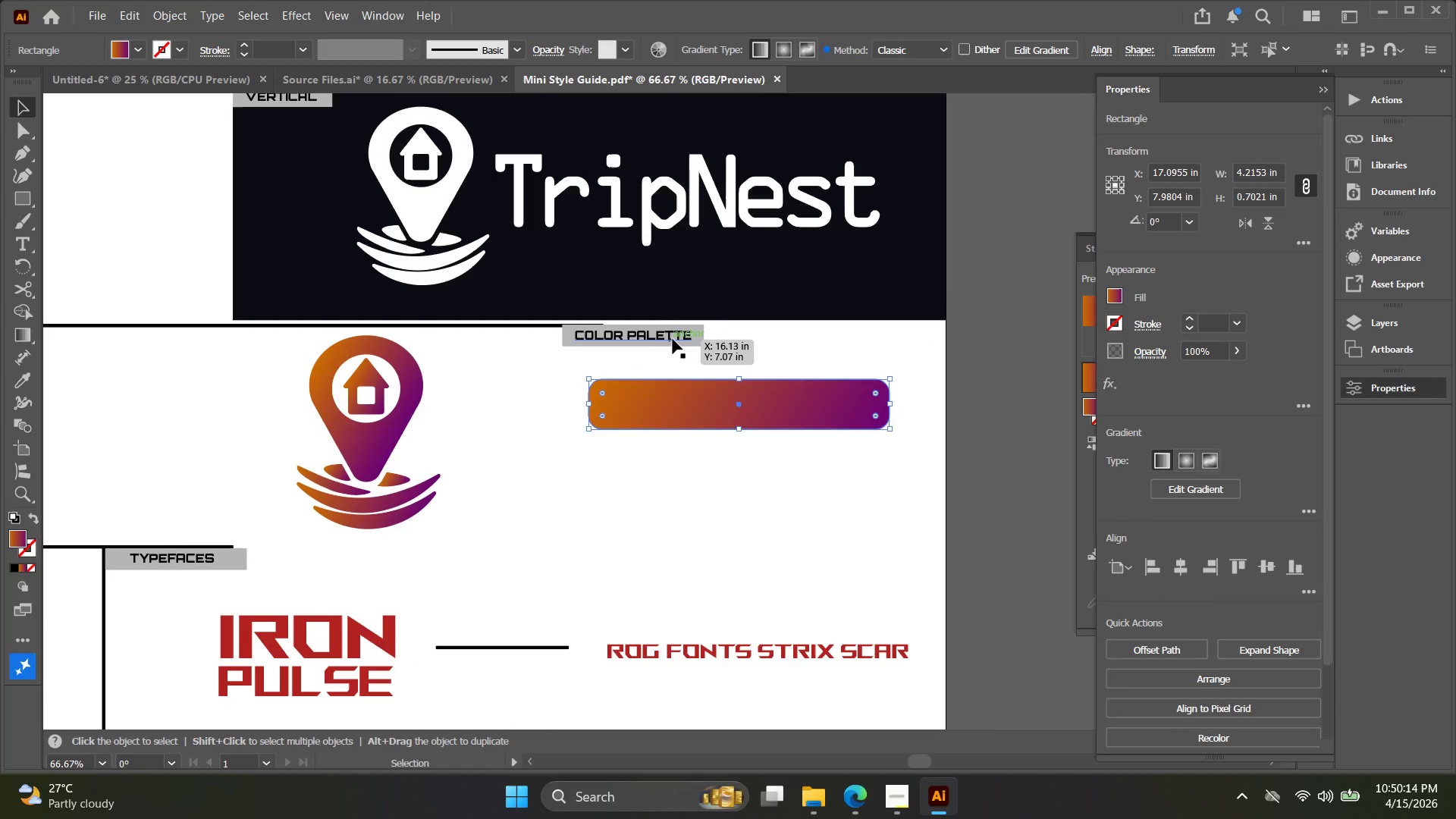 
left_click_drag(start_coordinate=[673, 338], to_coordinate=[712, 364])
 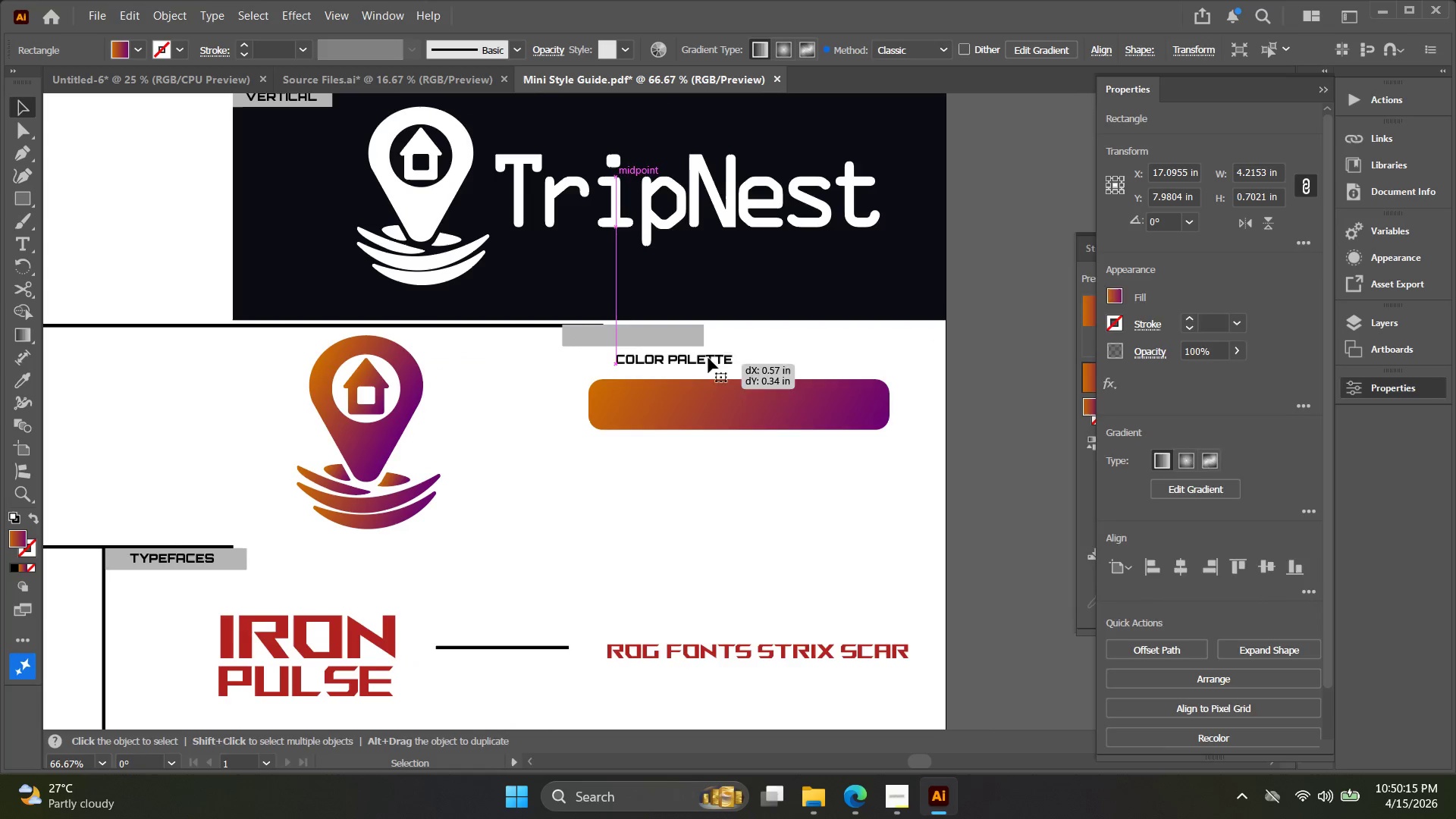 
key(Control+ControlLeft)
 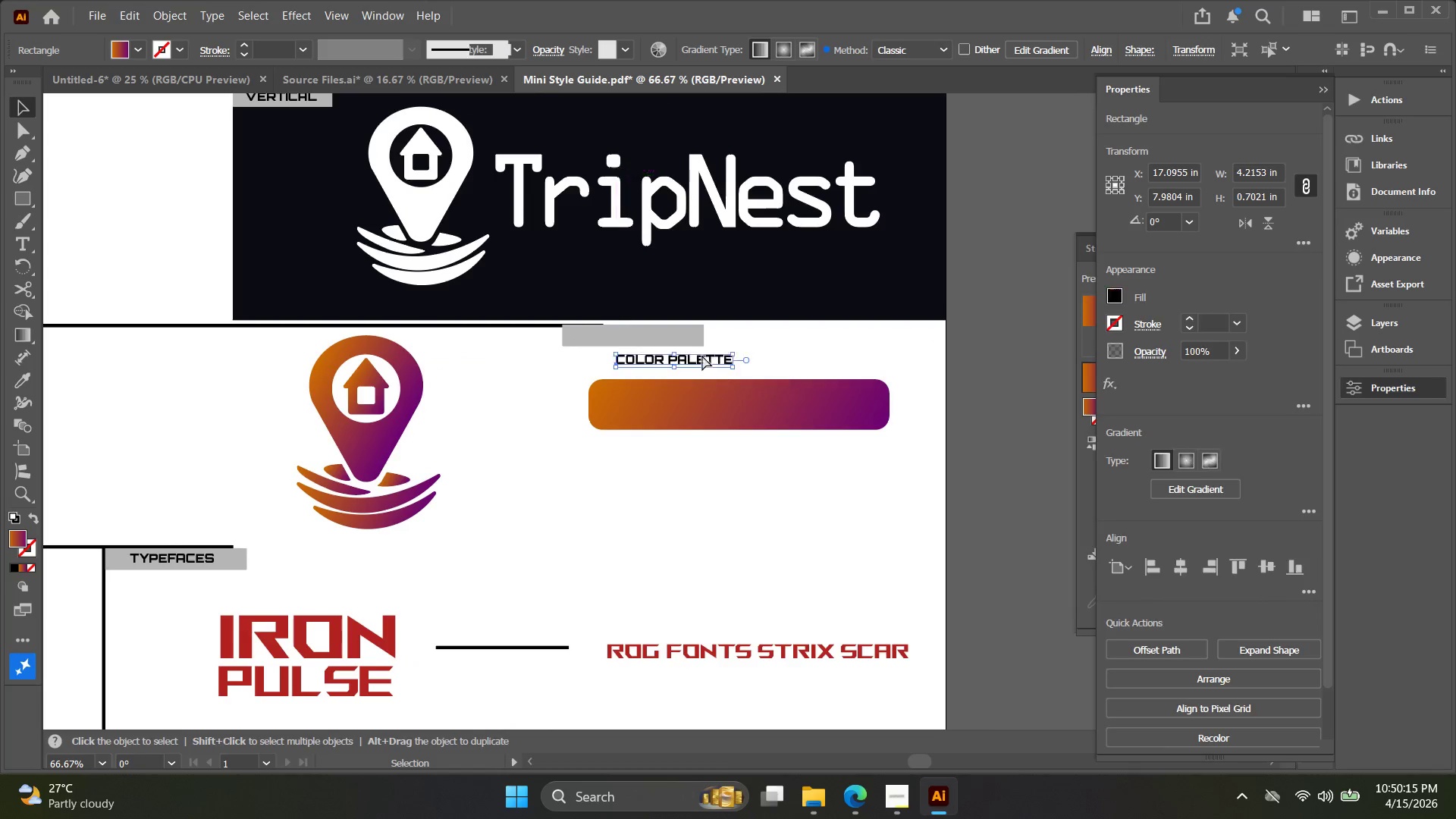 
key(Control+Z)
 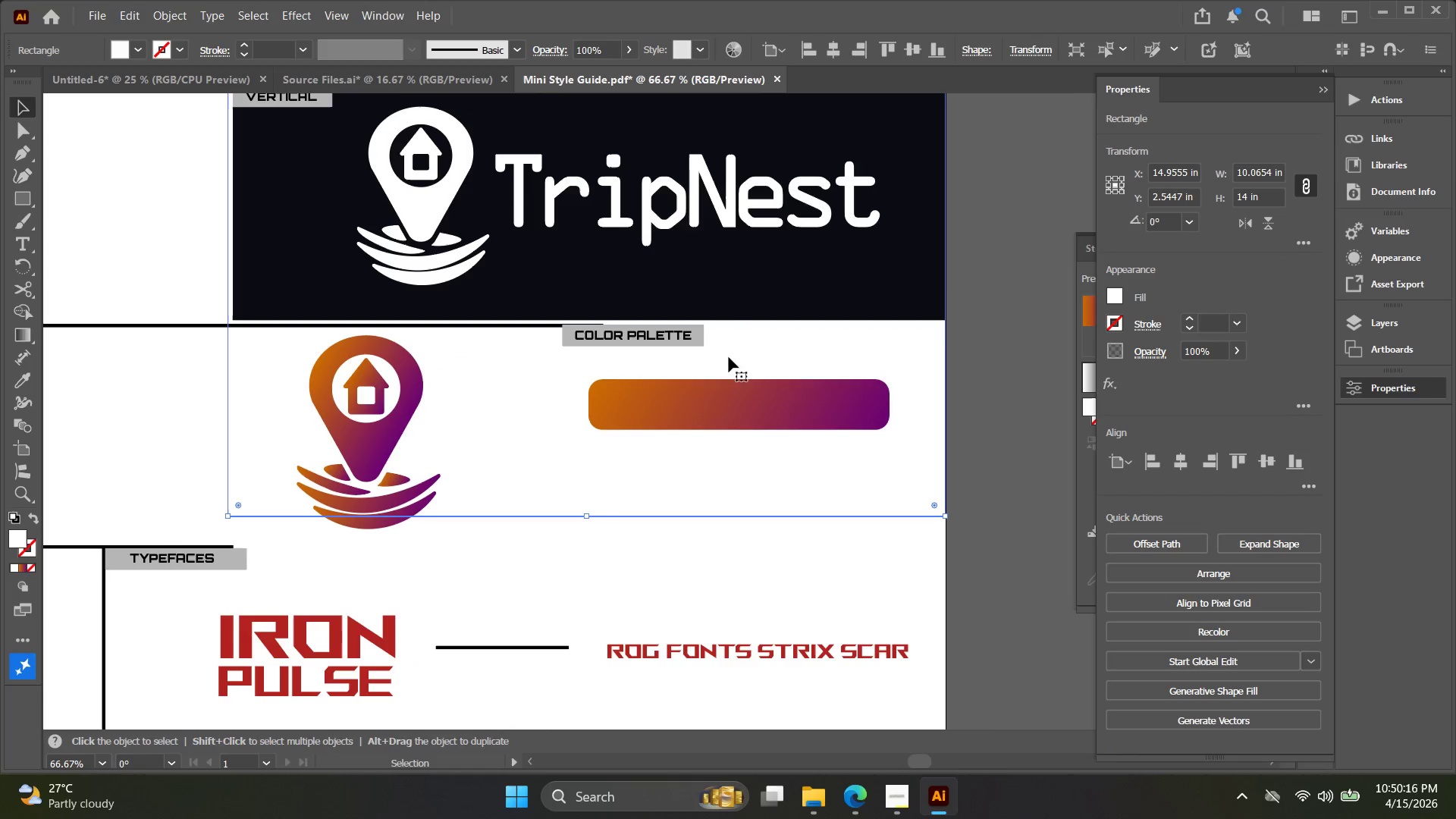 
hold_key(key=ControlLeft, duration=0.31)
 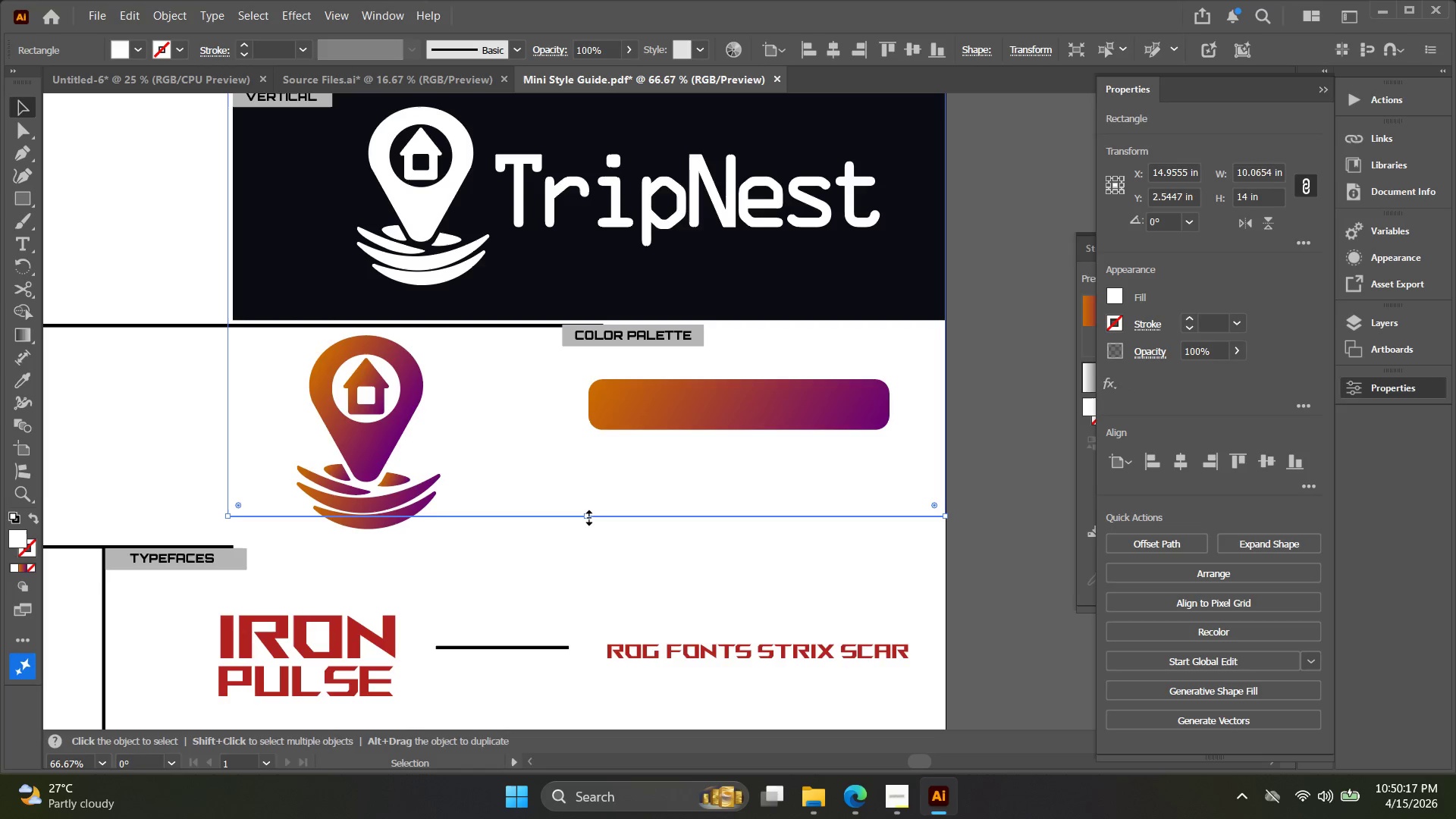 
left_click_drag(start_coordinate=[587, 516], to_coordinate=[576, 683])
 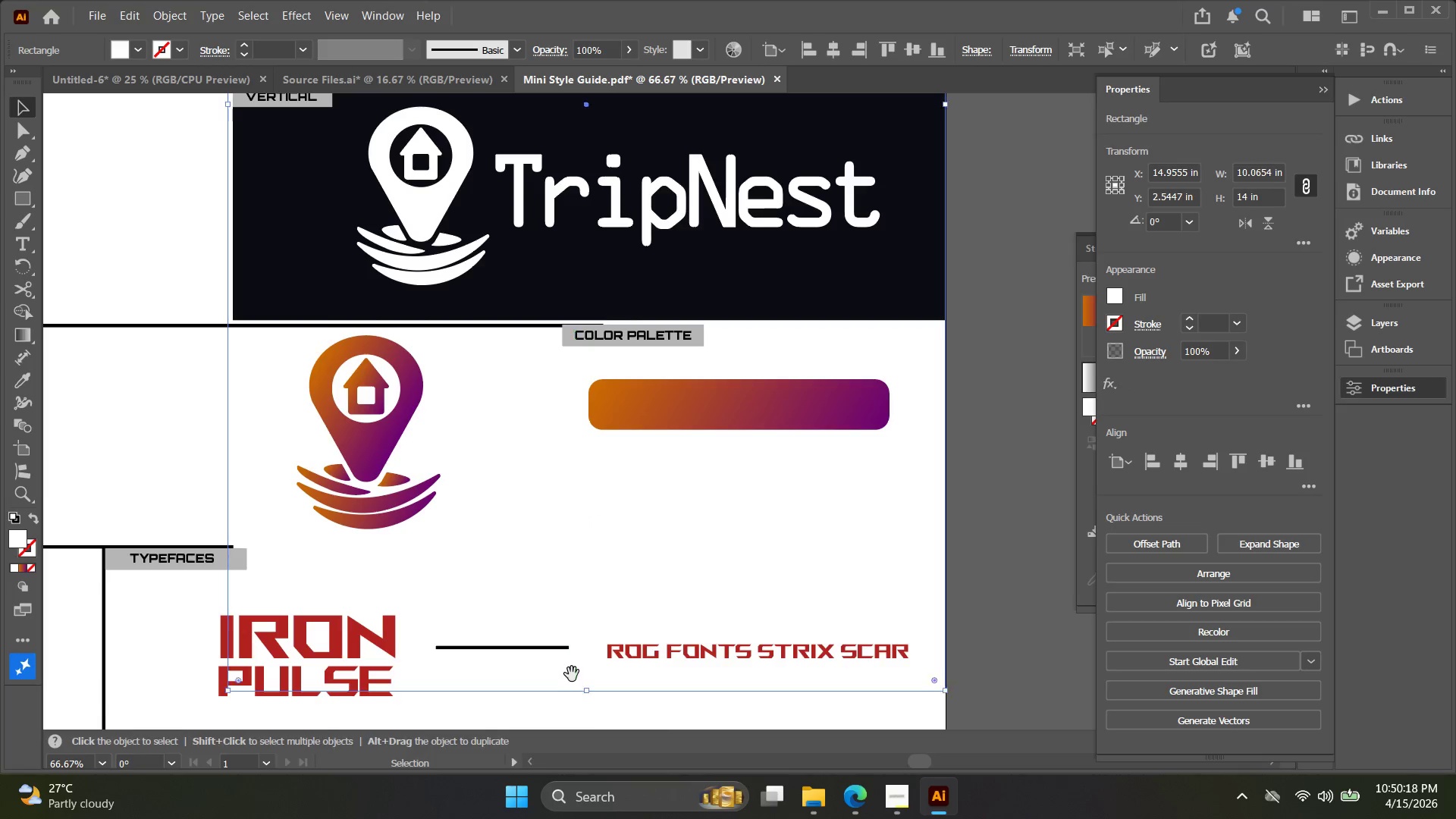 
hold_key(key=Space, duration=0.45)
 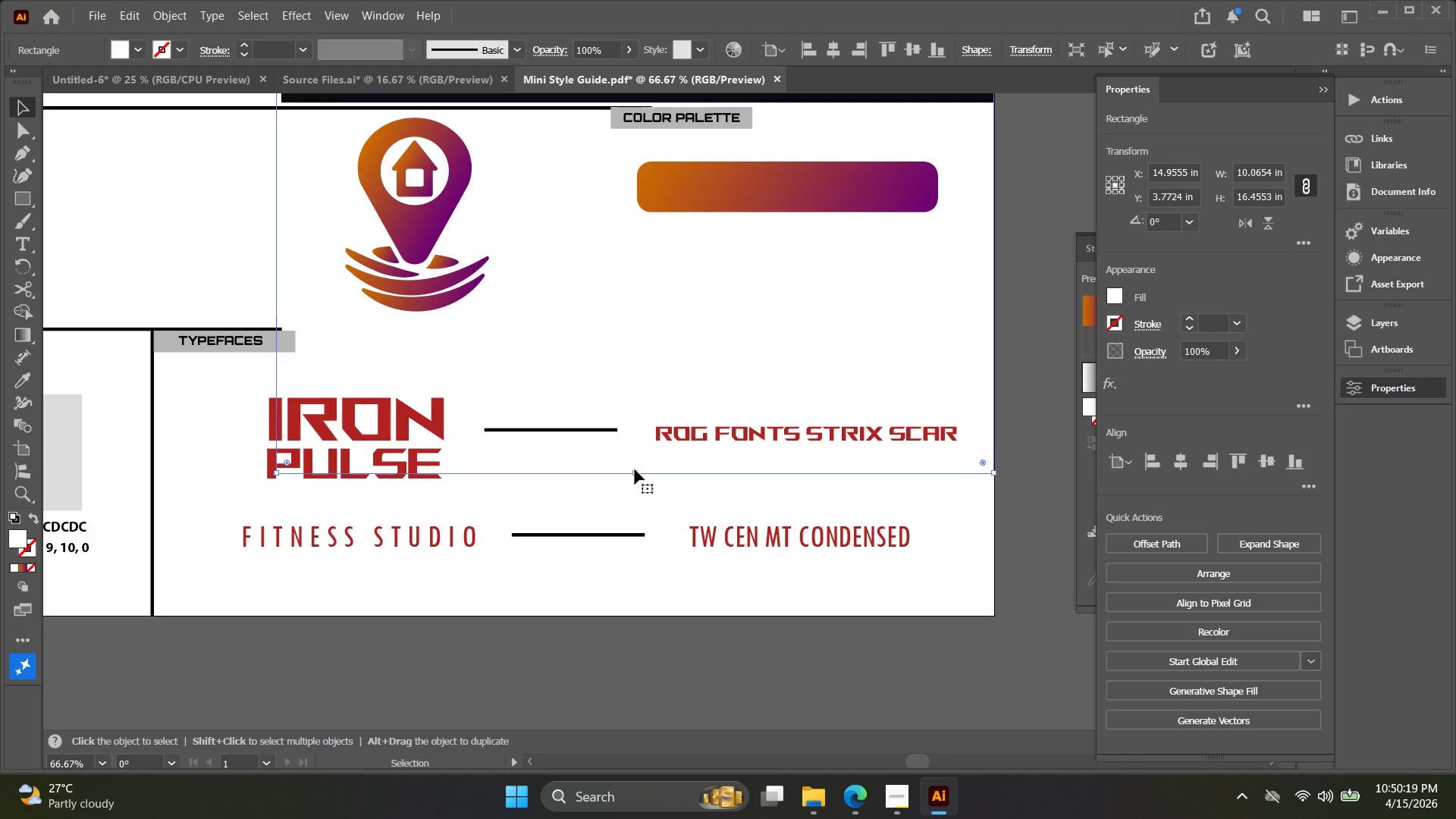 
left_click_drag(start_coordinate=[578, 651], to_coordinate=[626, 433])
 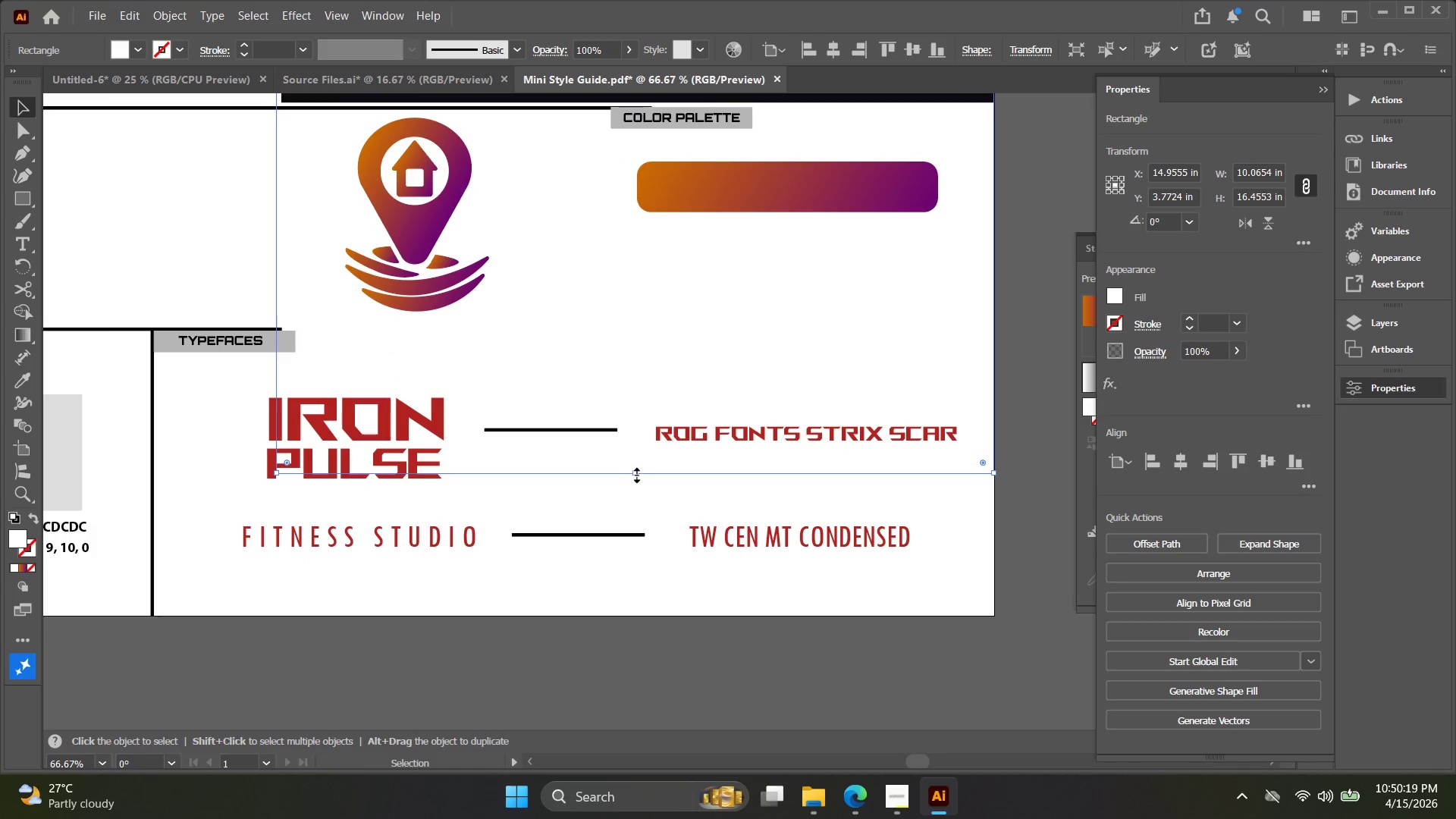 
left_click_drag(start_coordinate=[635, 473], to_coordinate=[641, 613])
 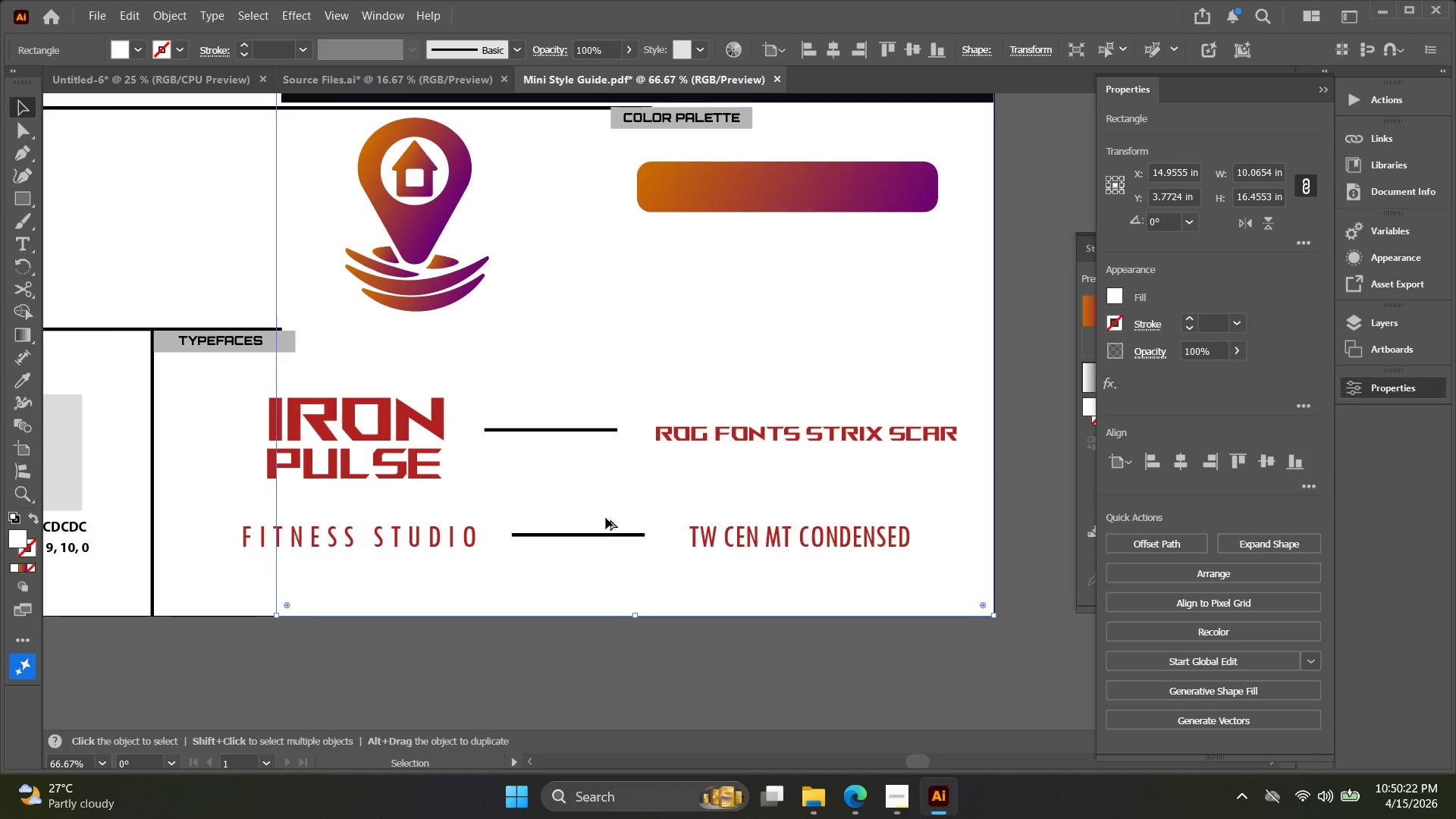 
key(Alt+AltLeft)
 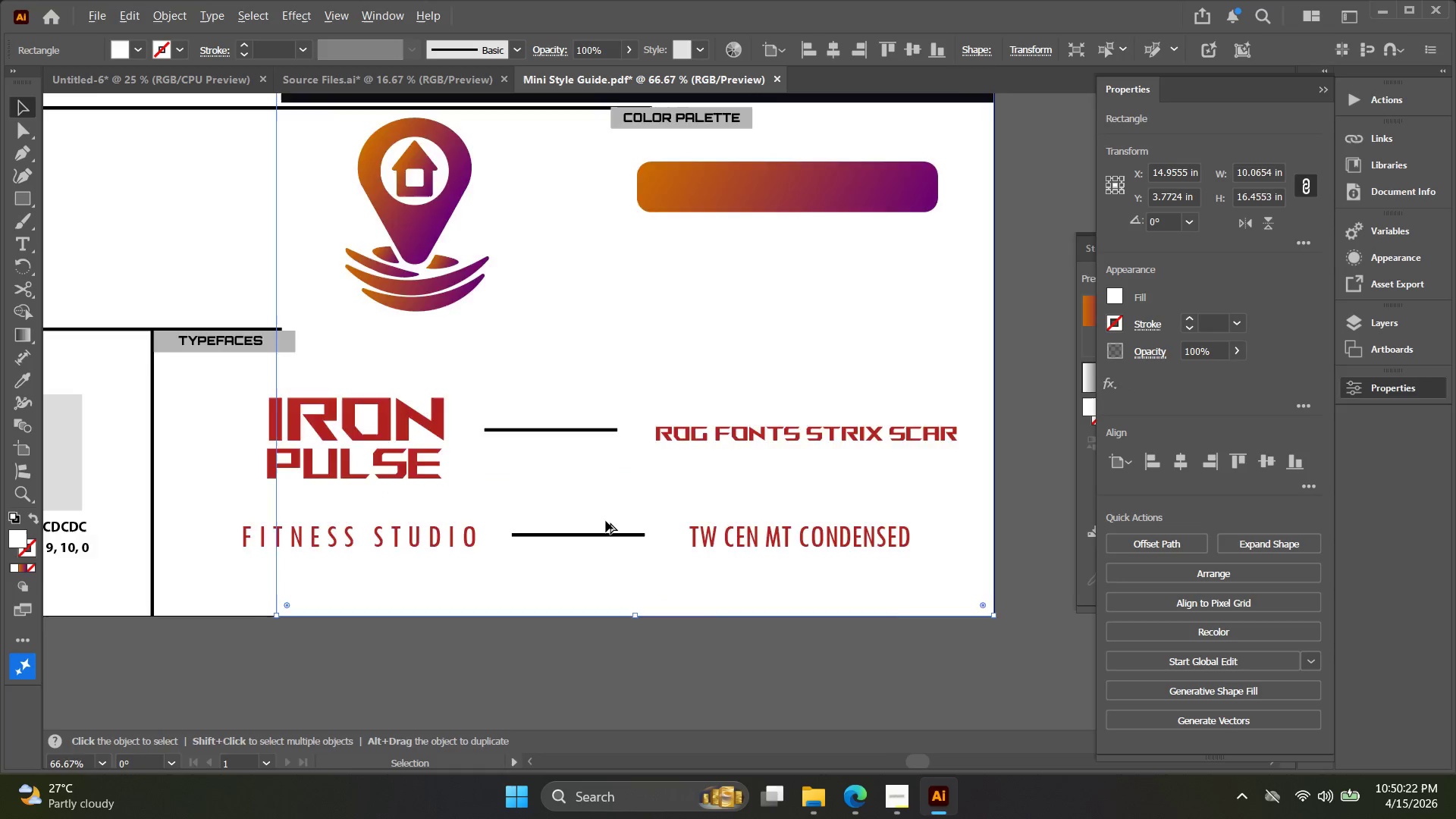 
hold_key(key=Space, duration=0.36)
 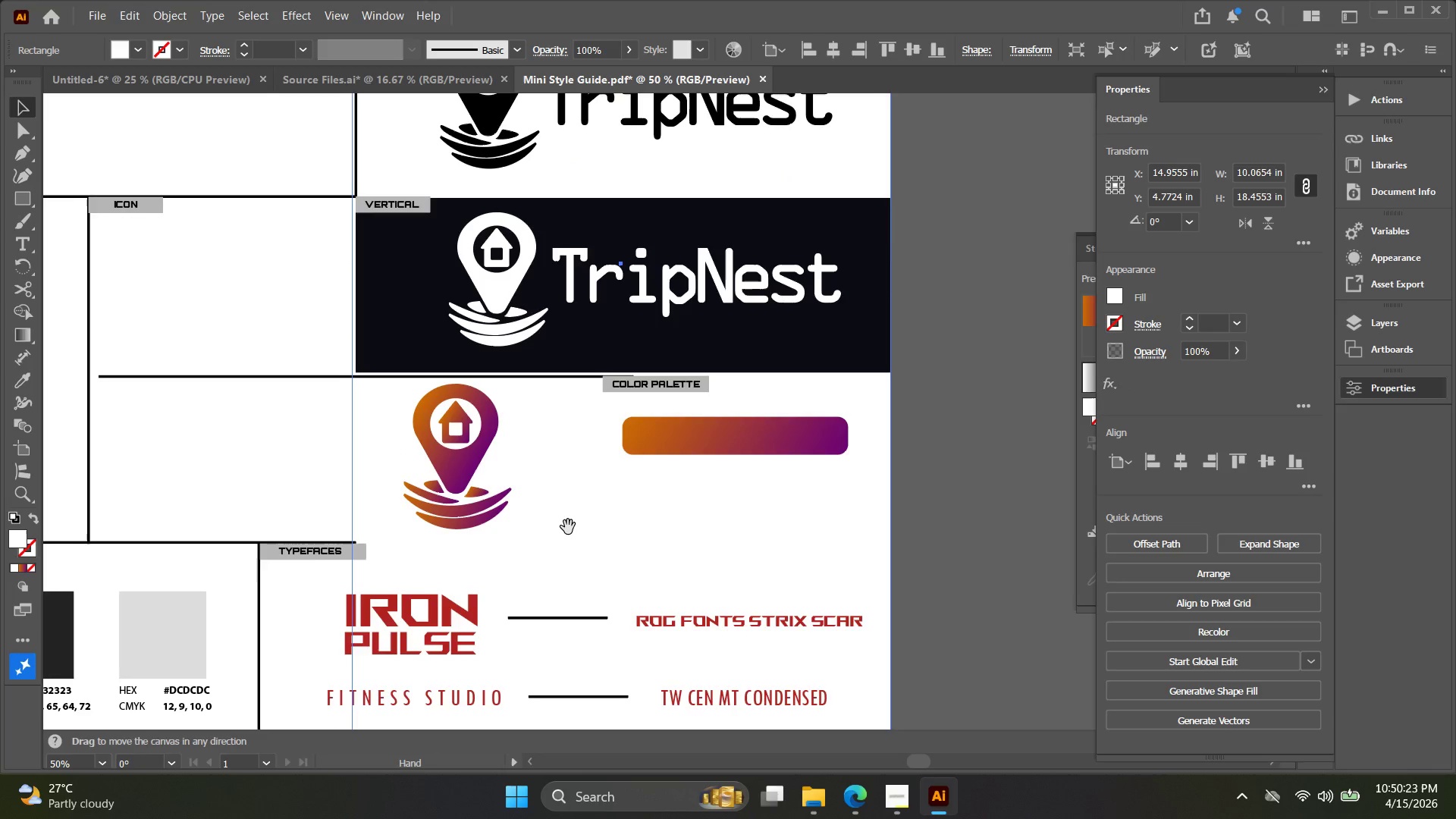 
left_click_drag(start_coordinate=[586, 462], to_coordinate=[579, 626])
 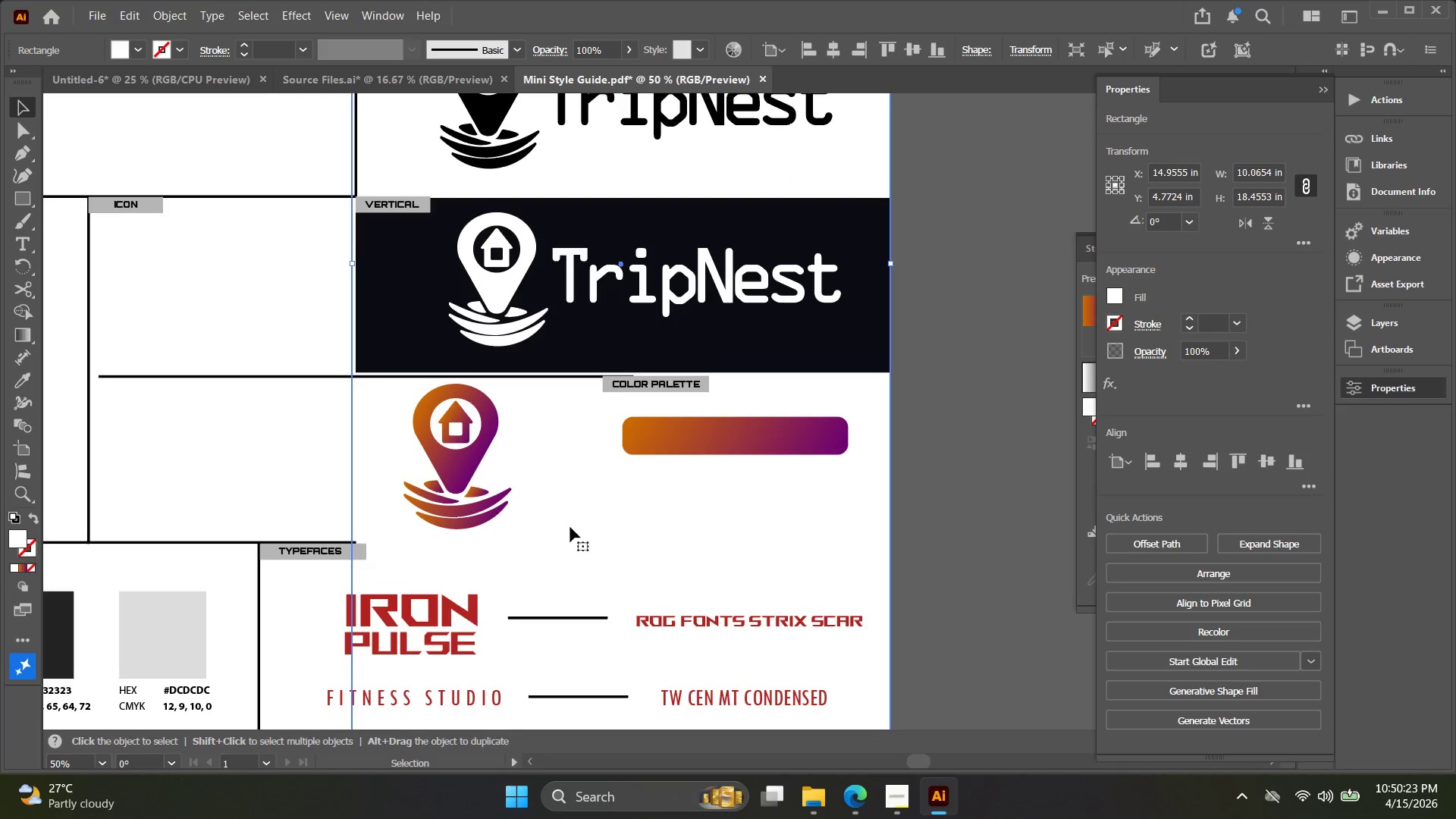 
scroll: coordinate [606, 521], scroll_direction: down, amount: 1.0
 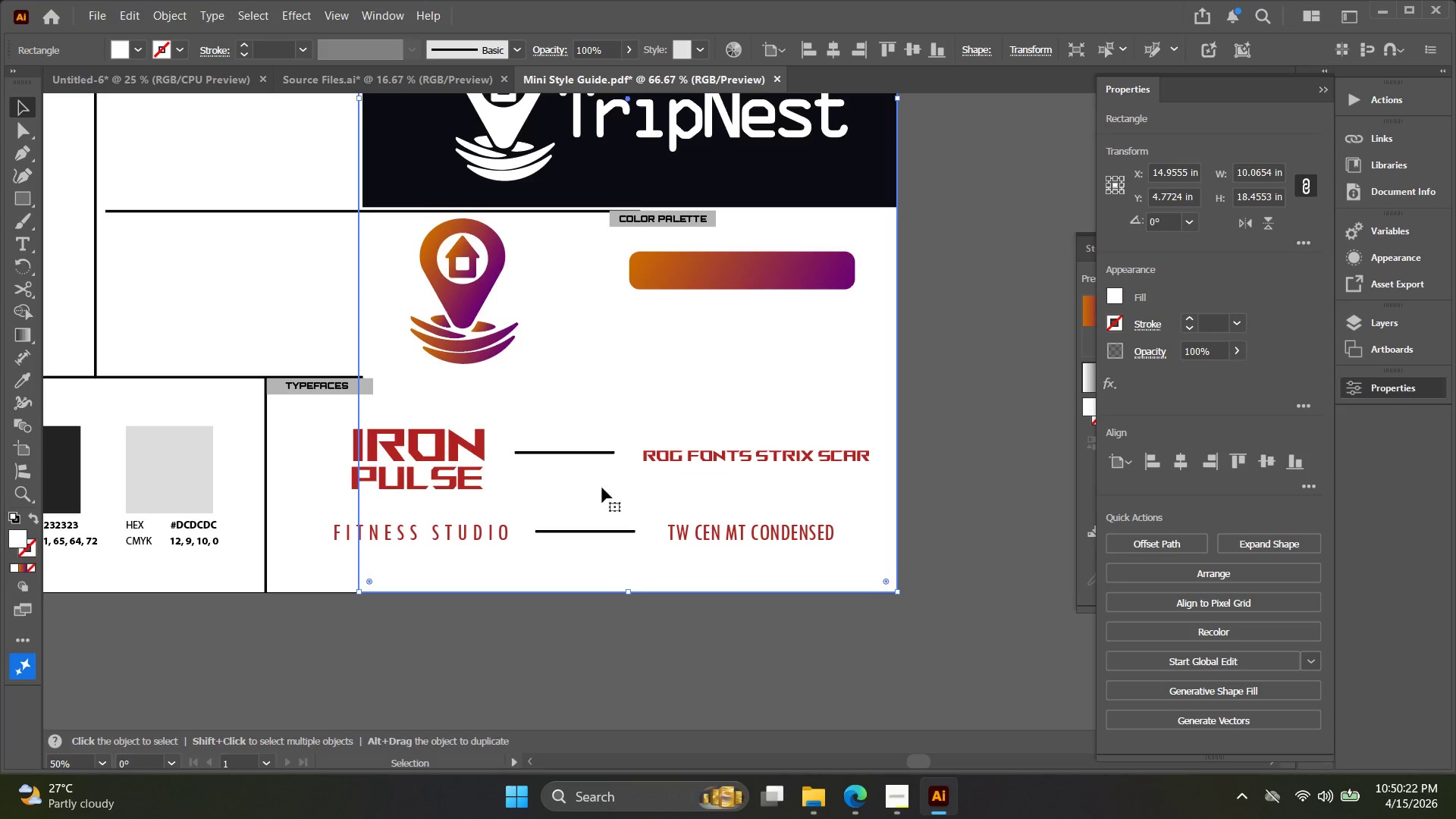 
hold_key(key=Space, duration=0.39)
 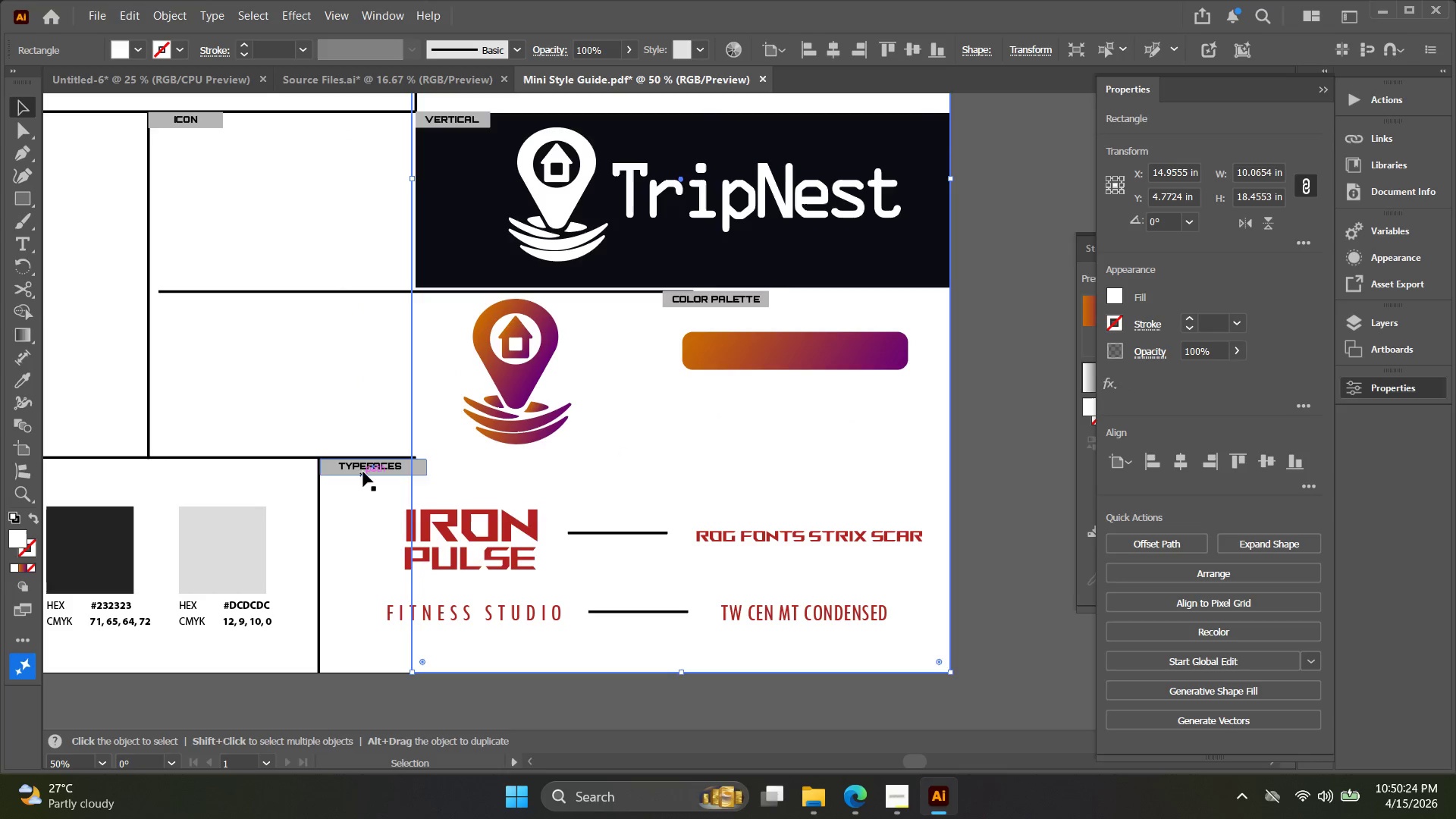 
left_click_drag(start_coordinate=[566, 527], to_coordinate=[626, 441])
 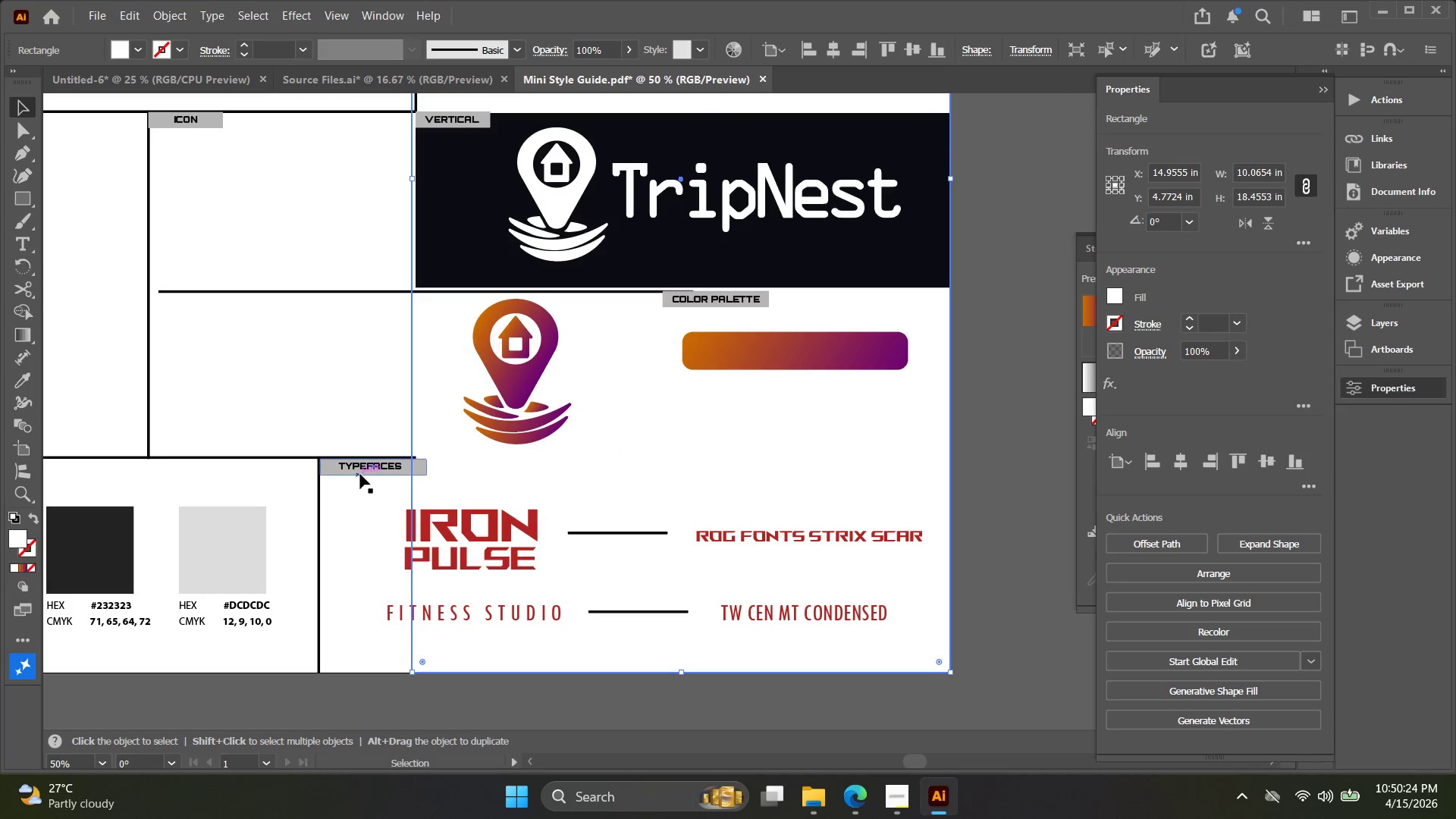 
left_click([364, 471])
 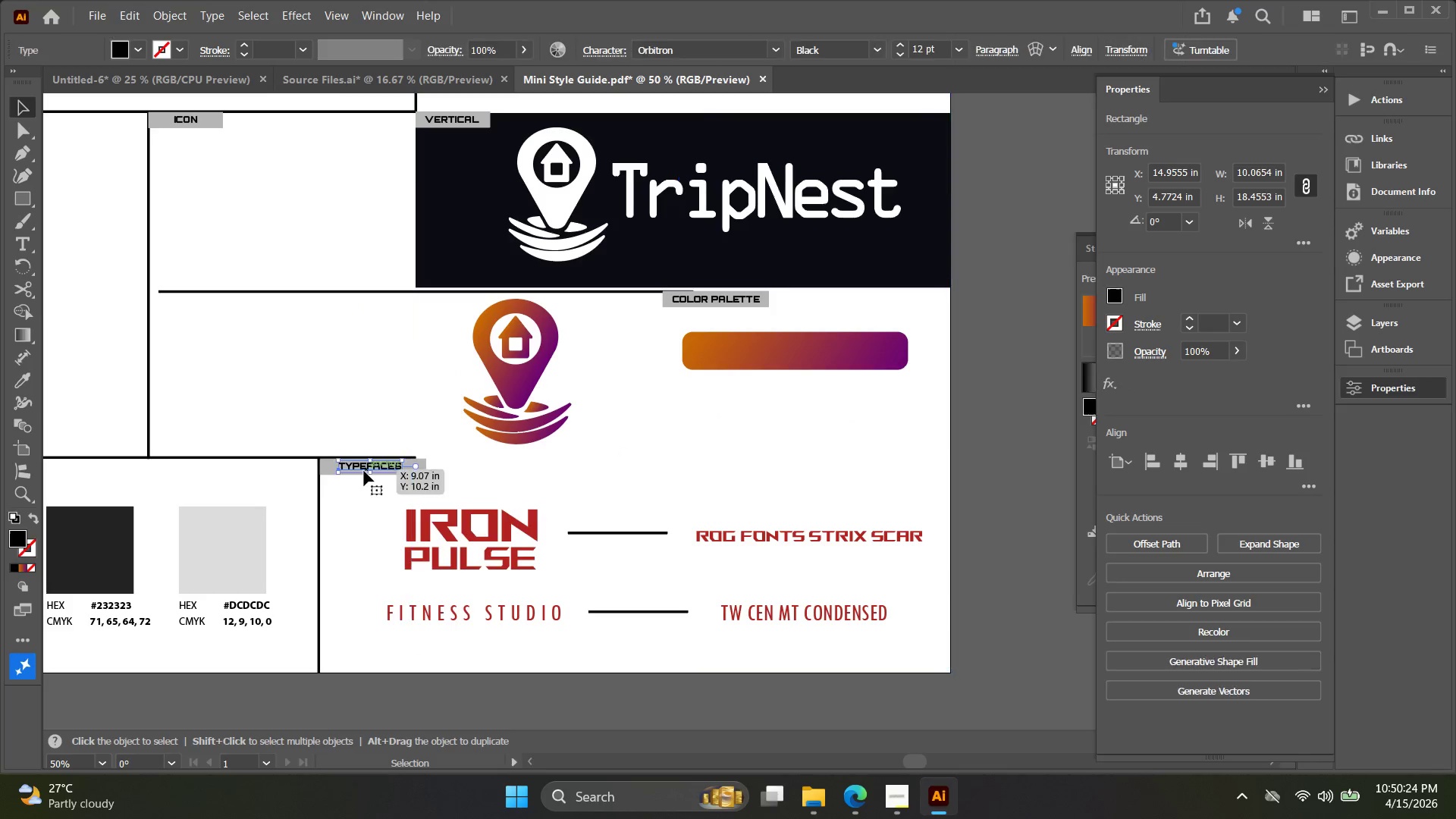 
key(Alt+AltLeft)
 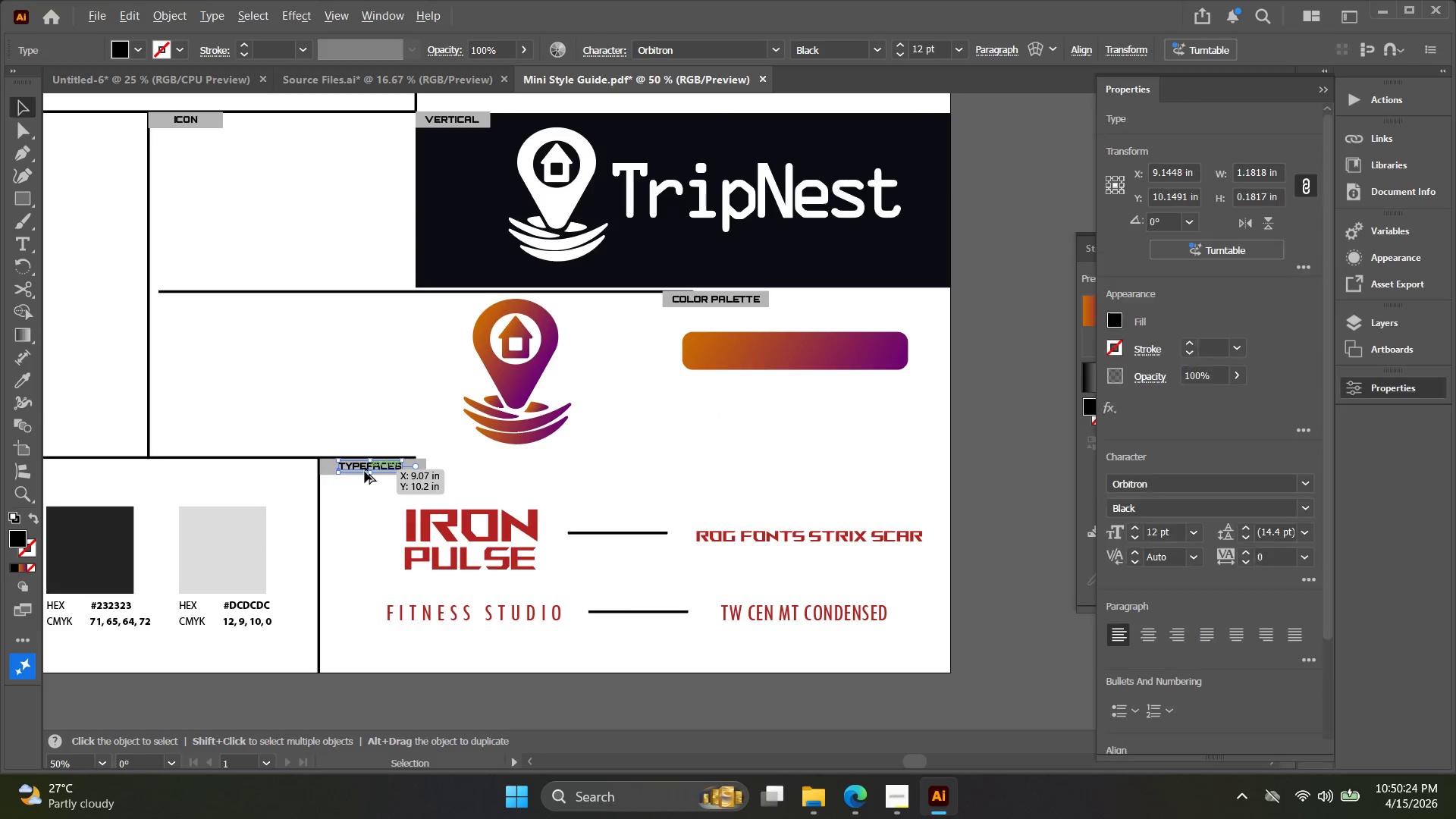 
hold_key(key=ShiftLeft, duration=0.64)
 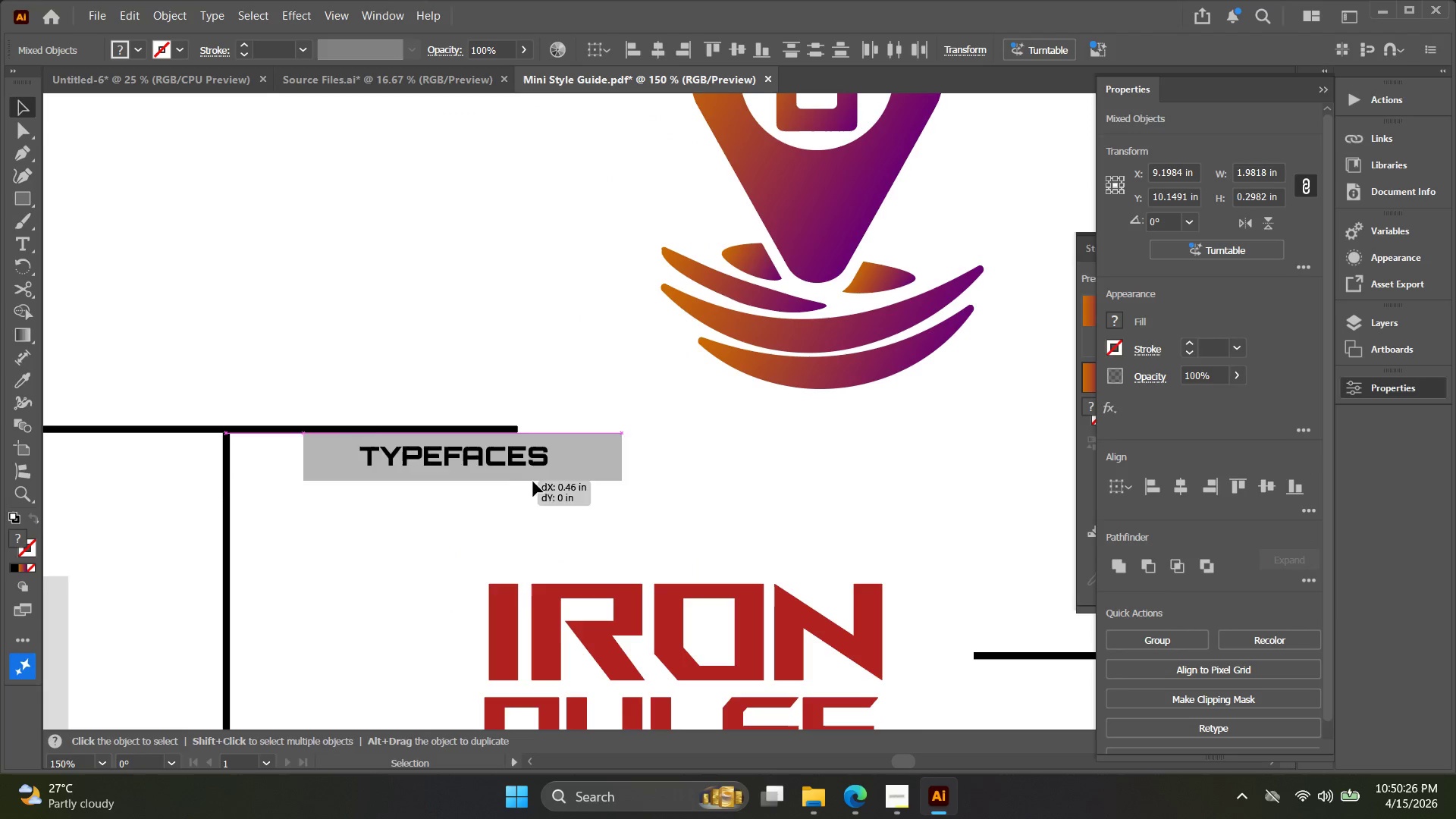 
scroll: coordinate [366, 472], scroll_direction: up, amount: 3.0
 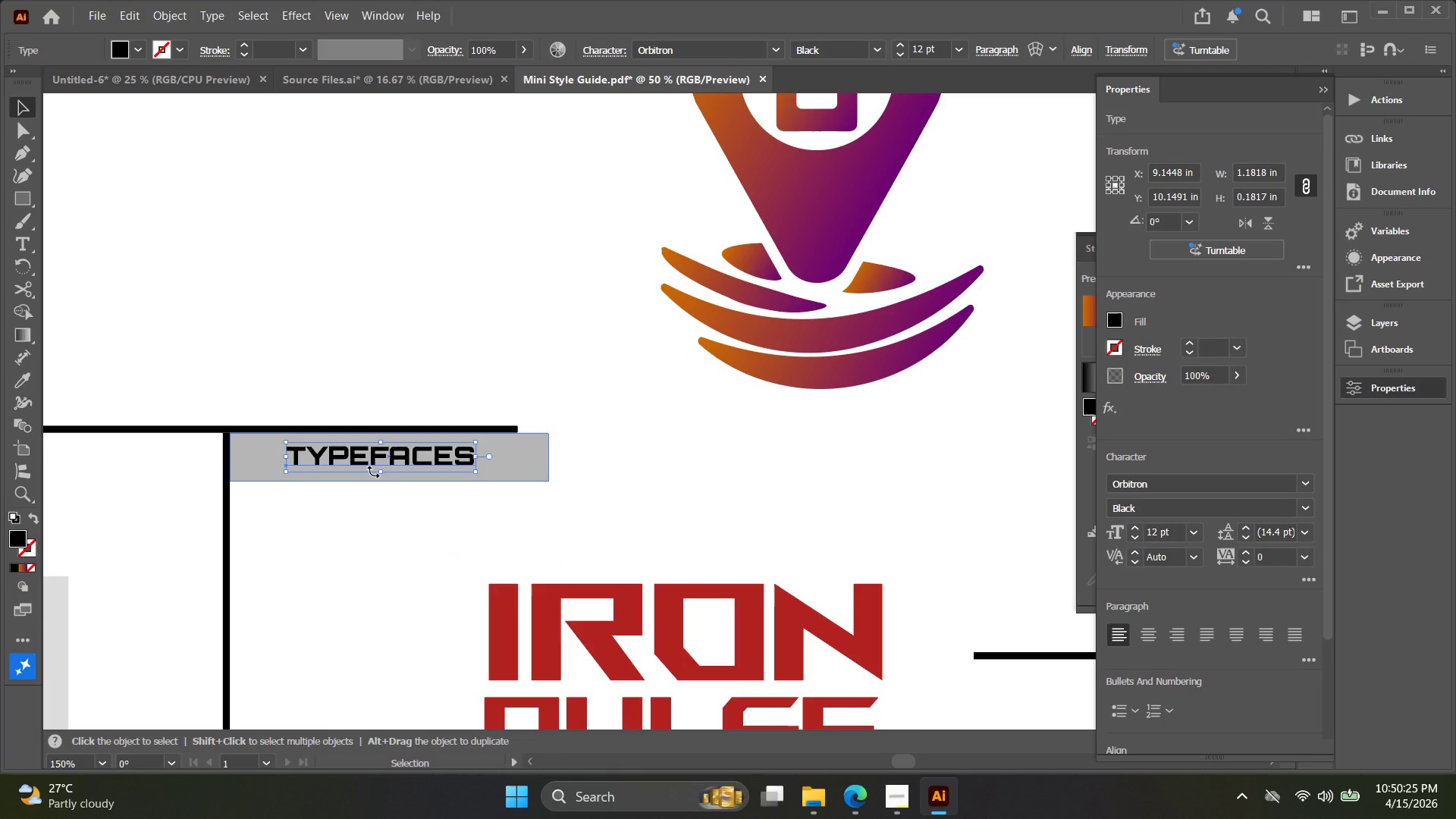 
left_click([438, 479])
 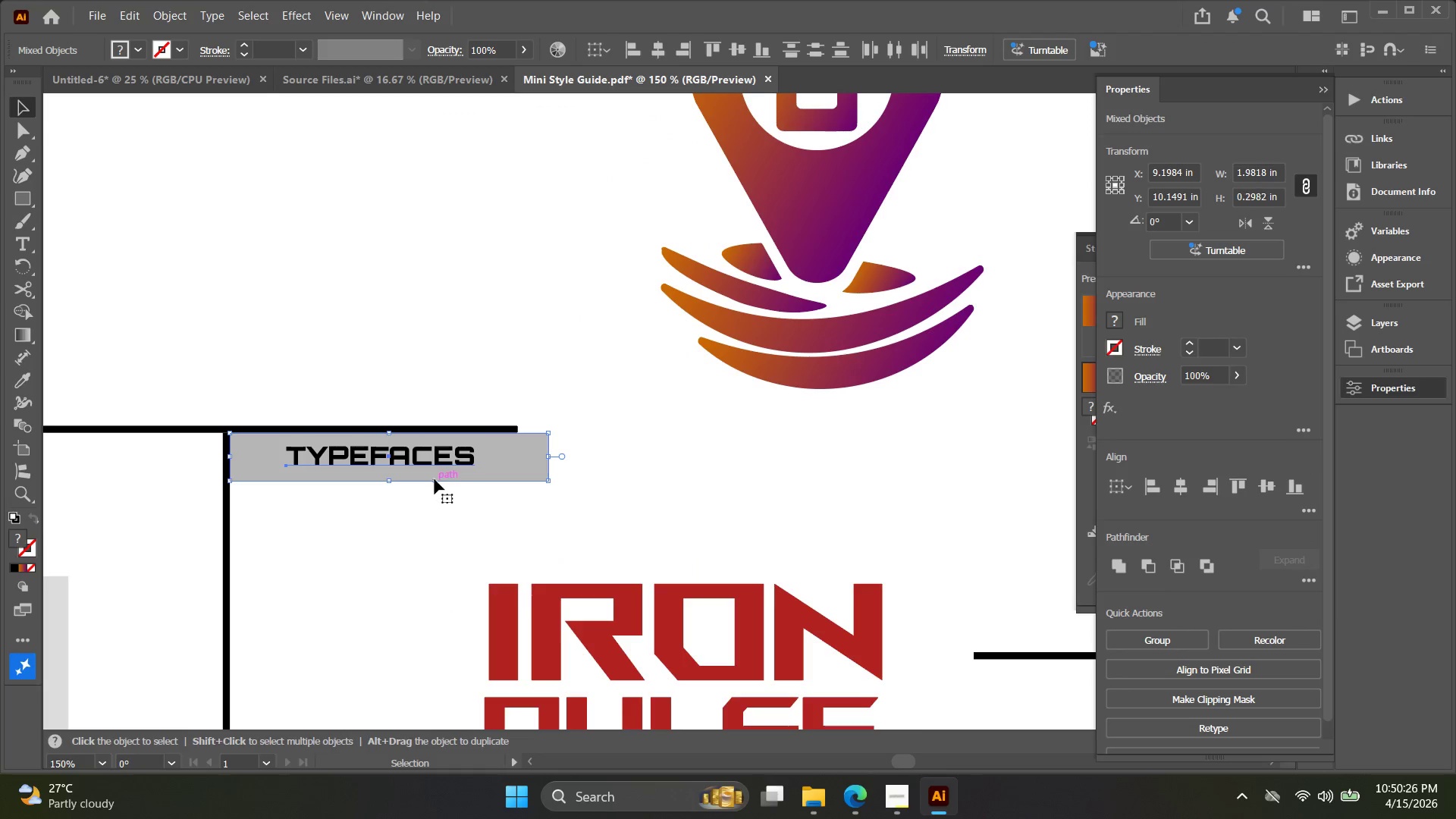 
left_click_drag(start_coordinate=[434, 479], to_coordinate=[730, 480])
 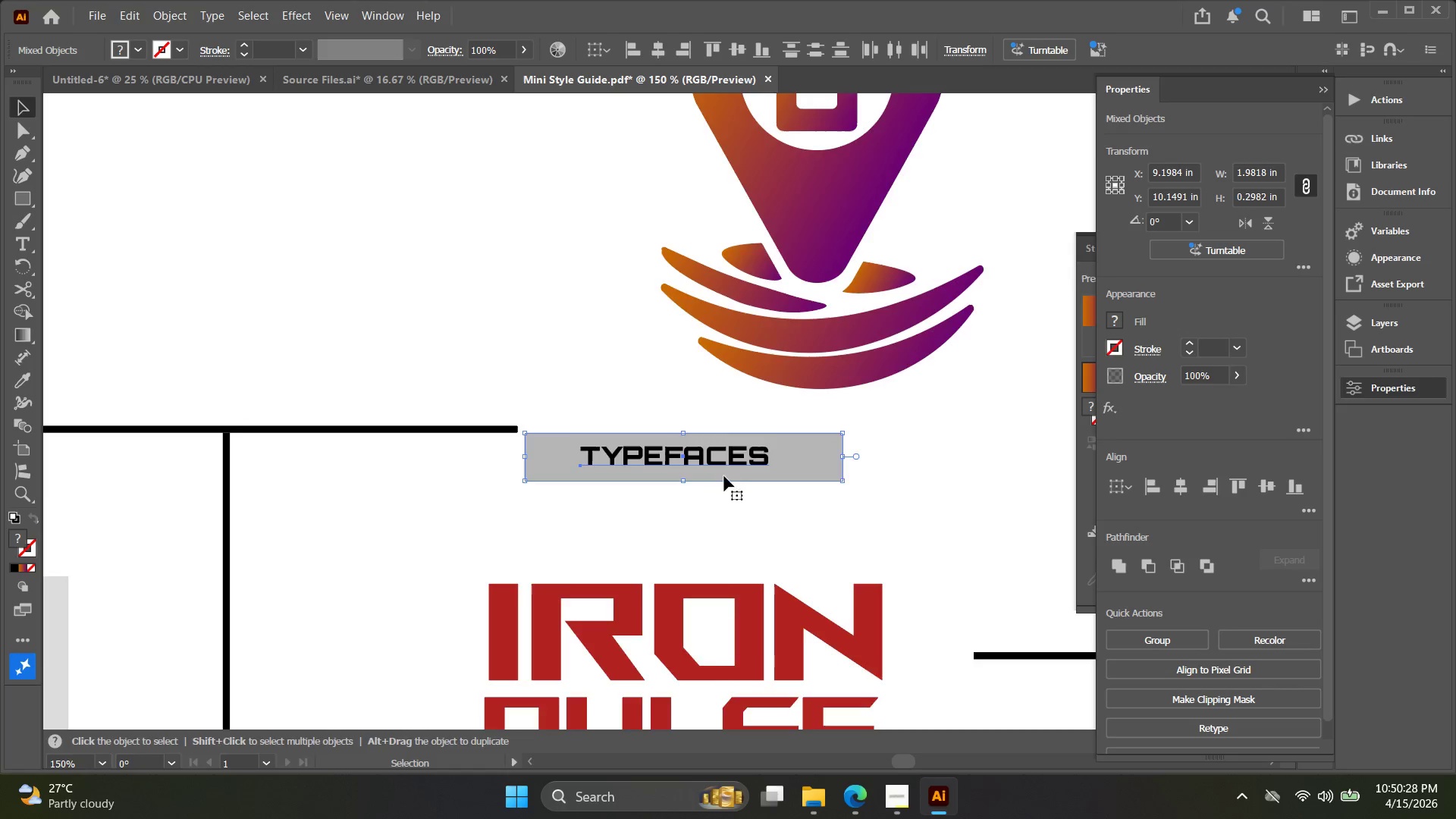 
key(Alt+AltLeft)
 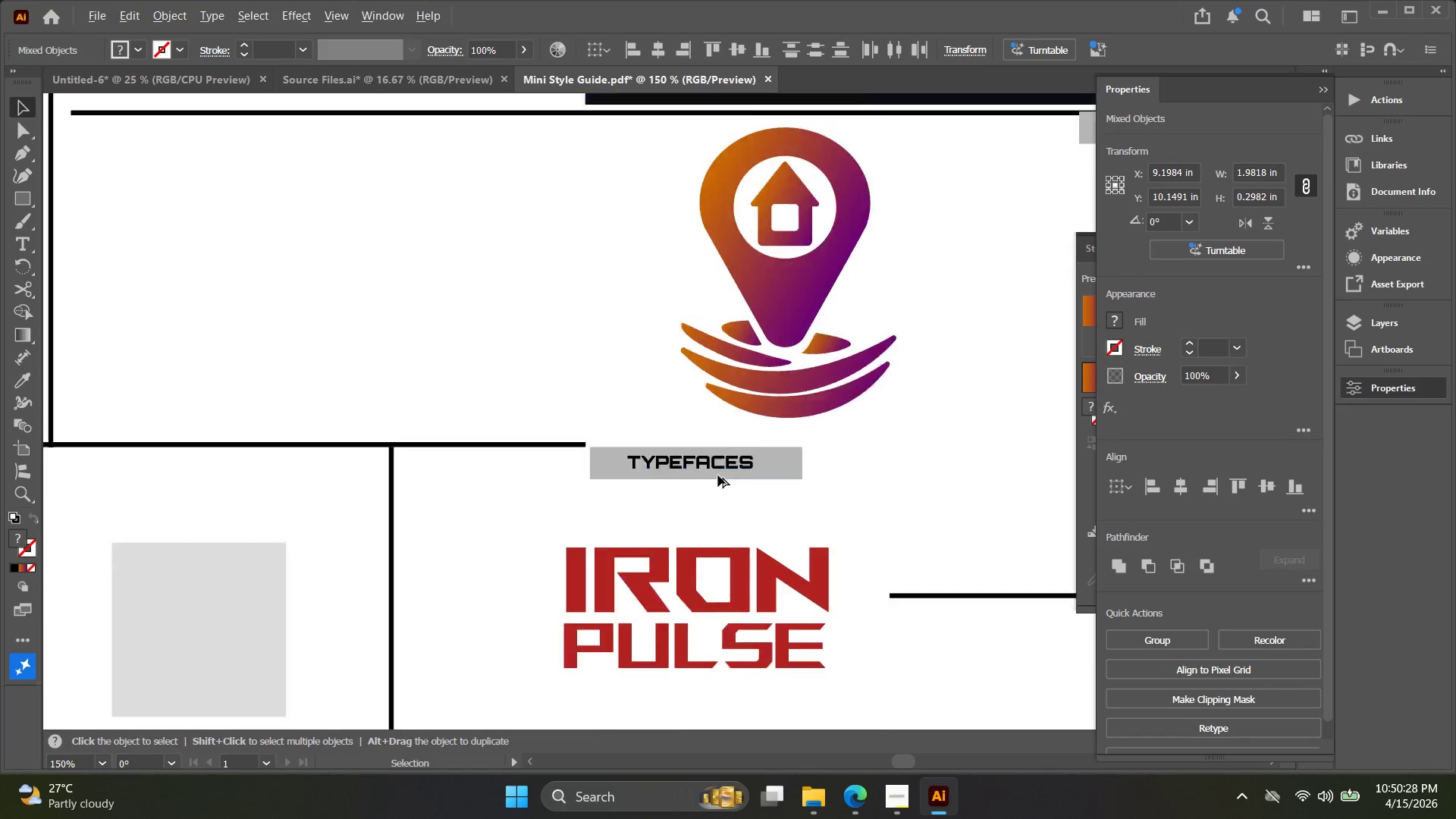 
left_click_drag(start_coordinate=[777, 503], to_coordinate=[507, 467])
 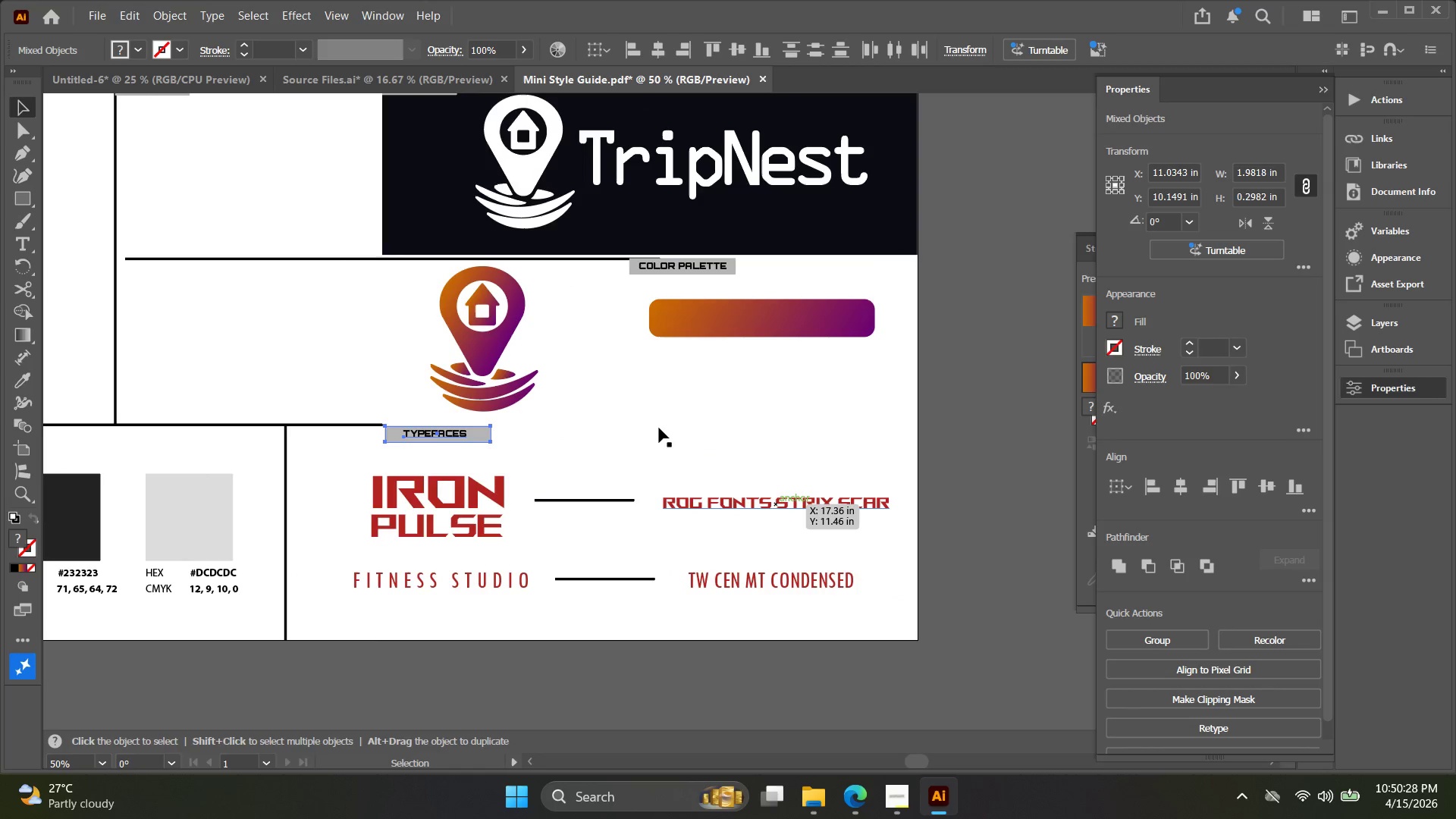 
hold_key(key=Space, duration=0.31)
 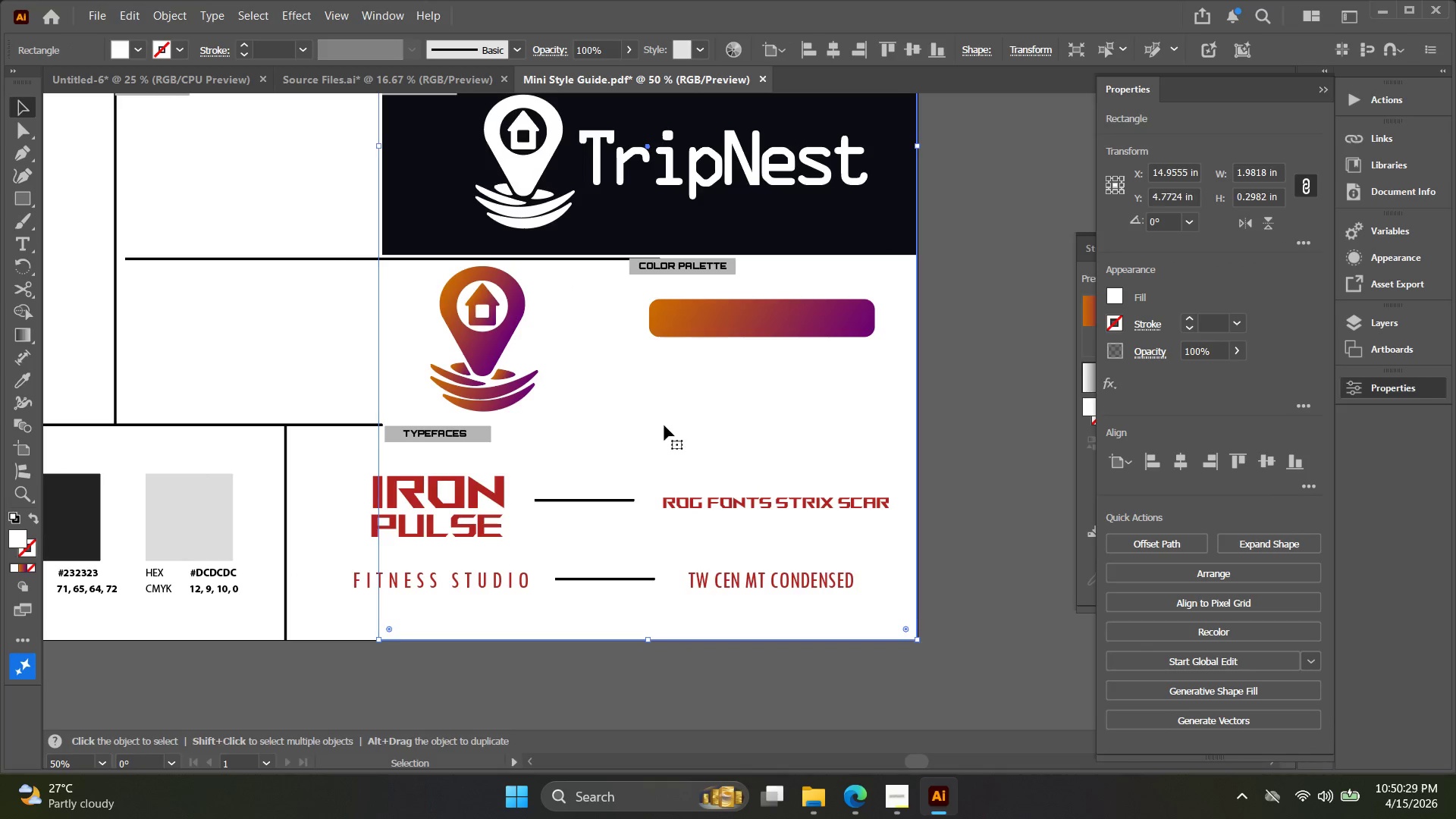 
scroll: coordinate [718, 476], scroll_direction: down, amount: 3.0
 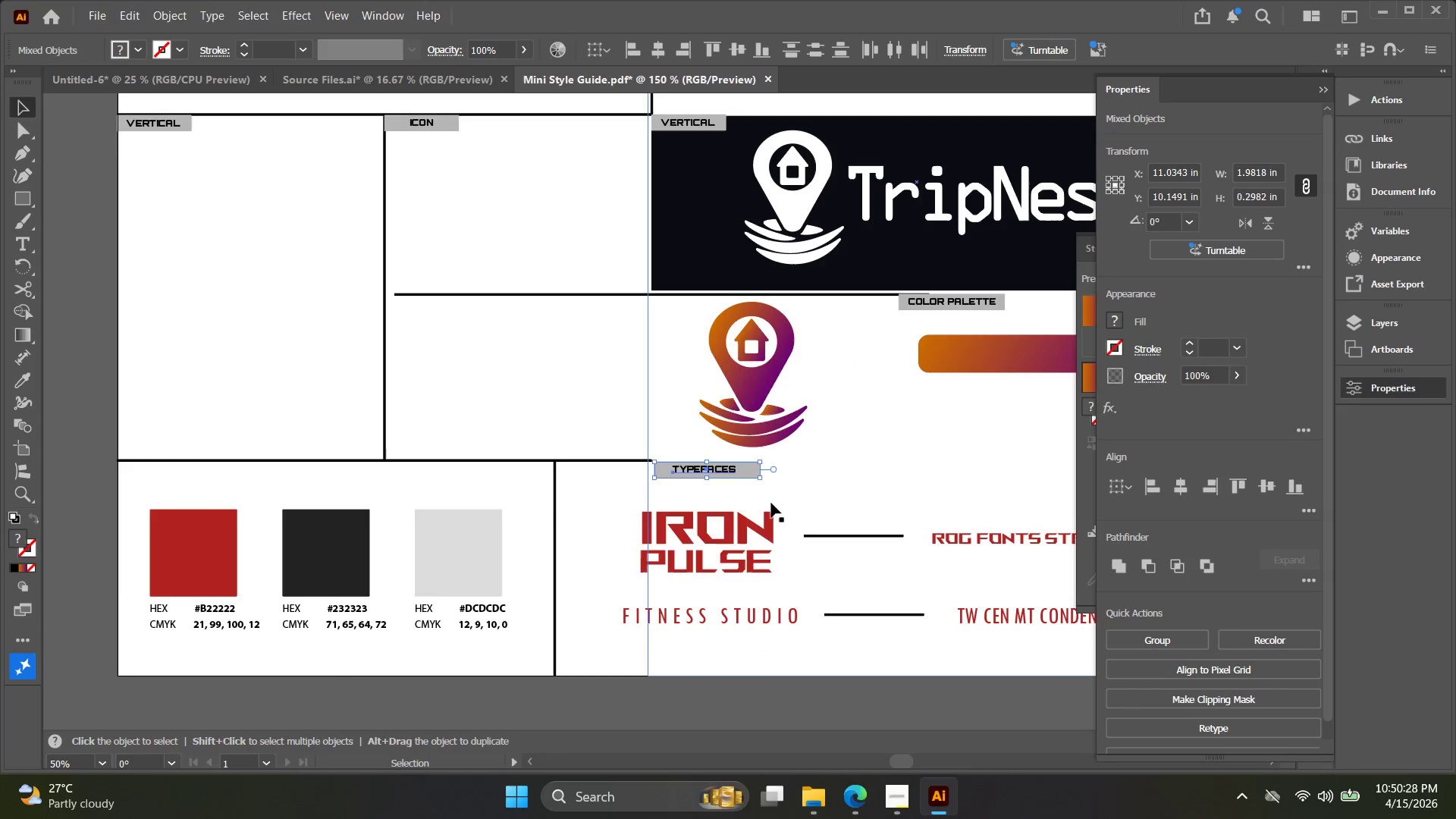 
double_click([664, 425])
 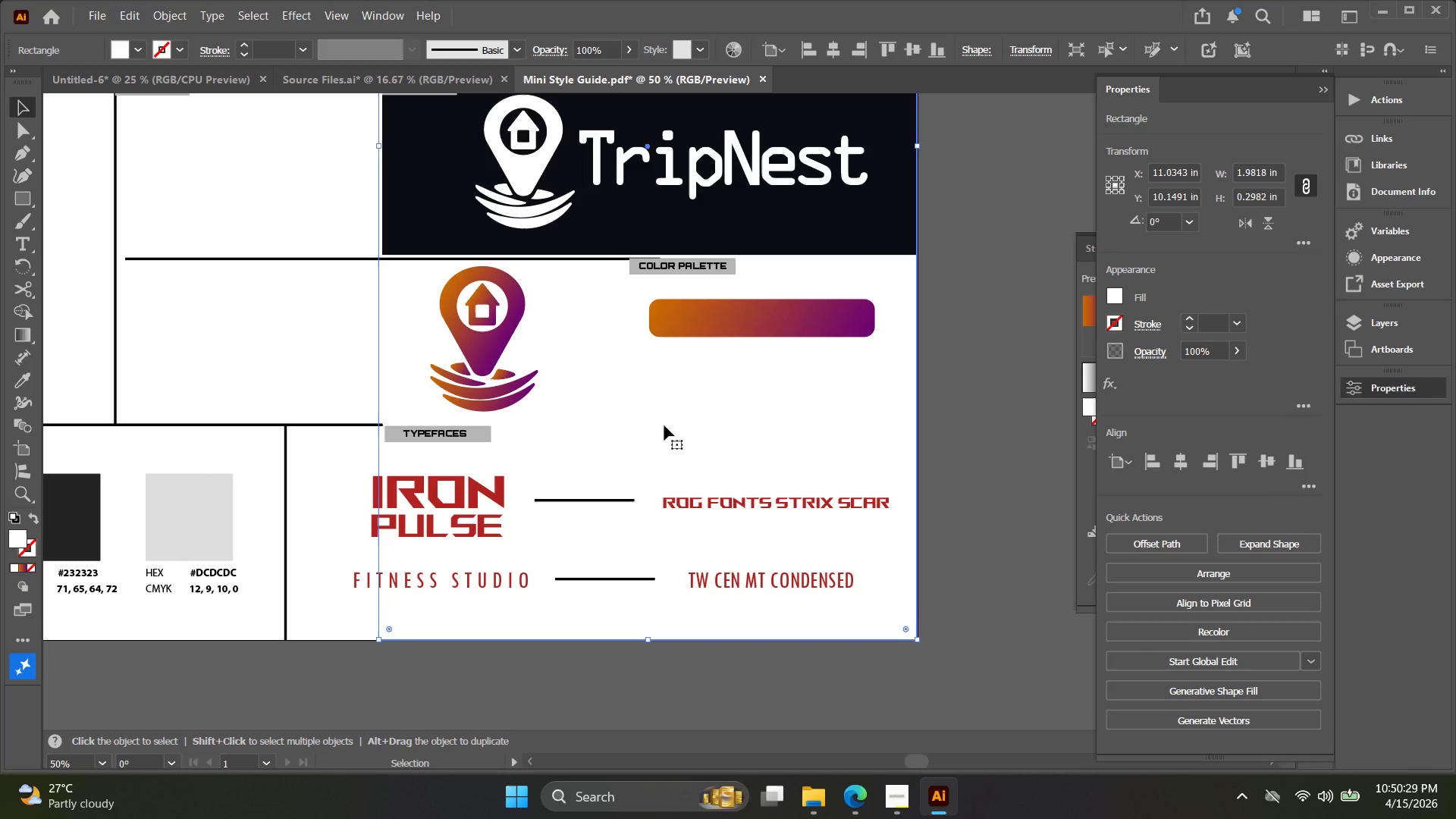 
hold_key(key=Space, duration=0.47)
 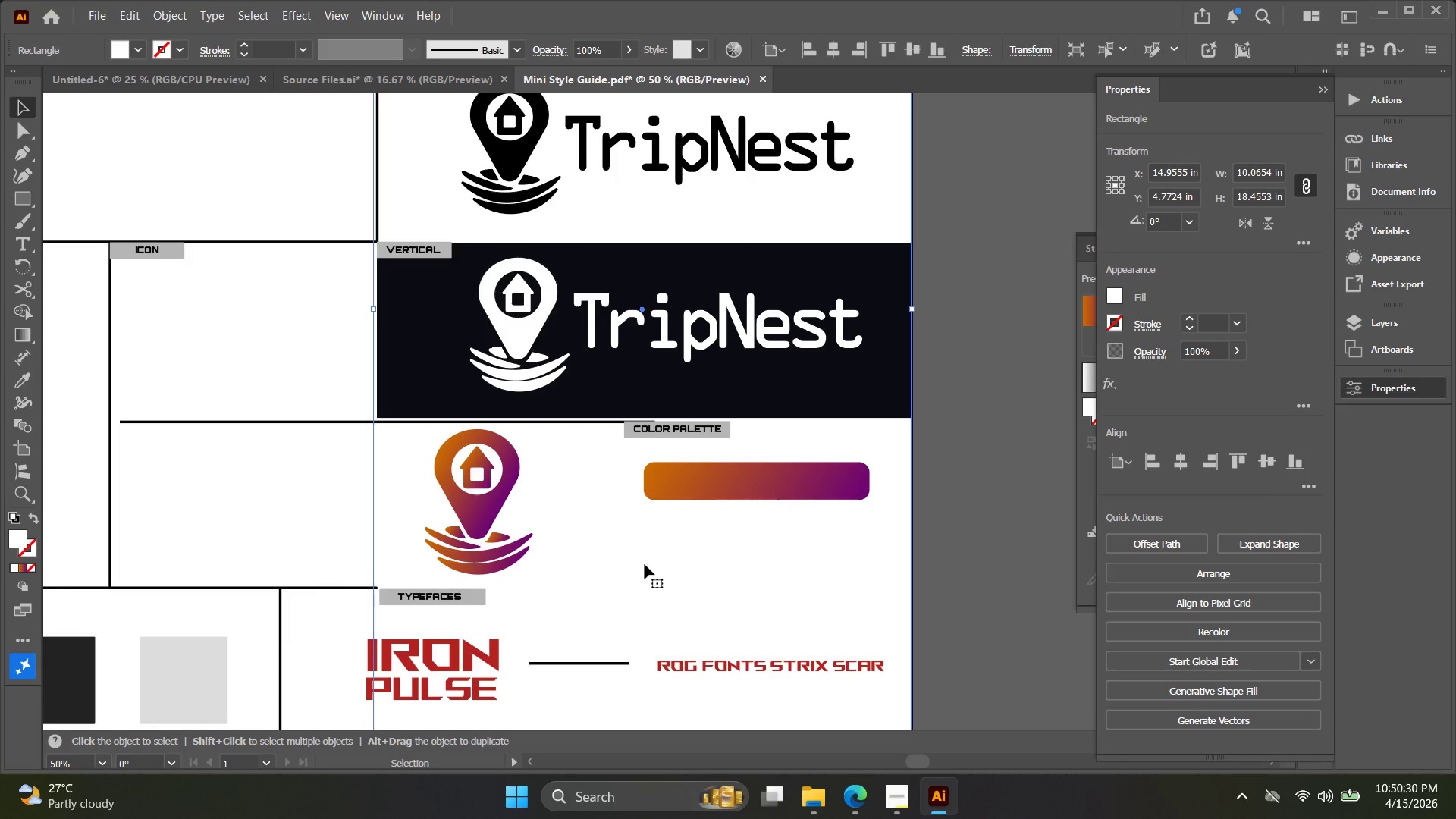 
left_click_drag(start_coordinate=[664, 431], to_coordinate=[659, 594])
 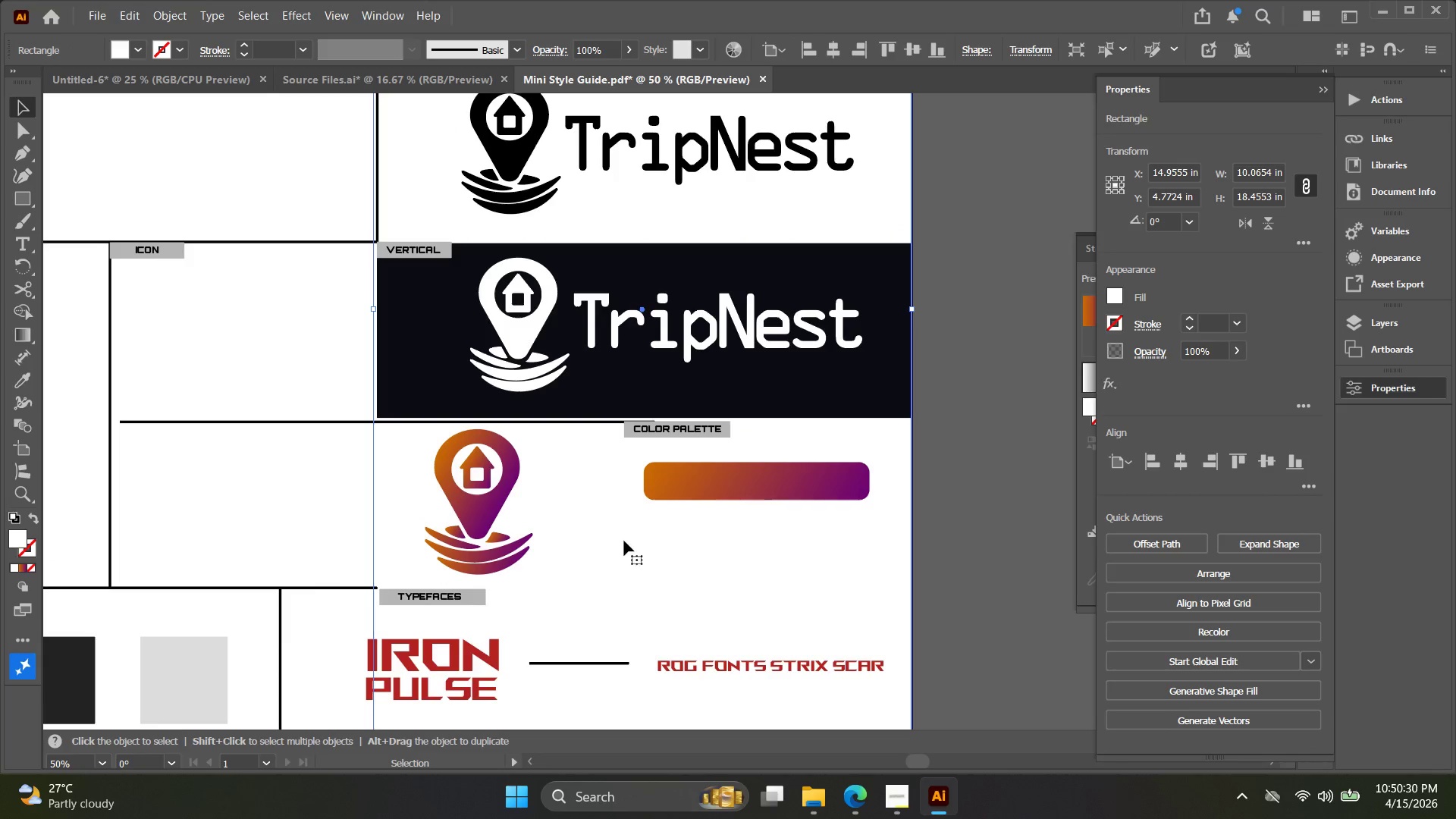 
hold_key(key=Space, duration=0.42)
 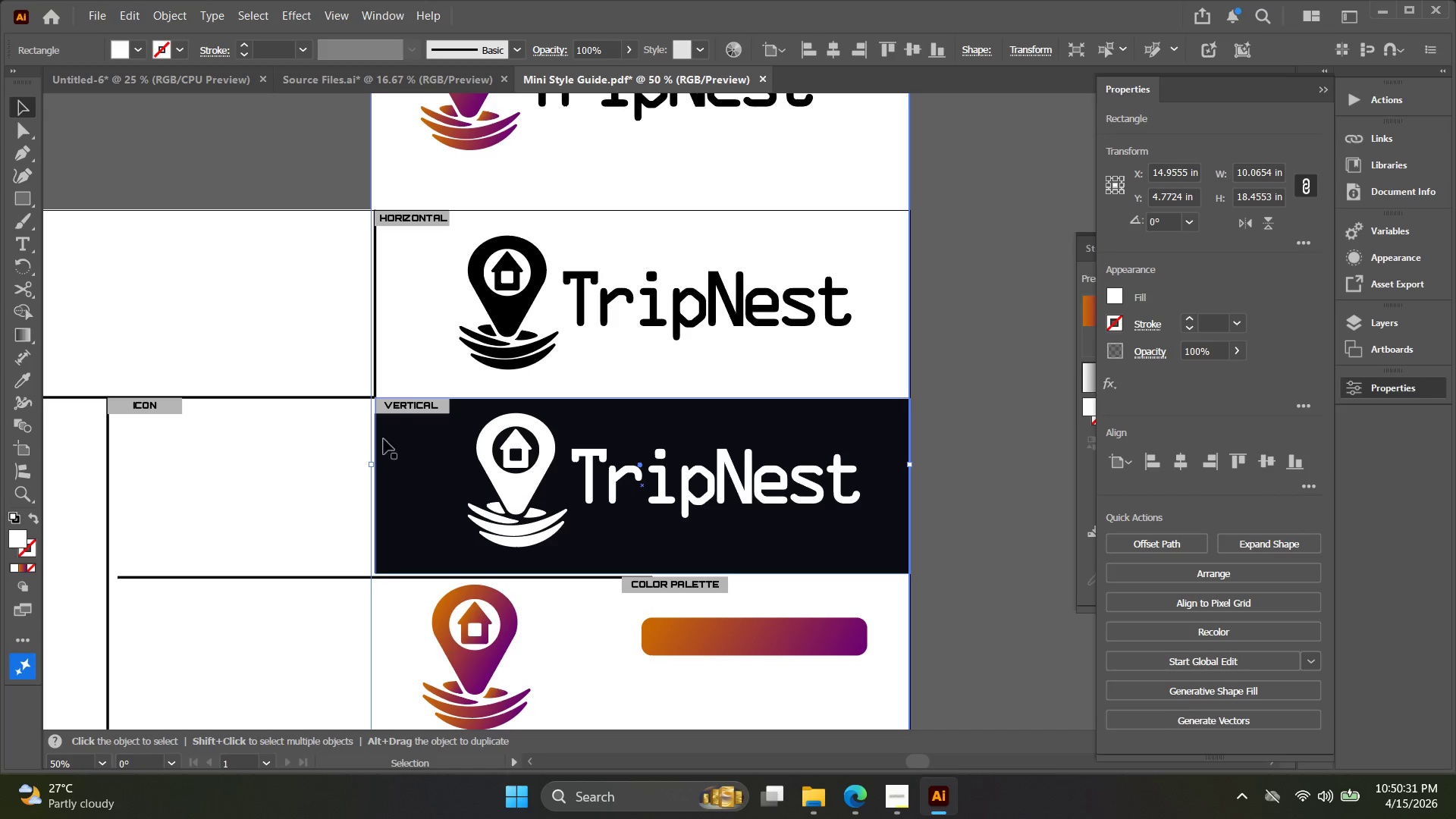 
left_click_drag(start_coordinate=[623, 538], to_coordinate=[620, 692])
 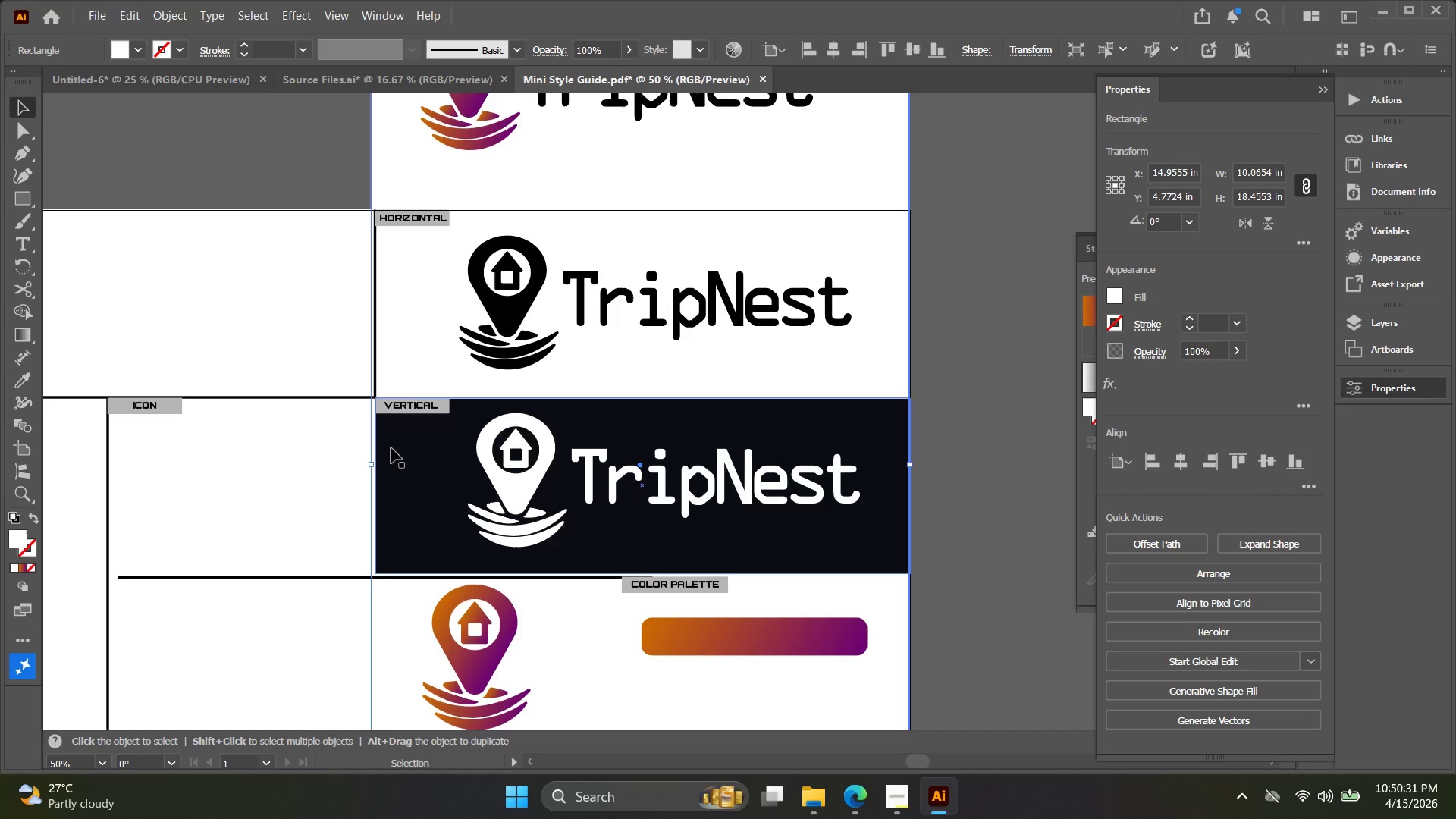 
key(Alt+AltLeft)
 